 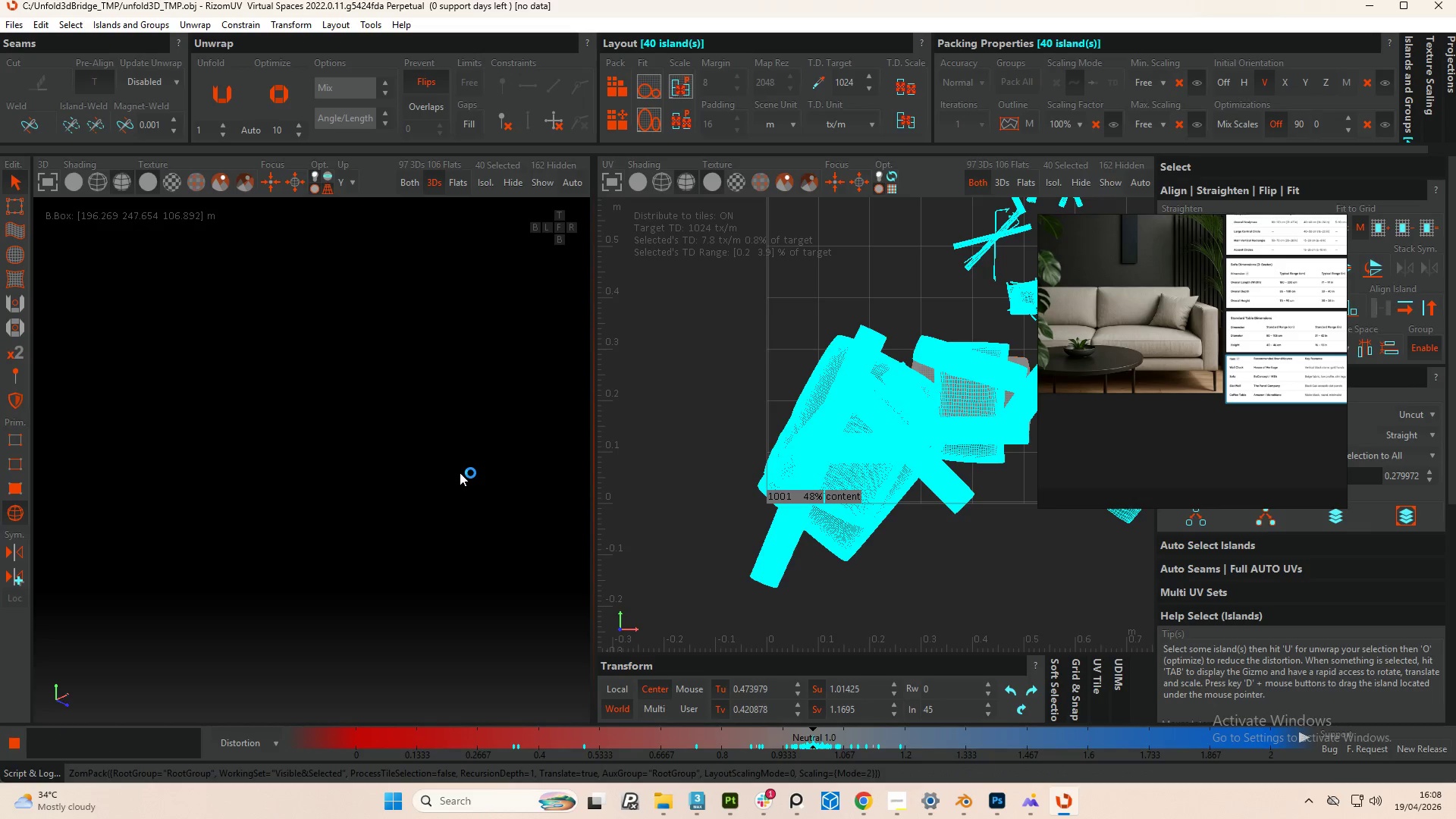 
scroll: coordinate [408, 504], scroll_direction: down, amount: 5.0
 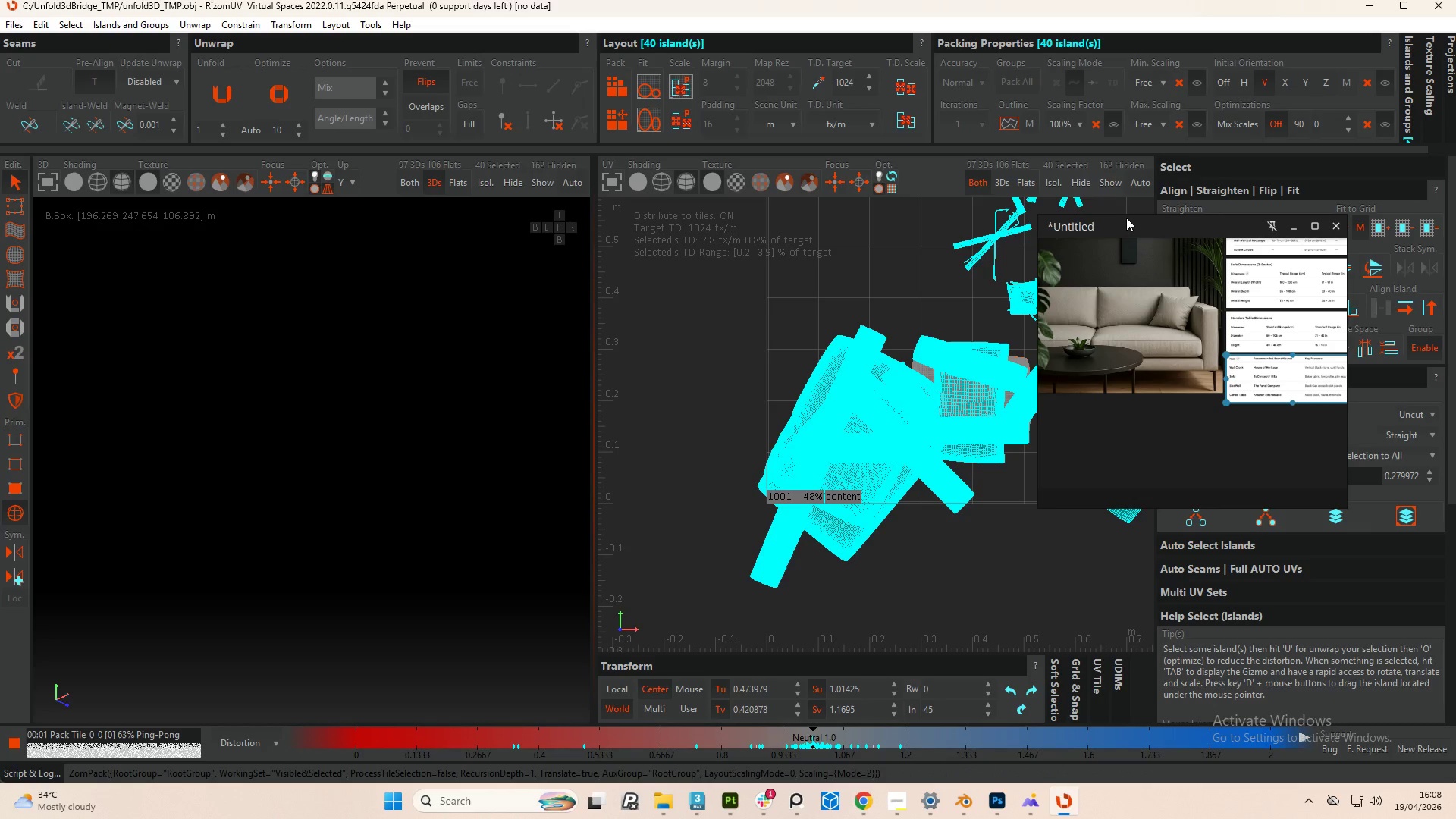 
left_click_drag(start_coordinate=[1127, 224], to_coordinate=[1277, 317])
 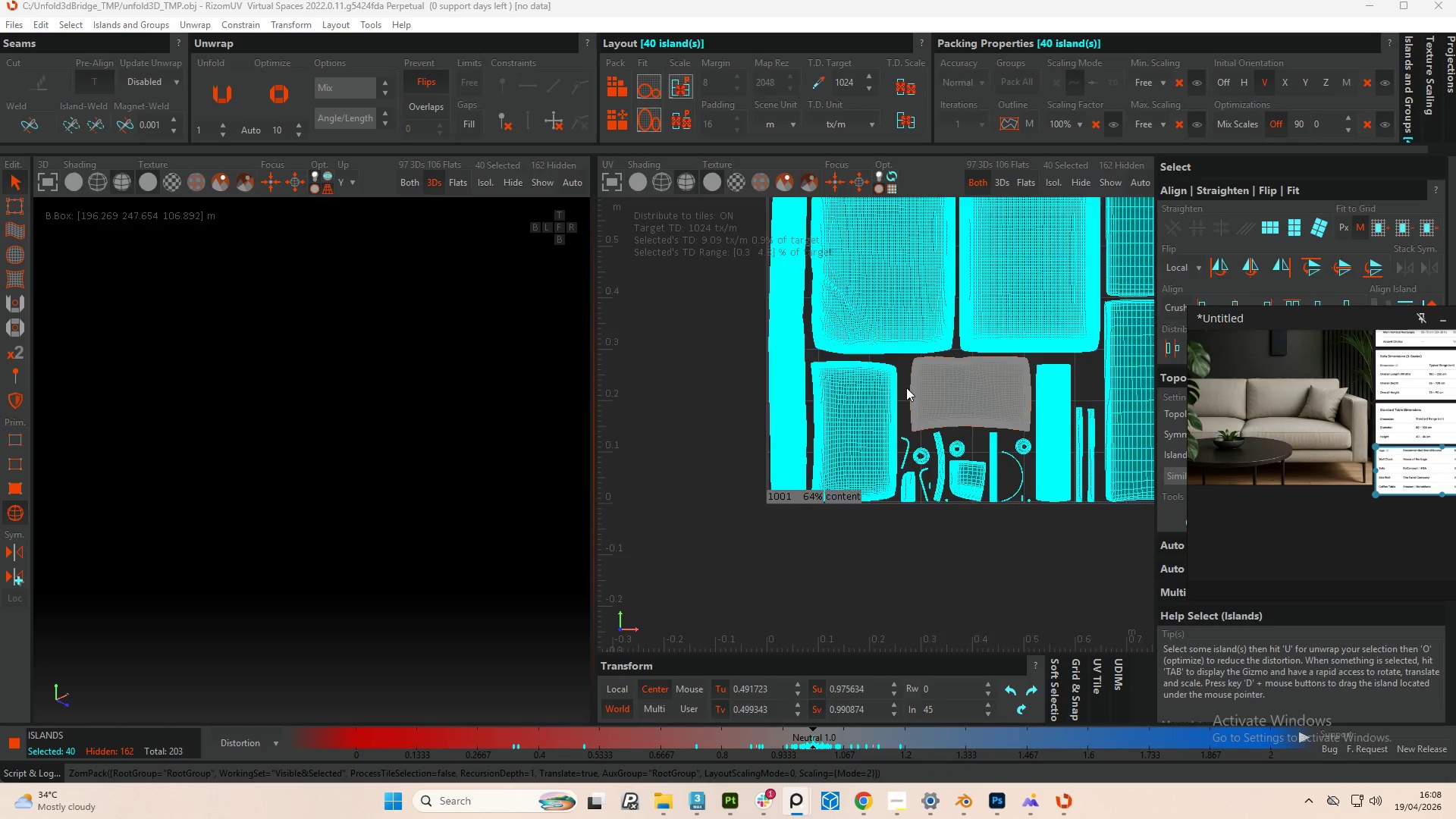 
scroll: coordinate [885, 421], scroll_direction: down, amount: 3.0
 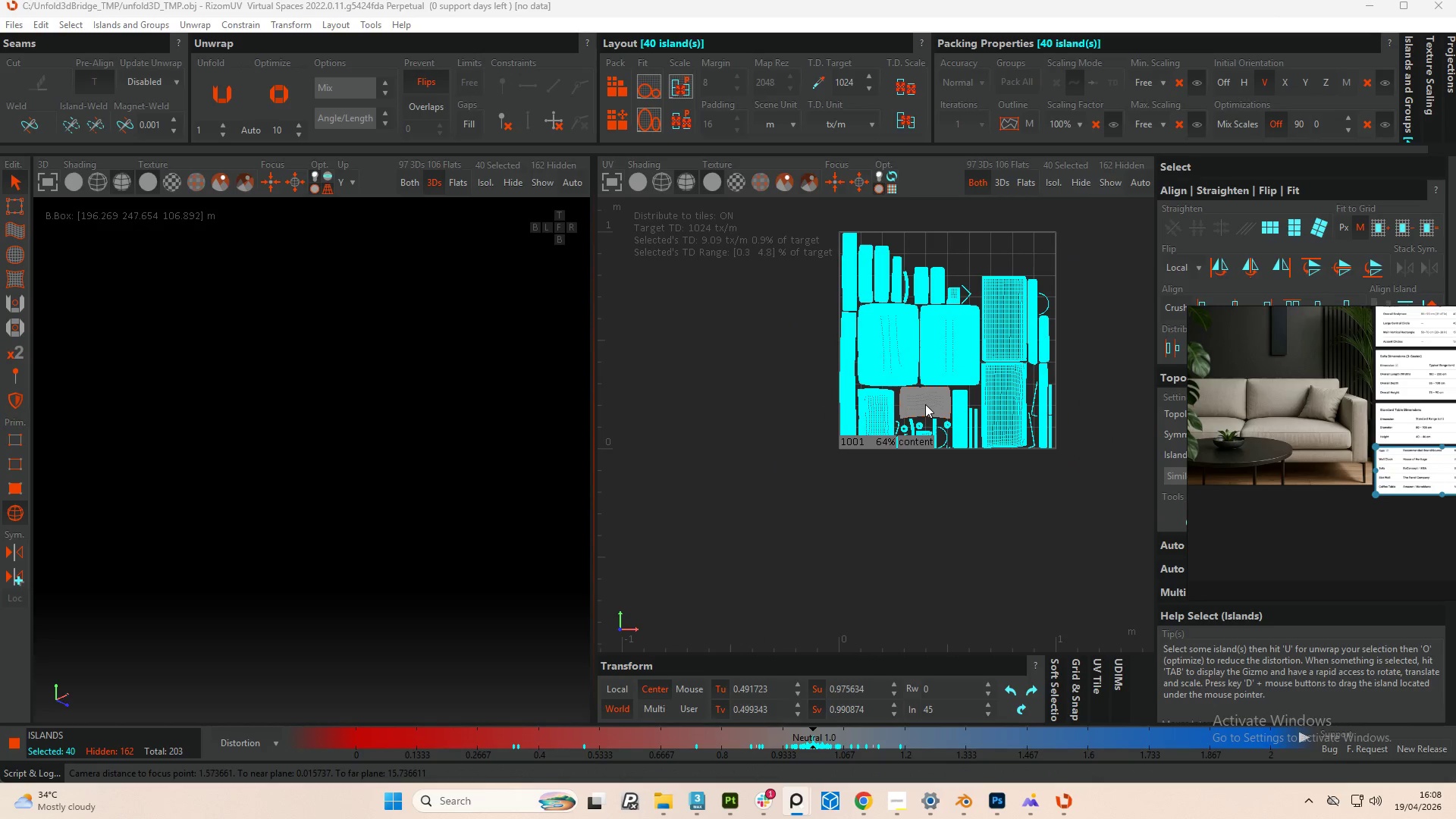 
hold_key(key=ControlLeft, duration=1.11)
left_click([925, 404])
 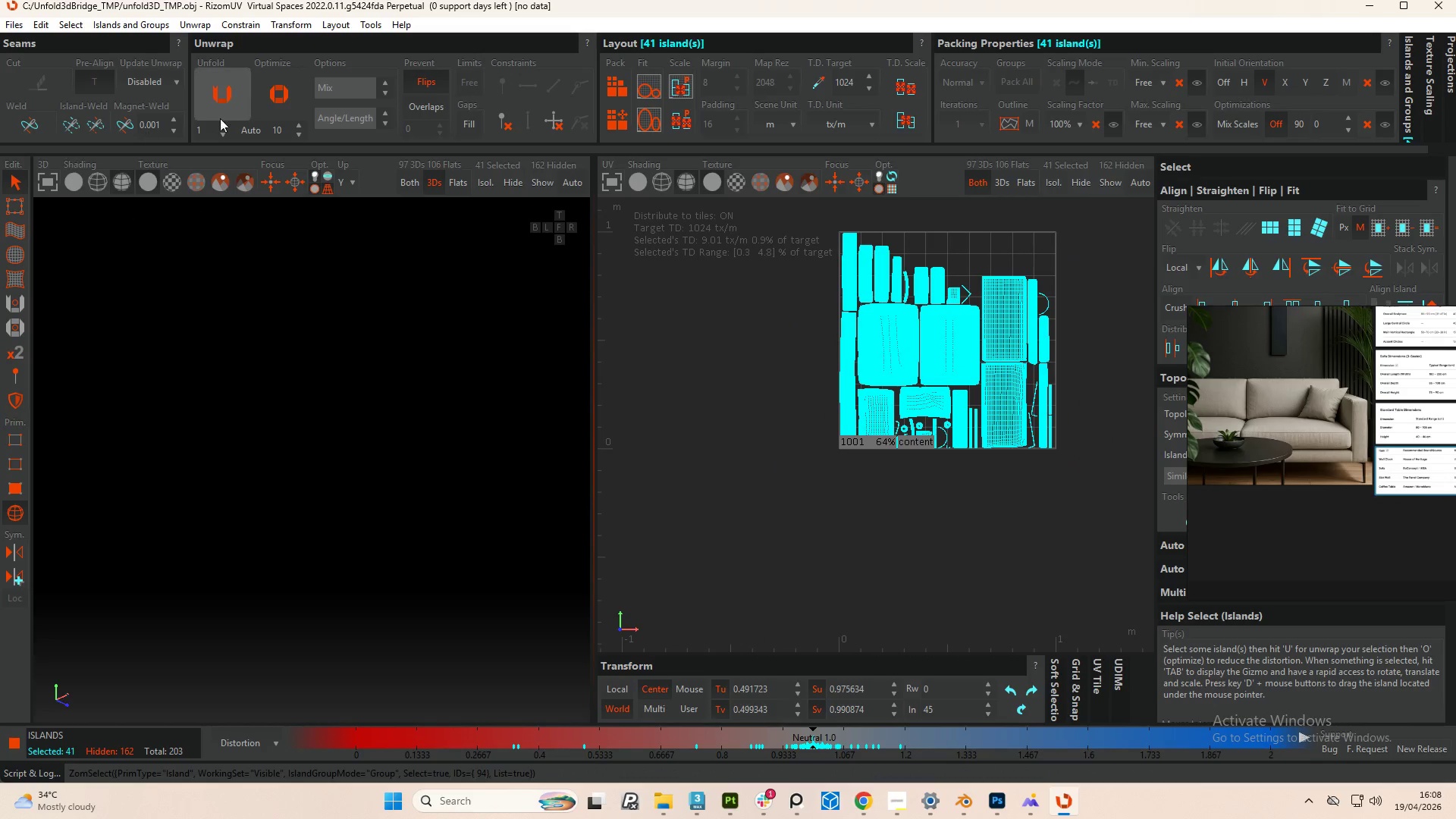 
left_click([281, 96])
 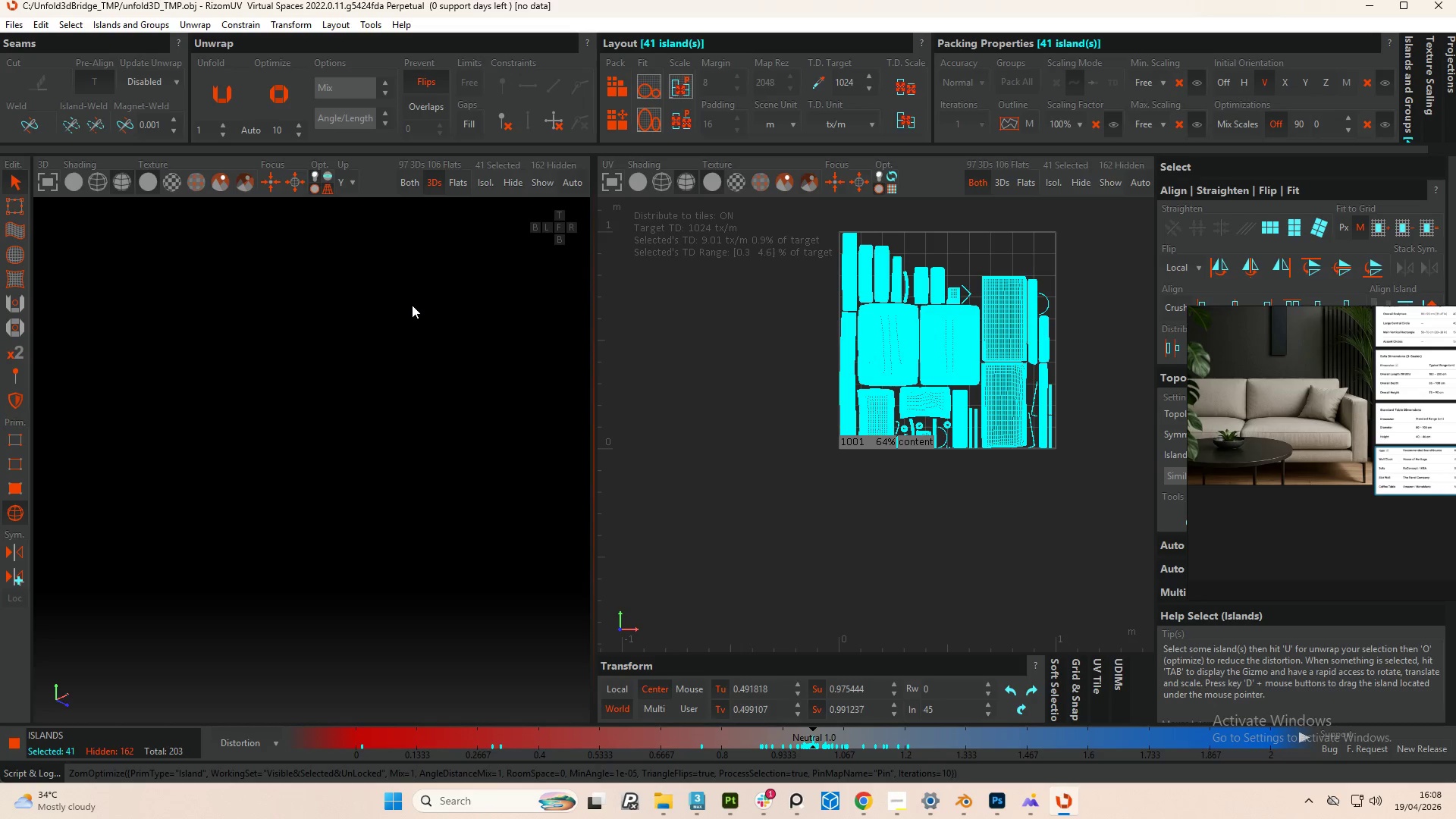 
wait(40.59)
 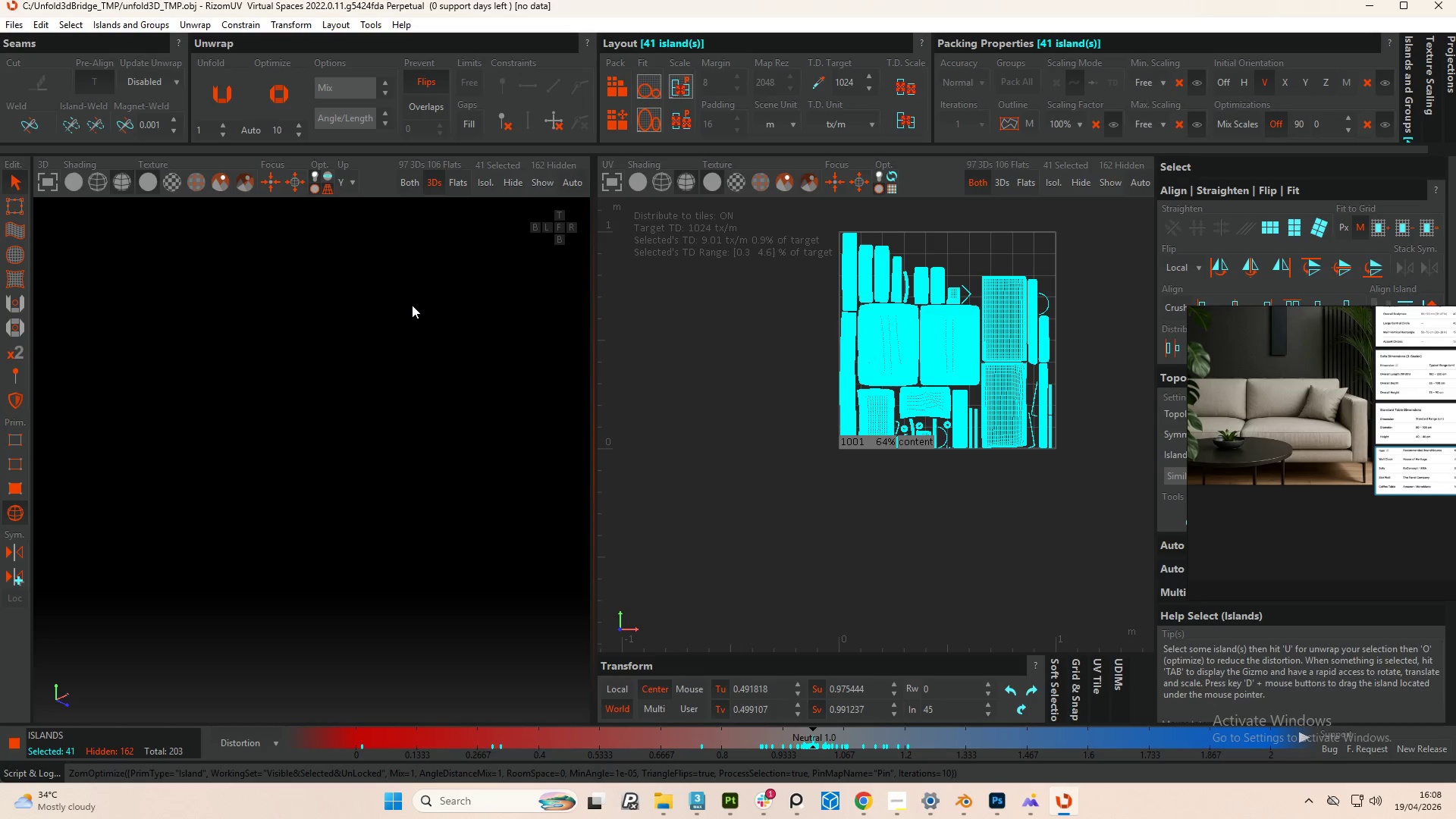 
key(F)
 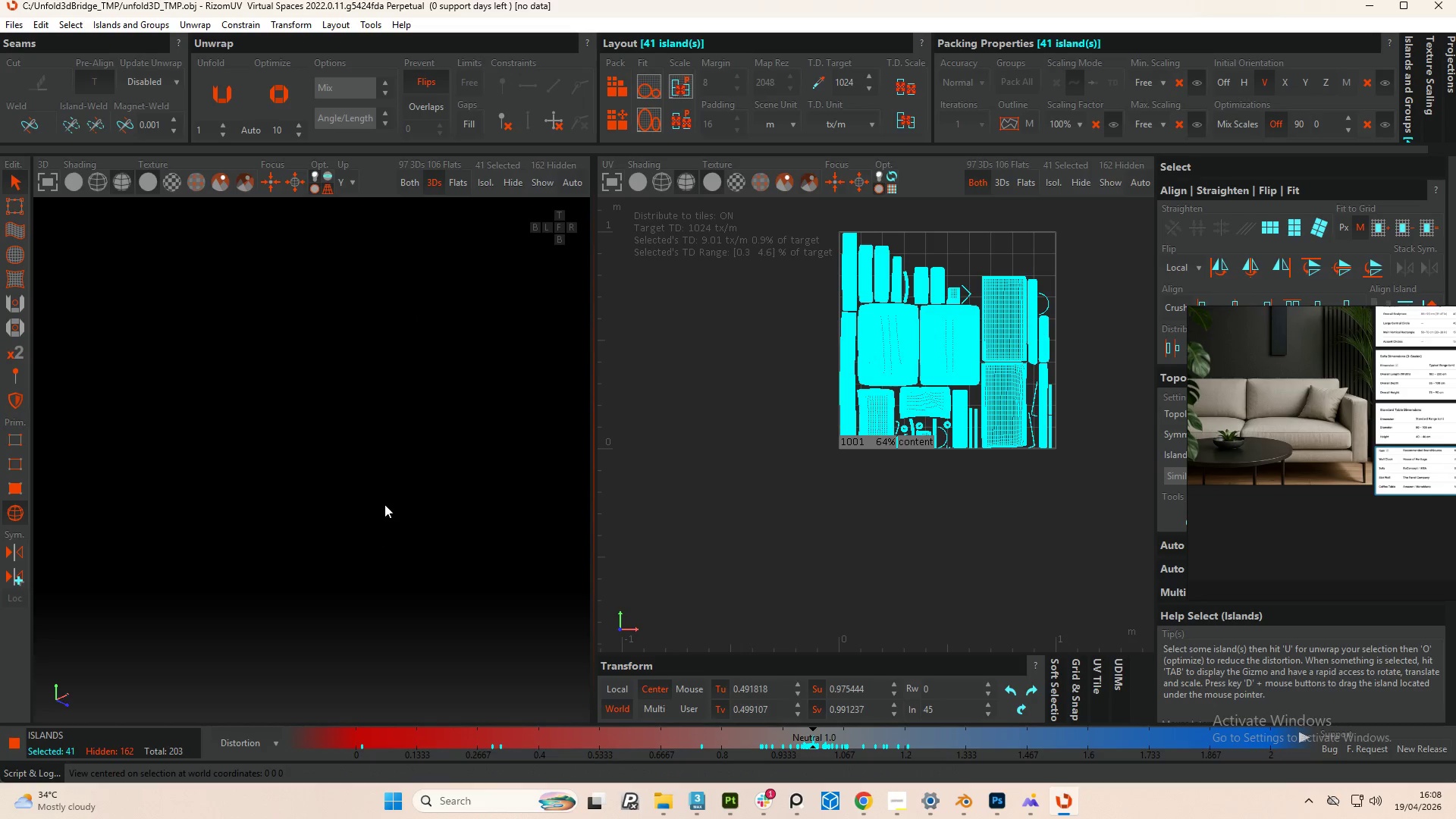 
left_click([384, 504])
 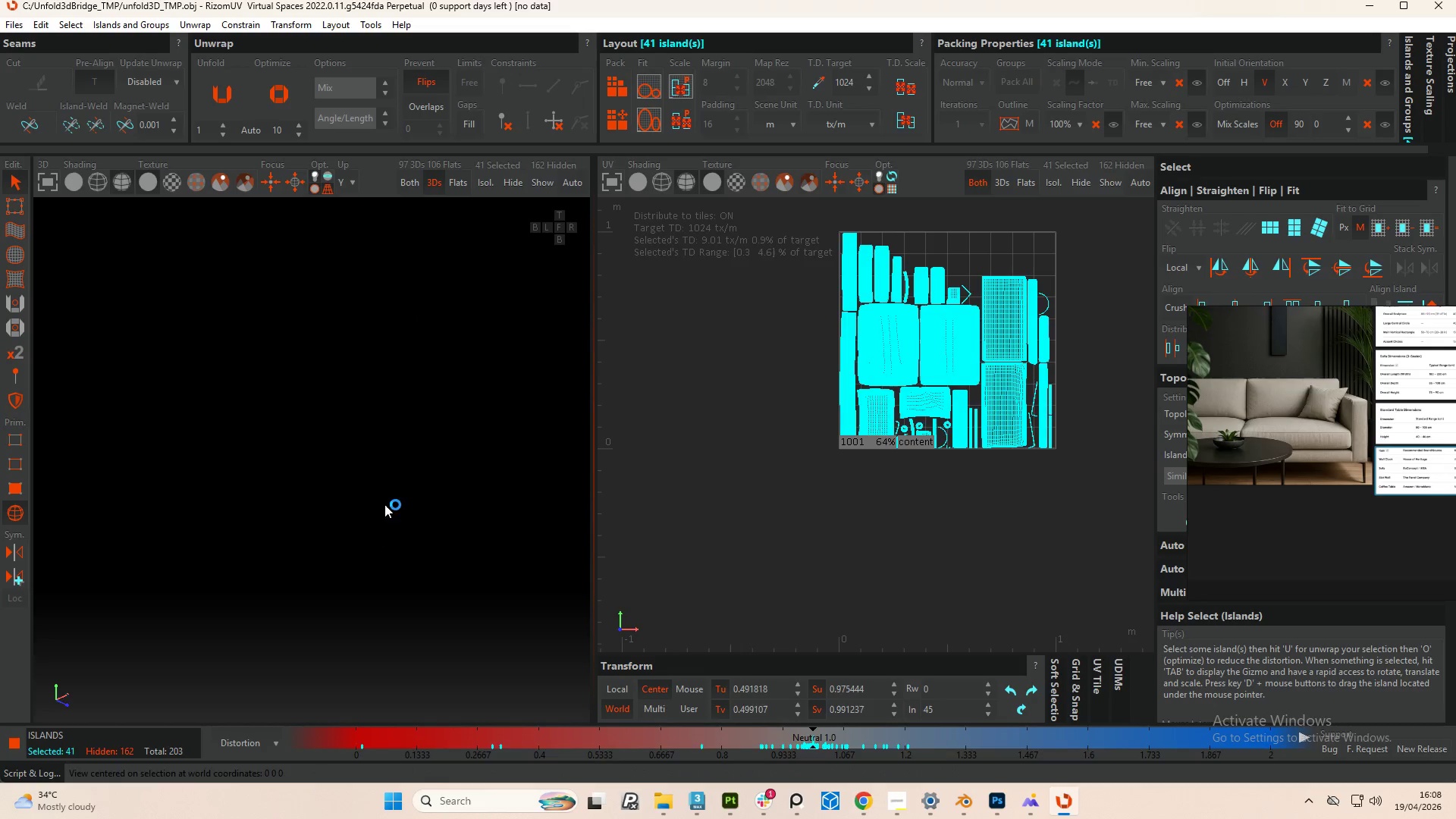 
key(F)
 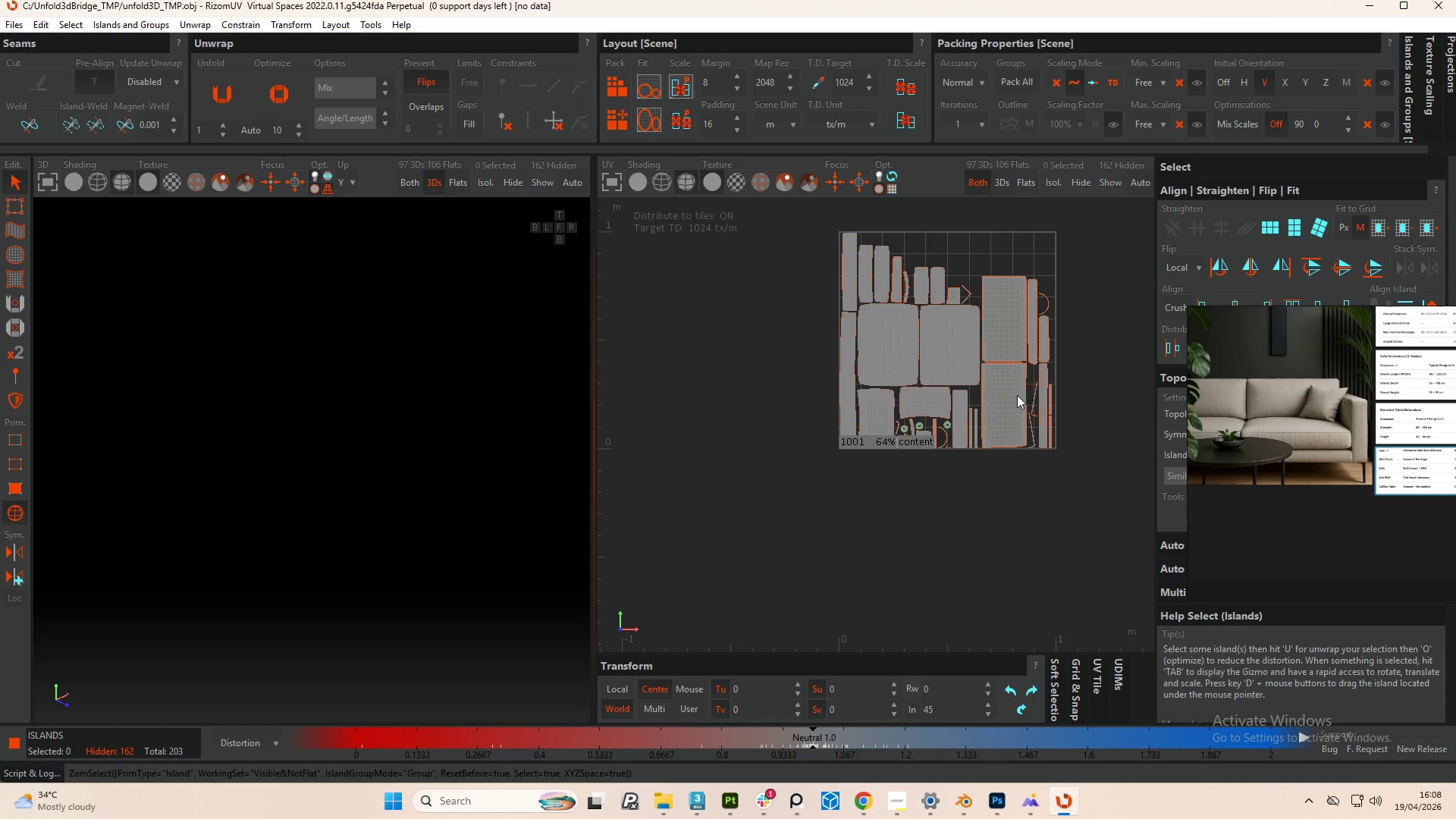 
scroll: coordinate [1001, 303], scroll_direction: up, amount: 1.0
 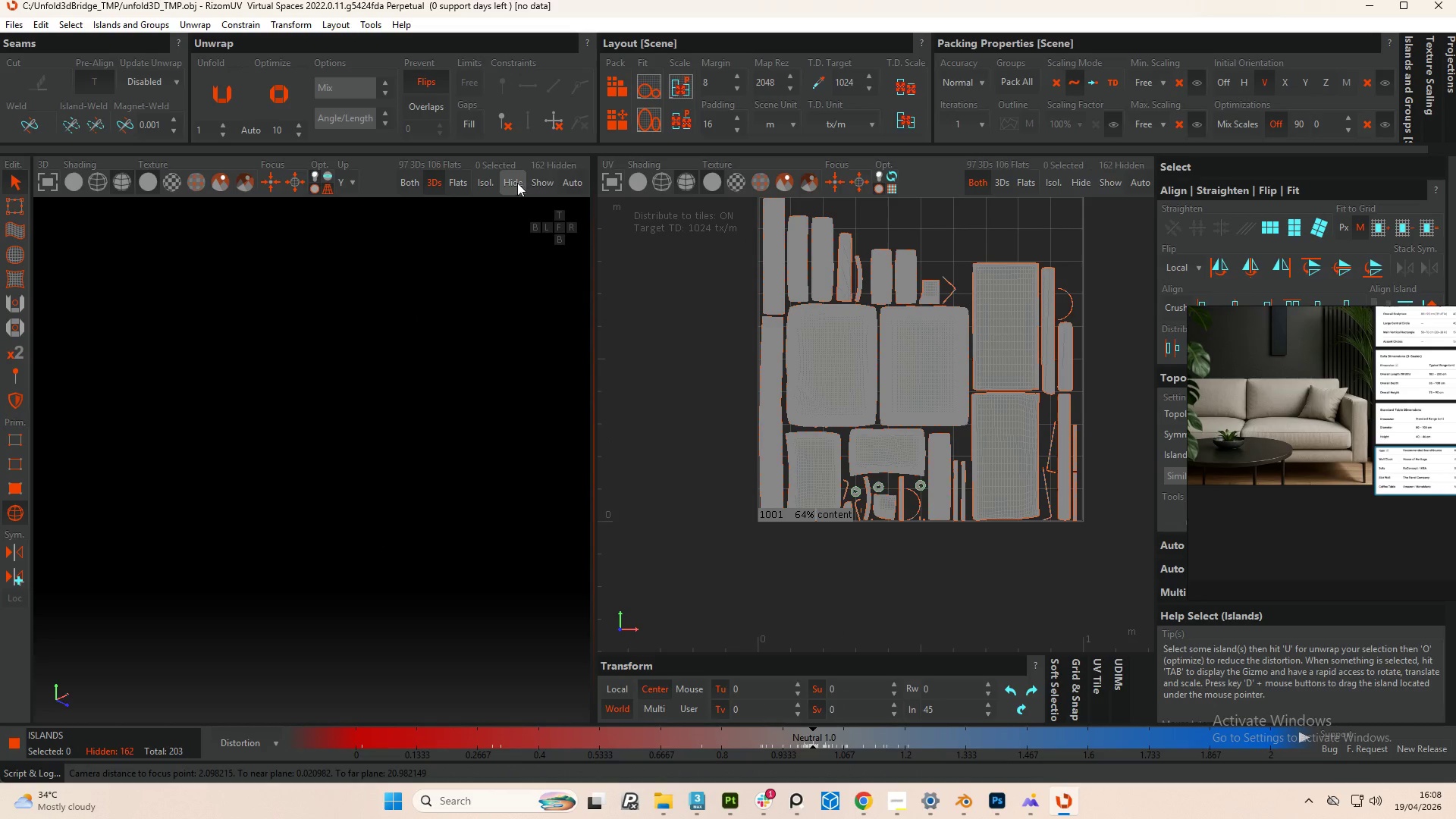 
left_click([546, 185])
 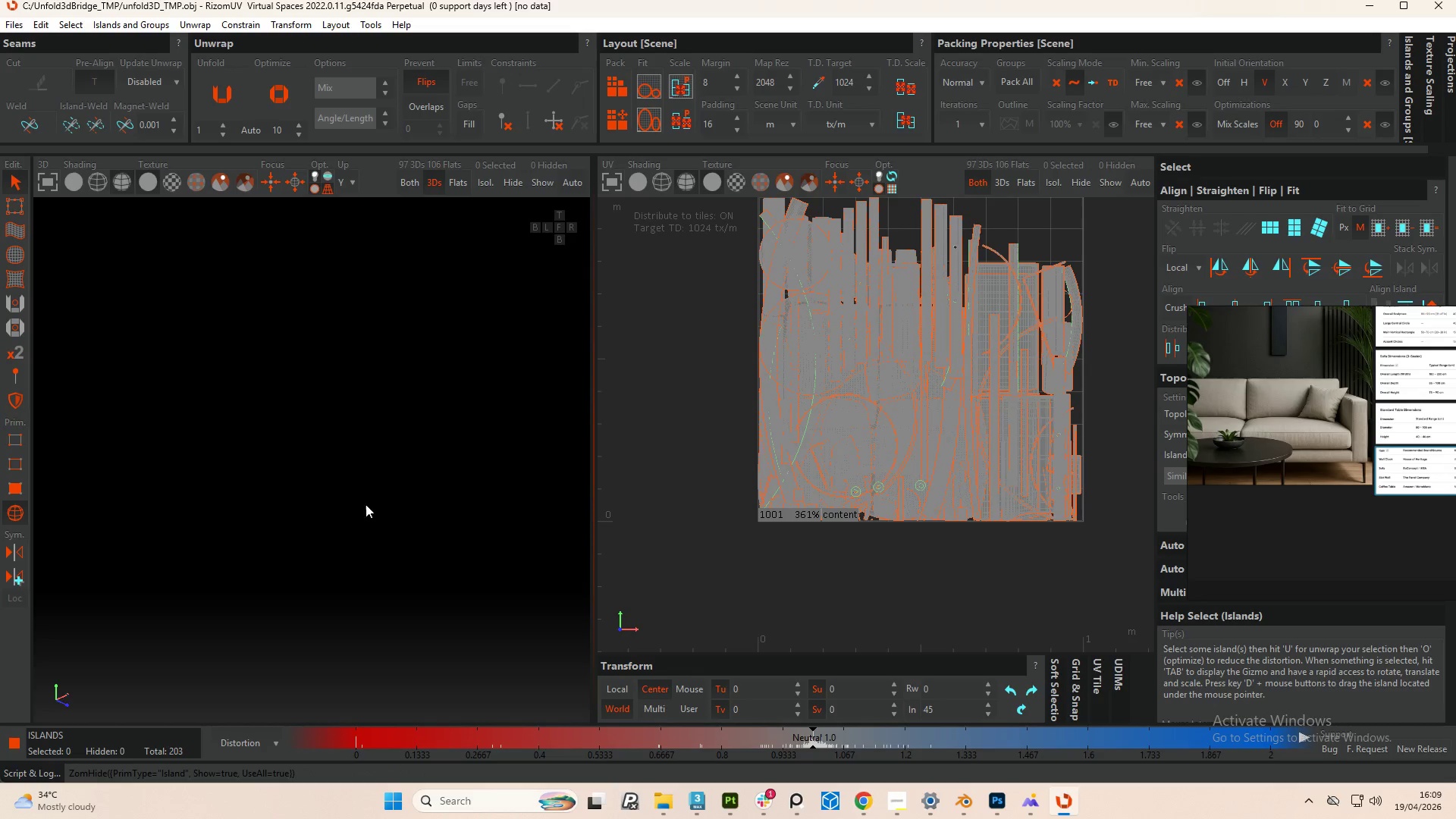 
scroll: coordinate [342, 482], scroll_direction: down, amount: 15.0
 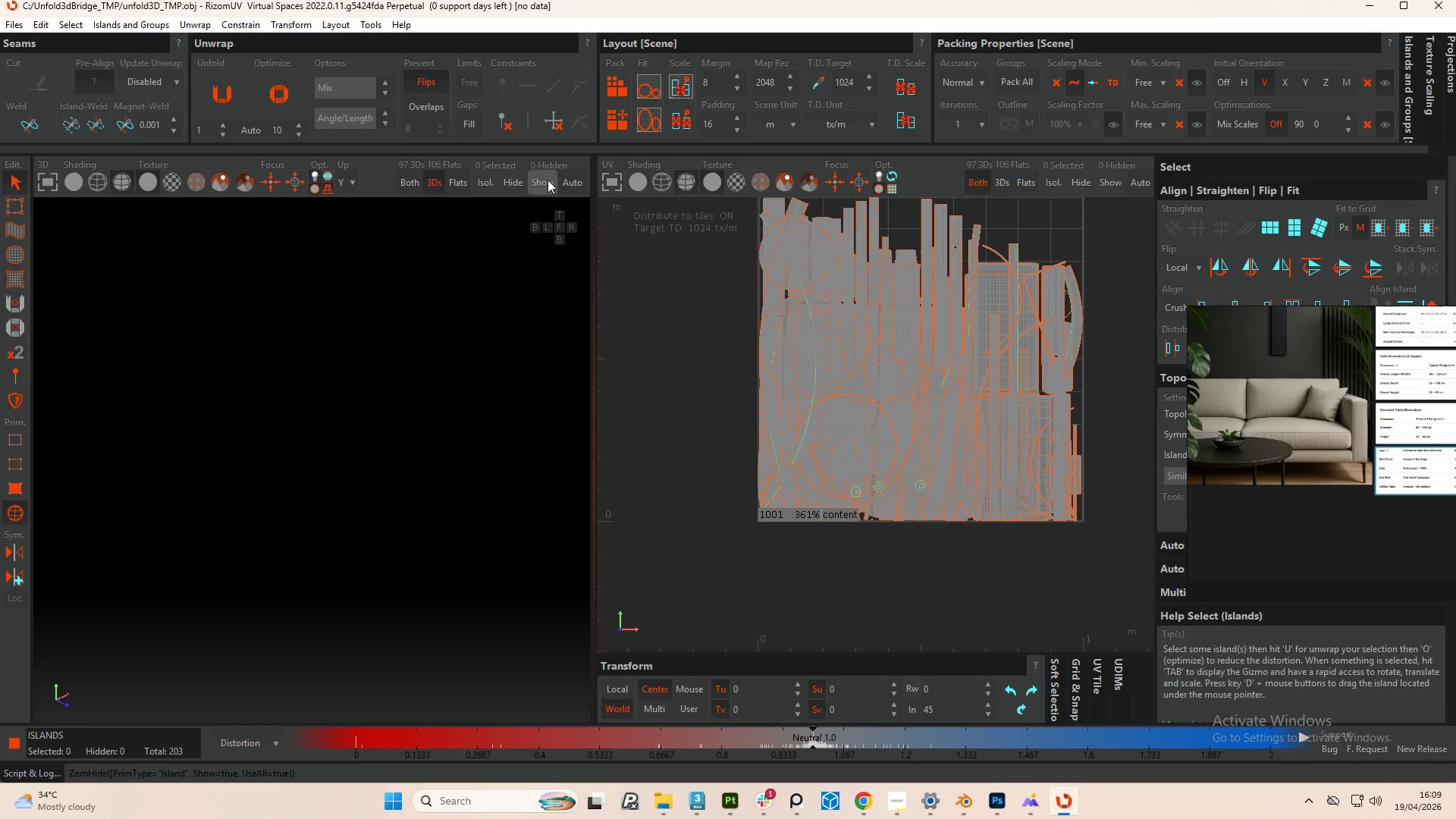 
left_click([548, 180])
 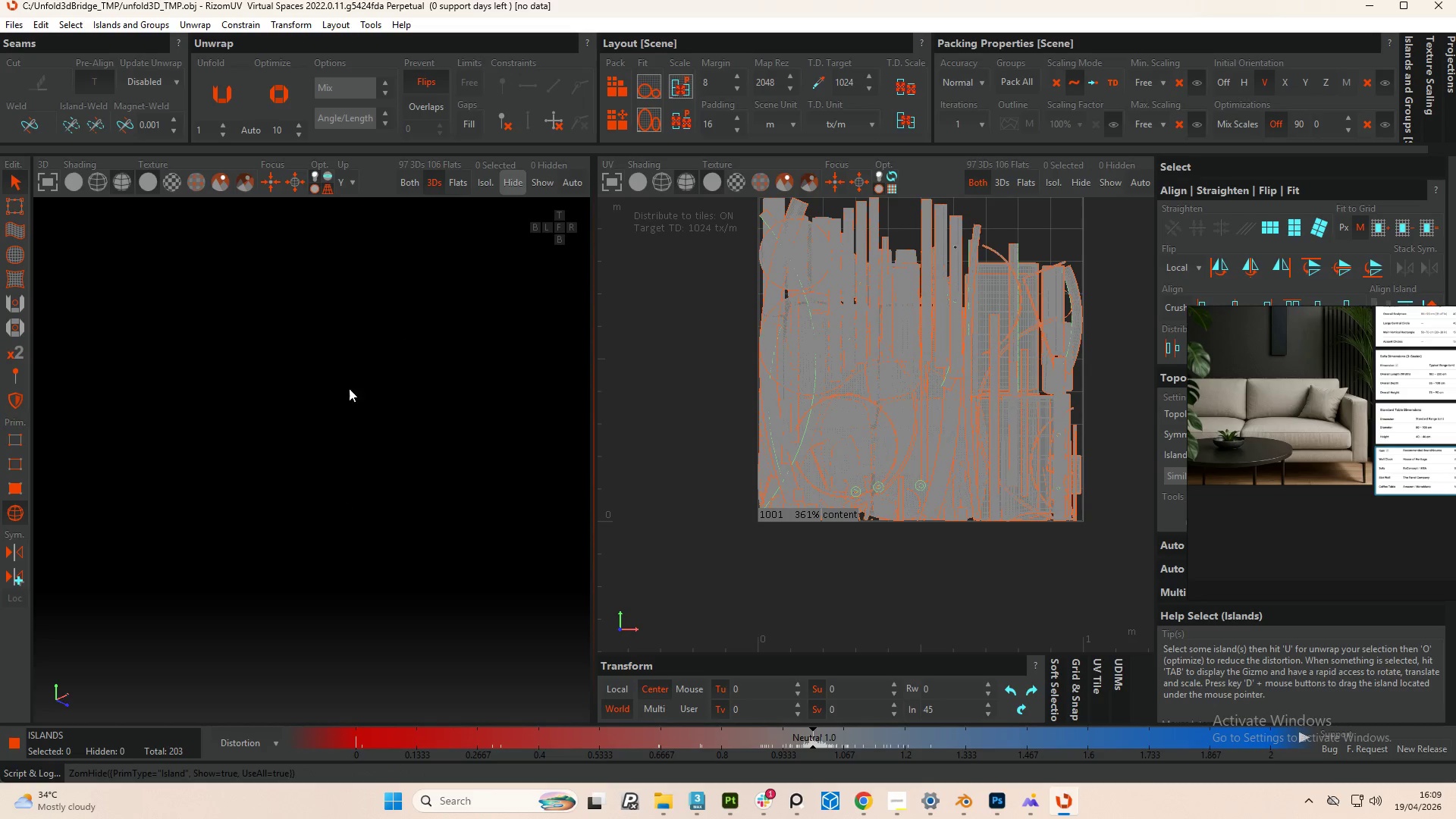 
left_click([293, 605])
 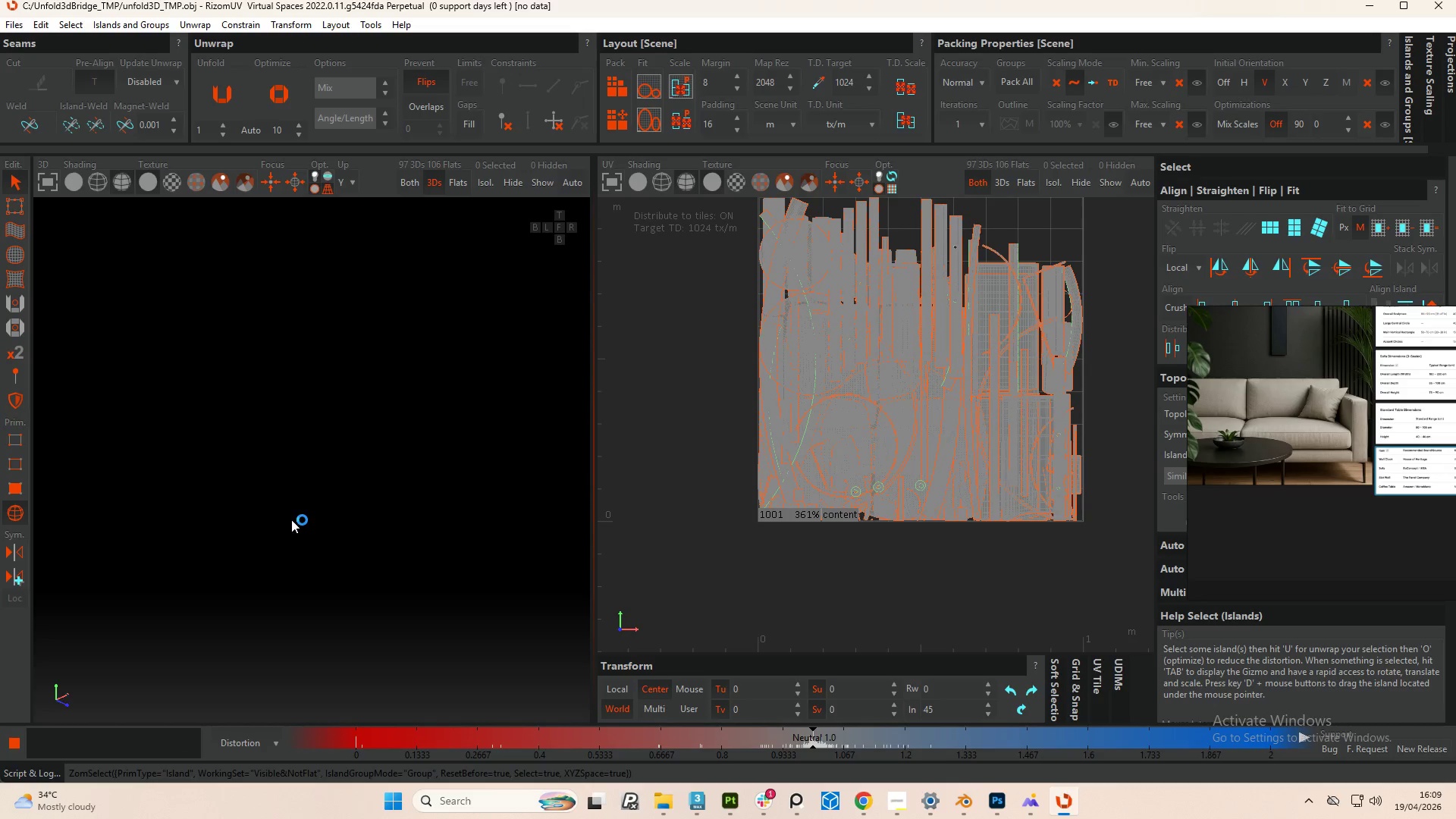 
scroll: coordinate [293, 603], scroll_direction: none, amount: 0.0
 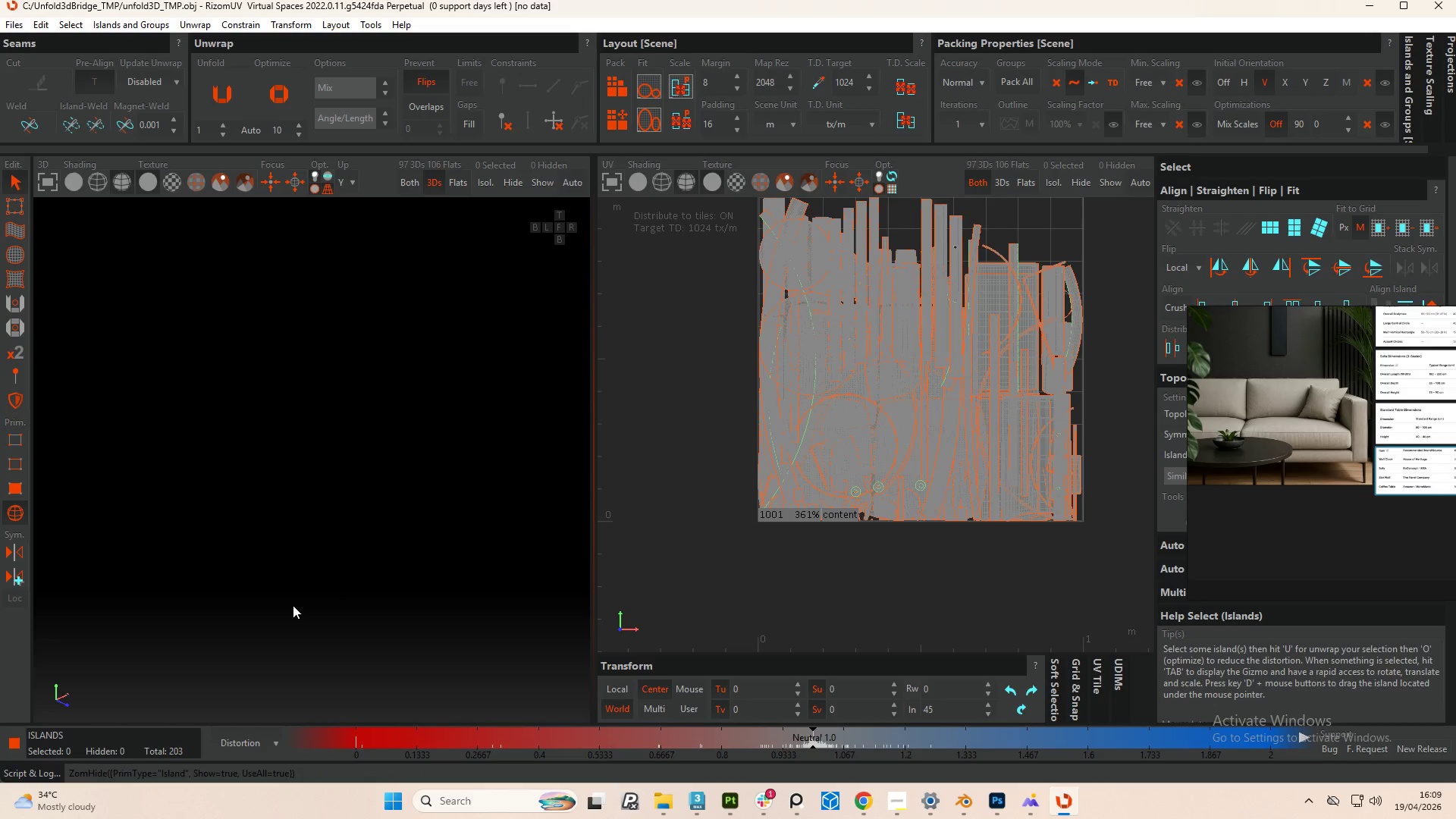 
scroll: coordinate [291, 519], scroll_direction: down, amount: 6.0
 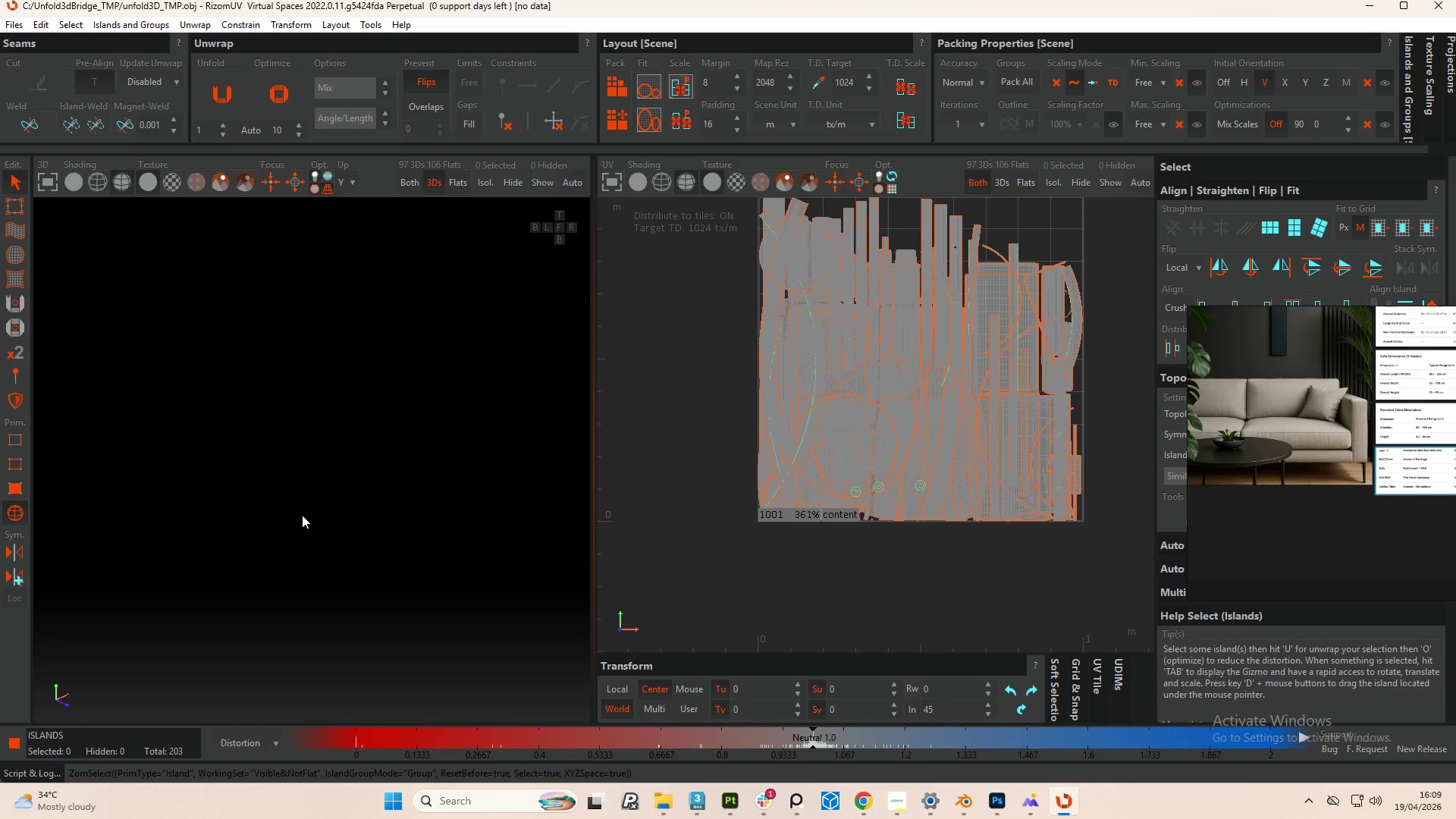 
scroll: coordinate [303, 514], scroll_direction: up, amount: 1.0
 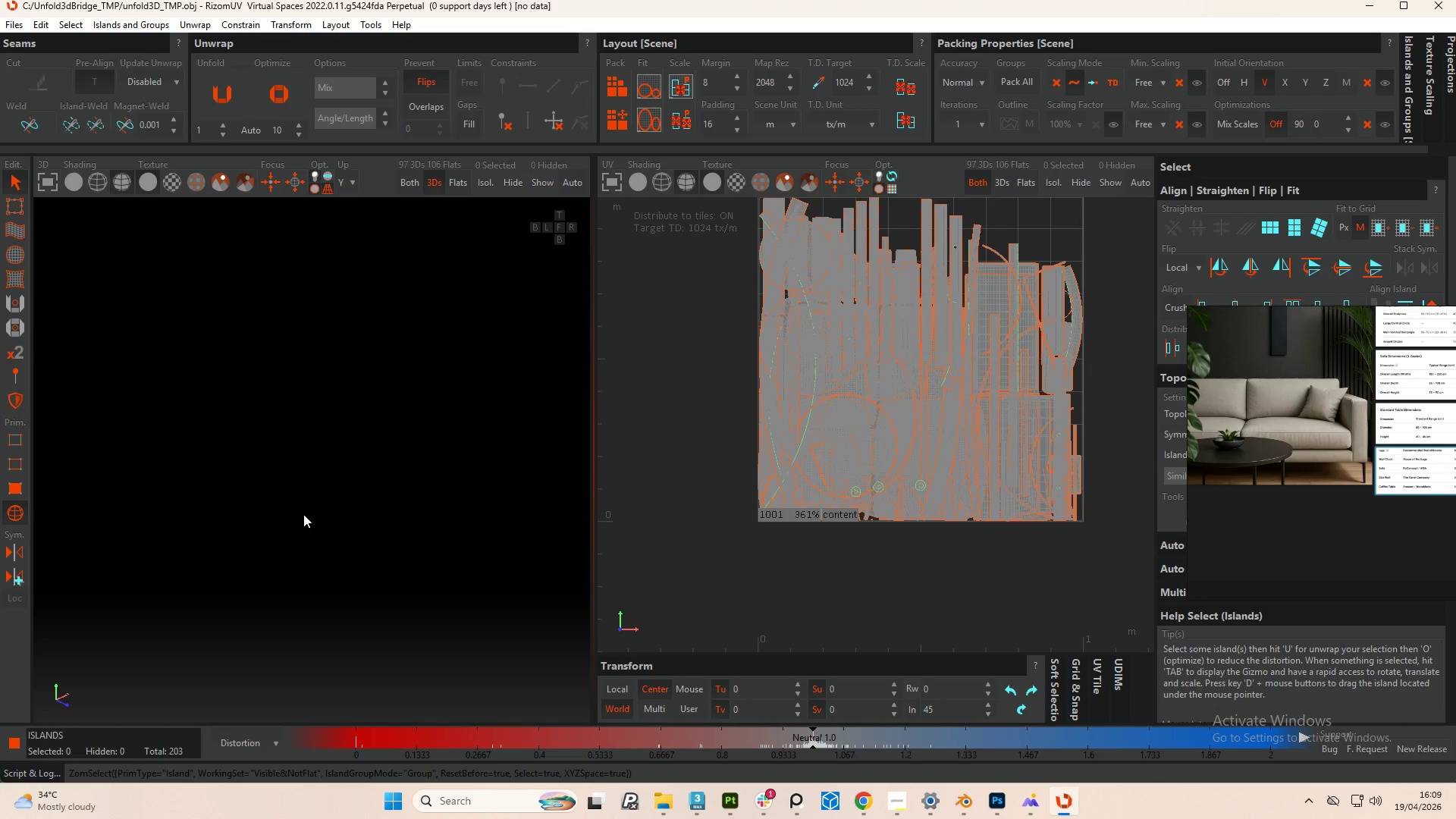 
key(F)
 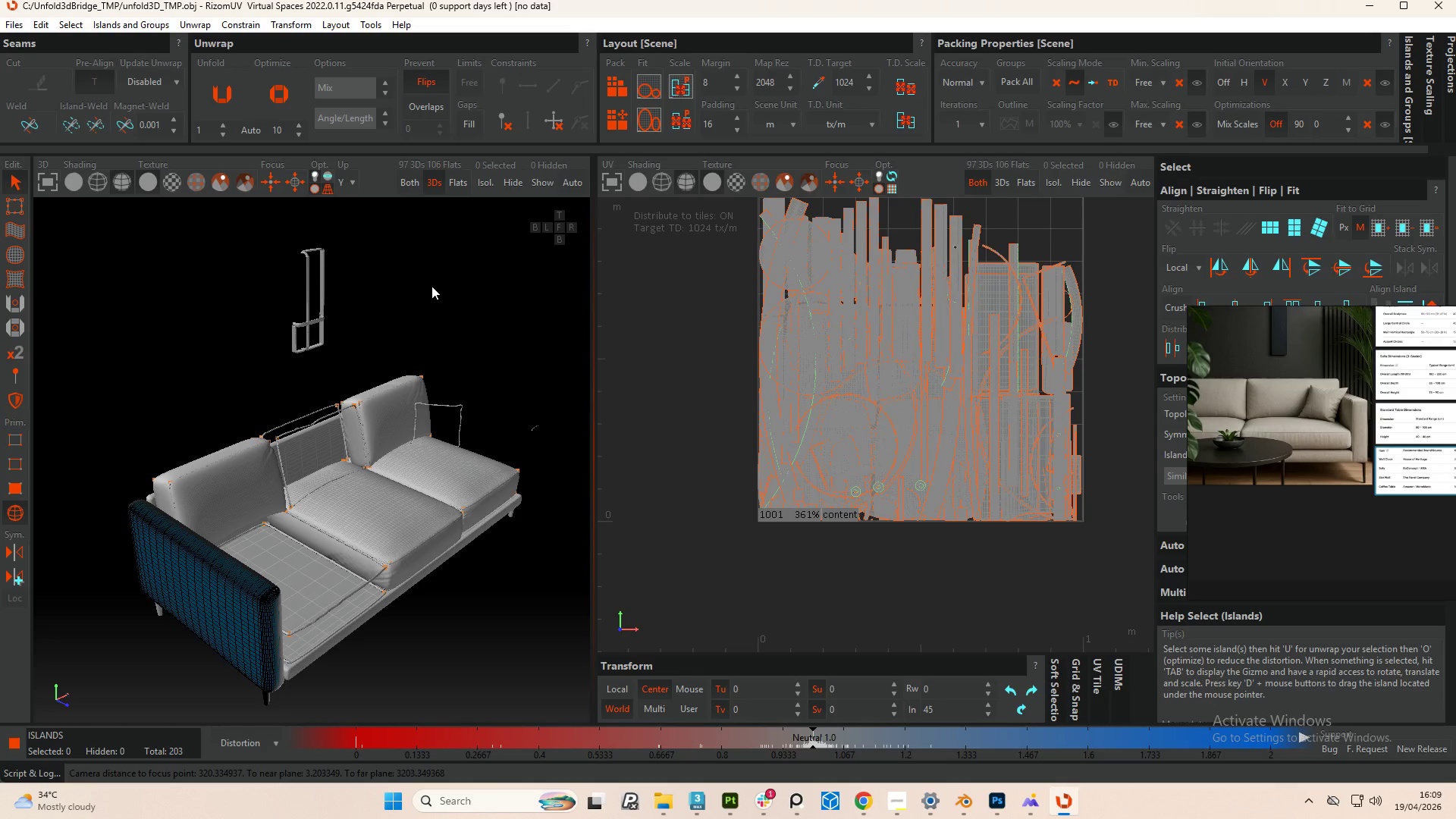 
left_click([246, 485])
 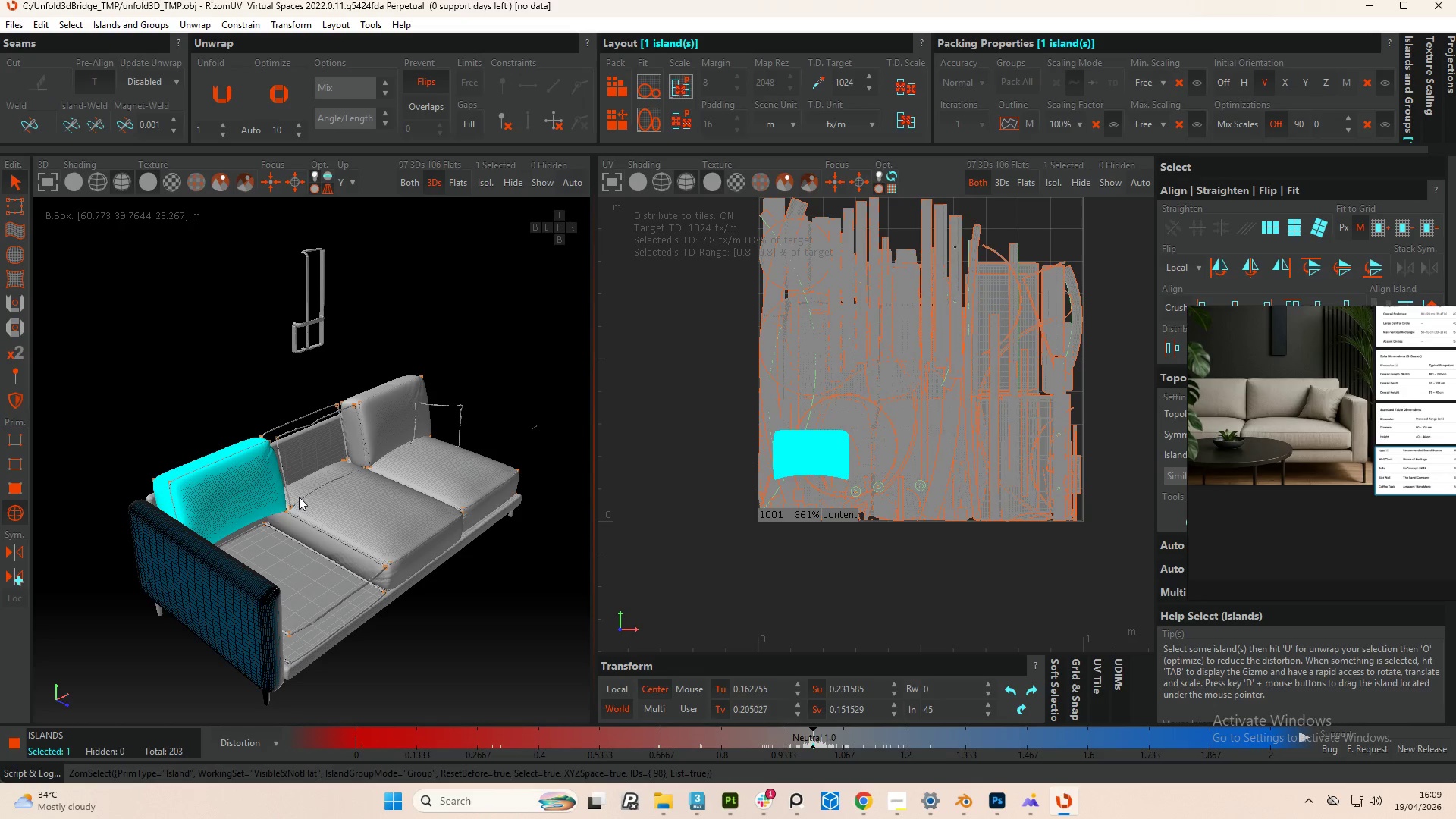 
hold_key(key=AltLeft, duration=0.72)
 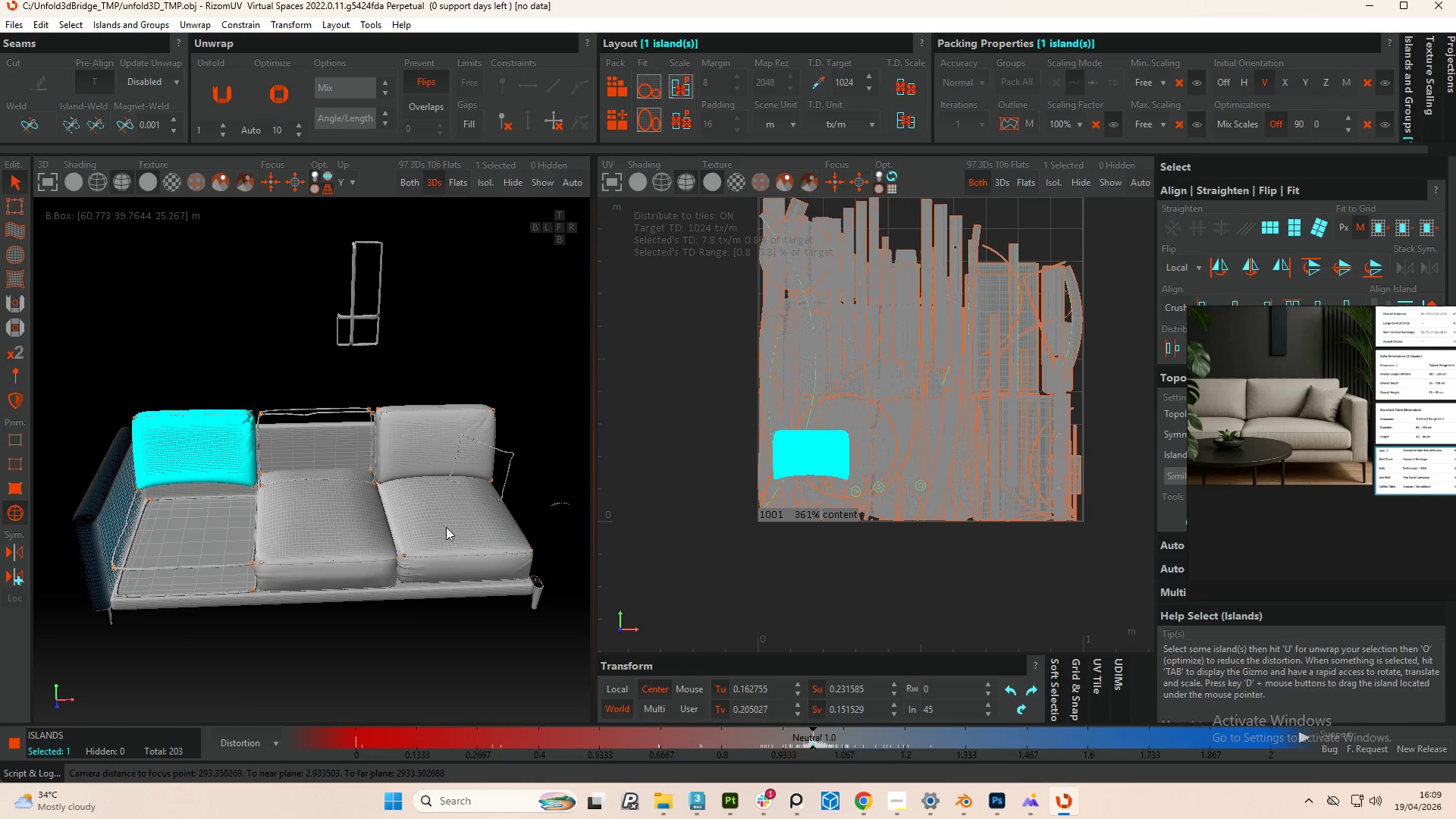 
hold_key(key=ControlLeft, duration=3.66)
left_click([448, 527])
 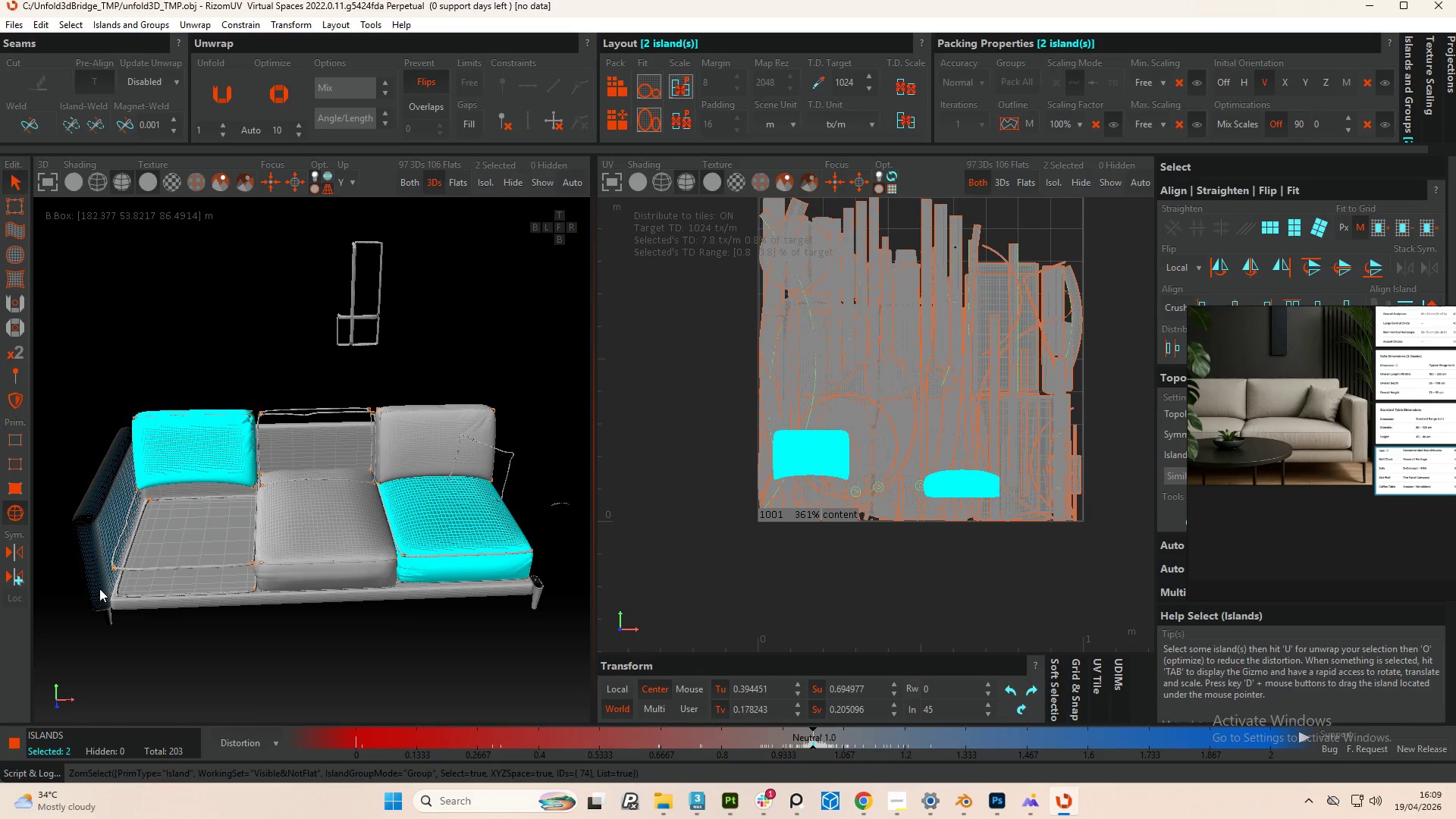 
left_click([99, 584])
 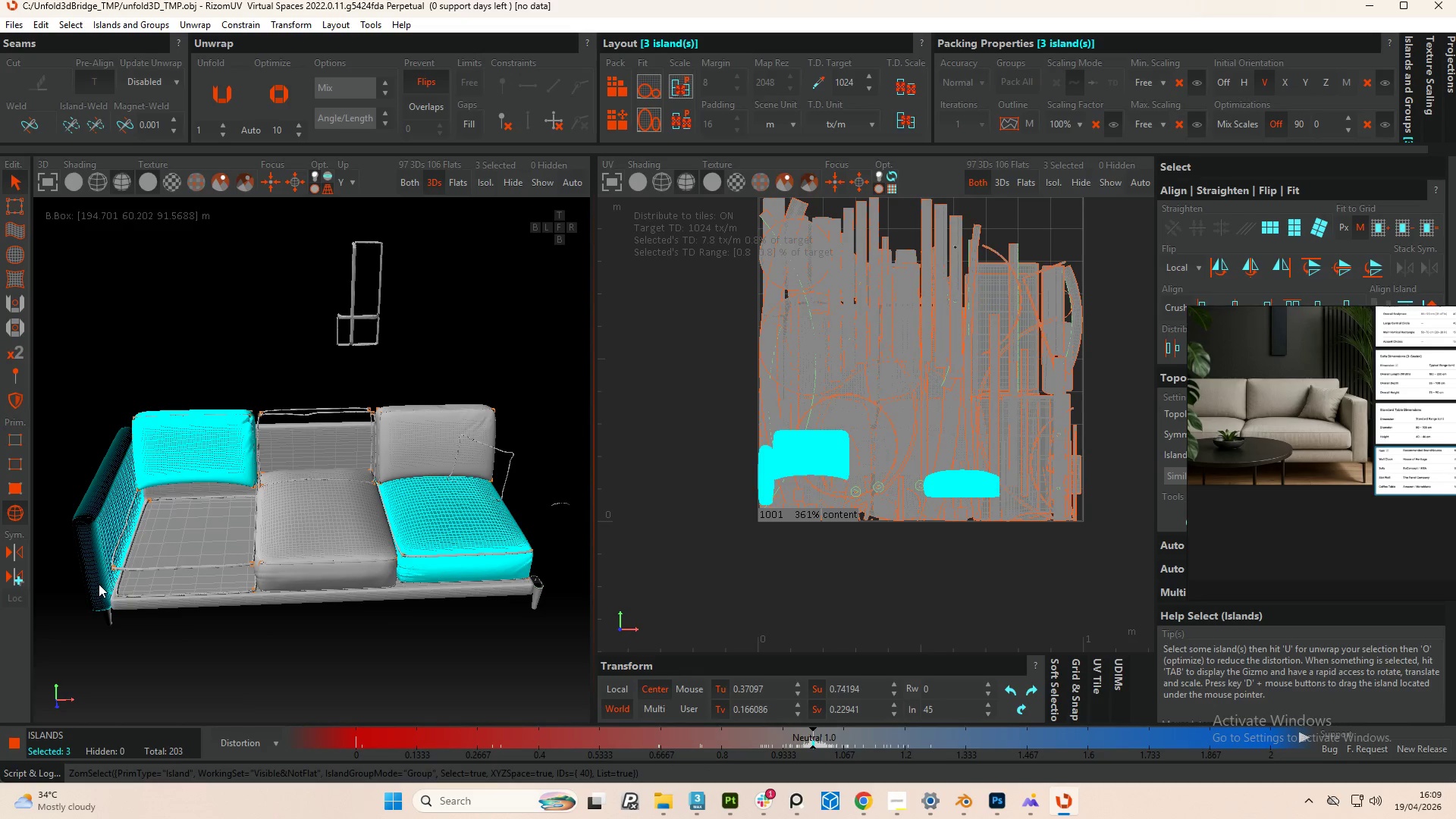 
key(Control+Z)
 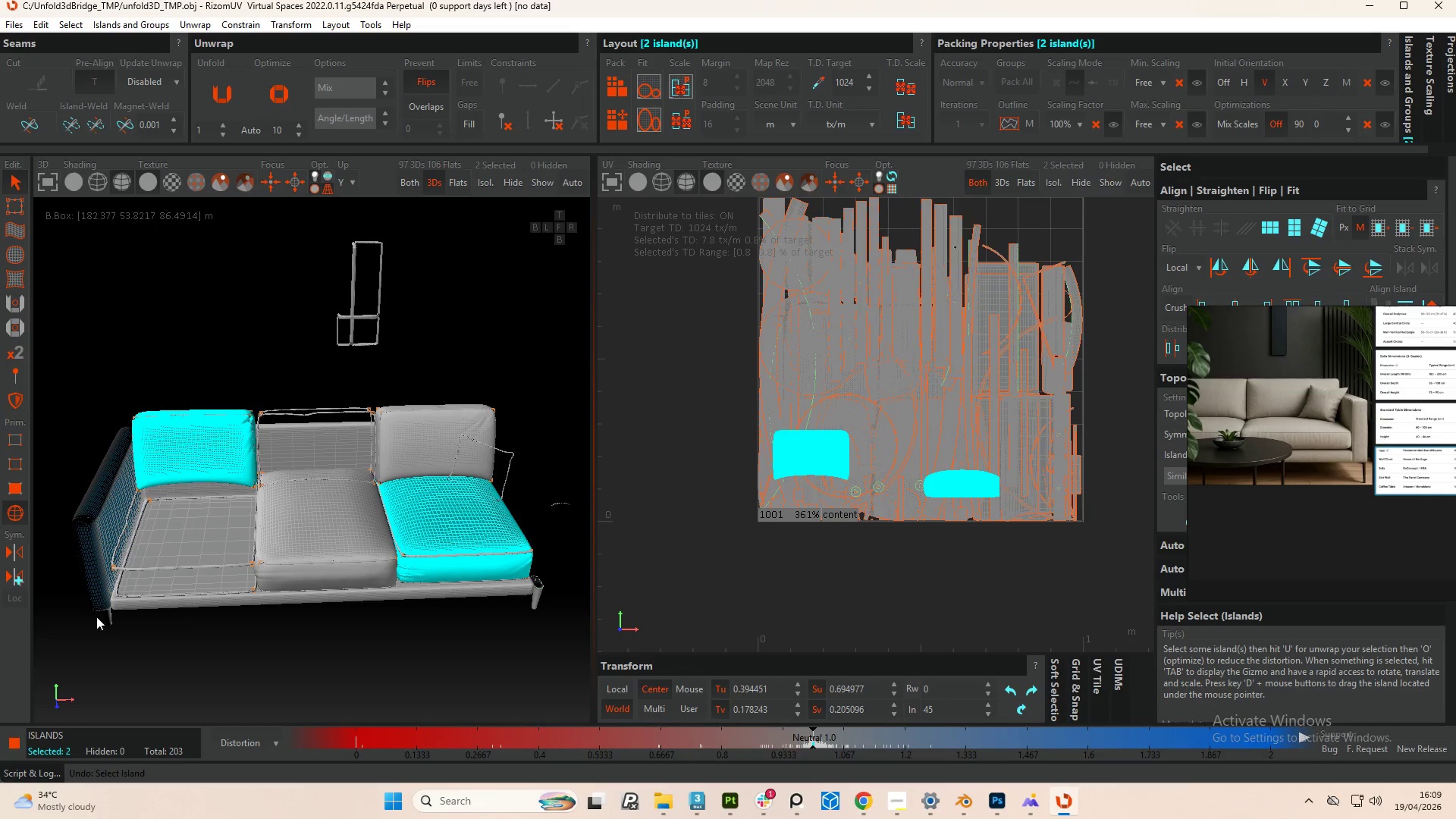 
left_click_drag(start_coordinate=[96, 617], to_coordinate=[596, 623])
 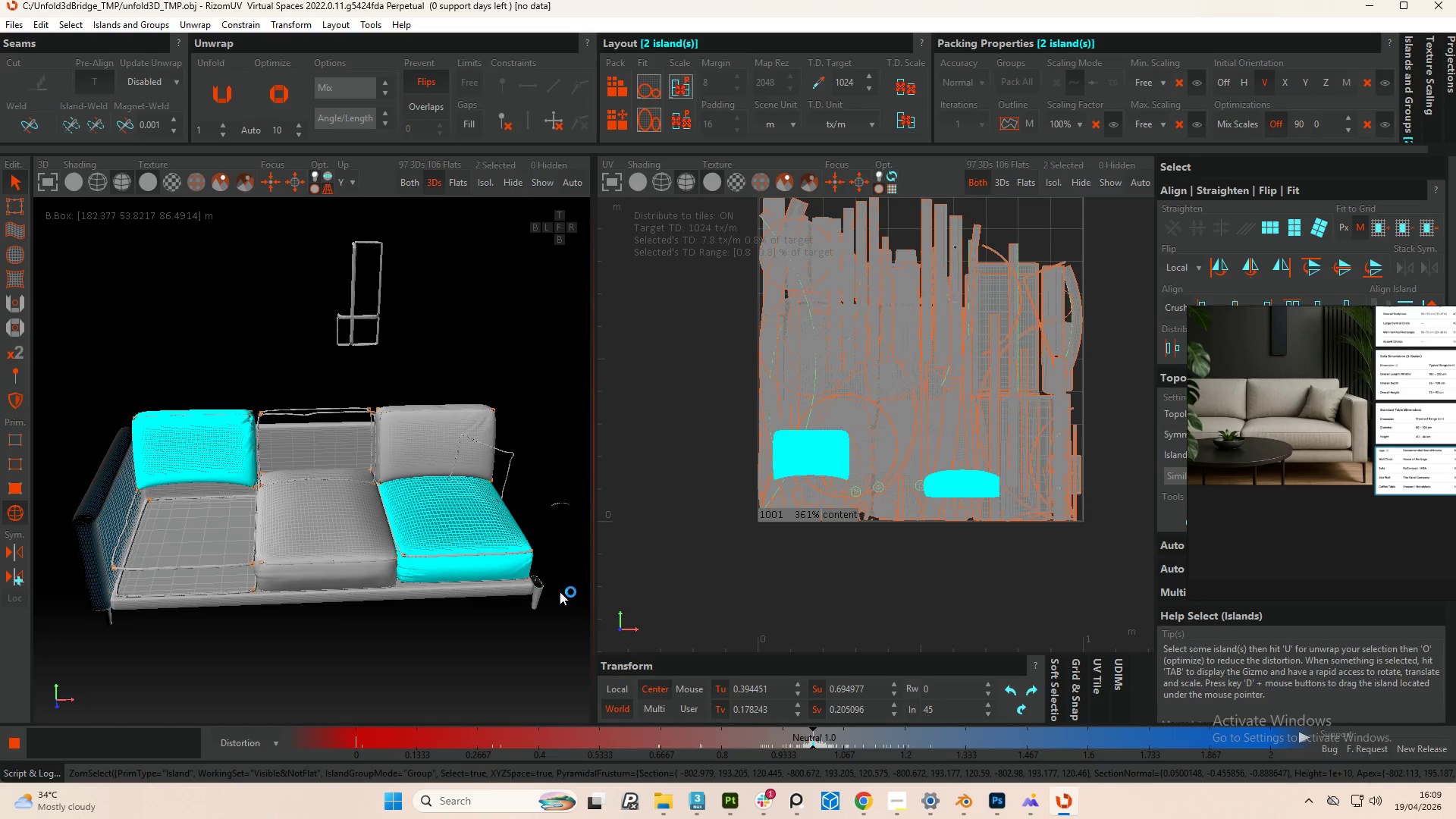 
scroll: coordinate [533, 594], scroll_direction: up, amount: 11.0
 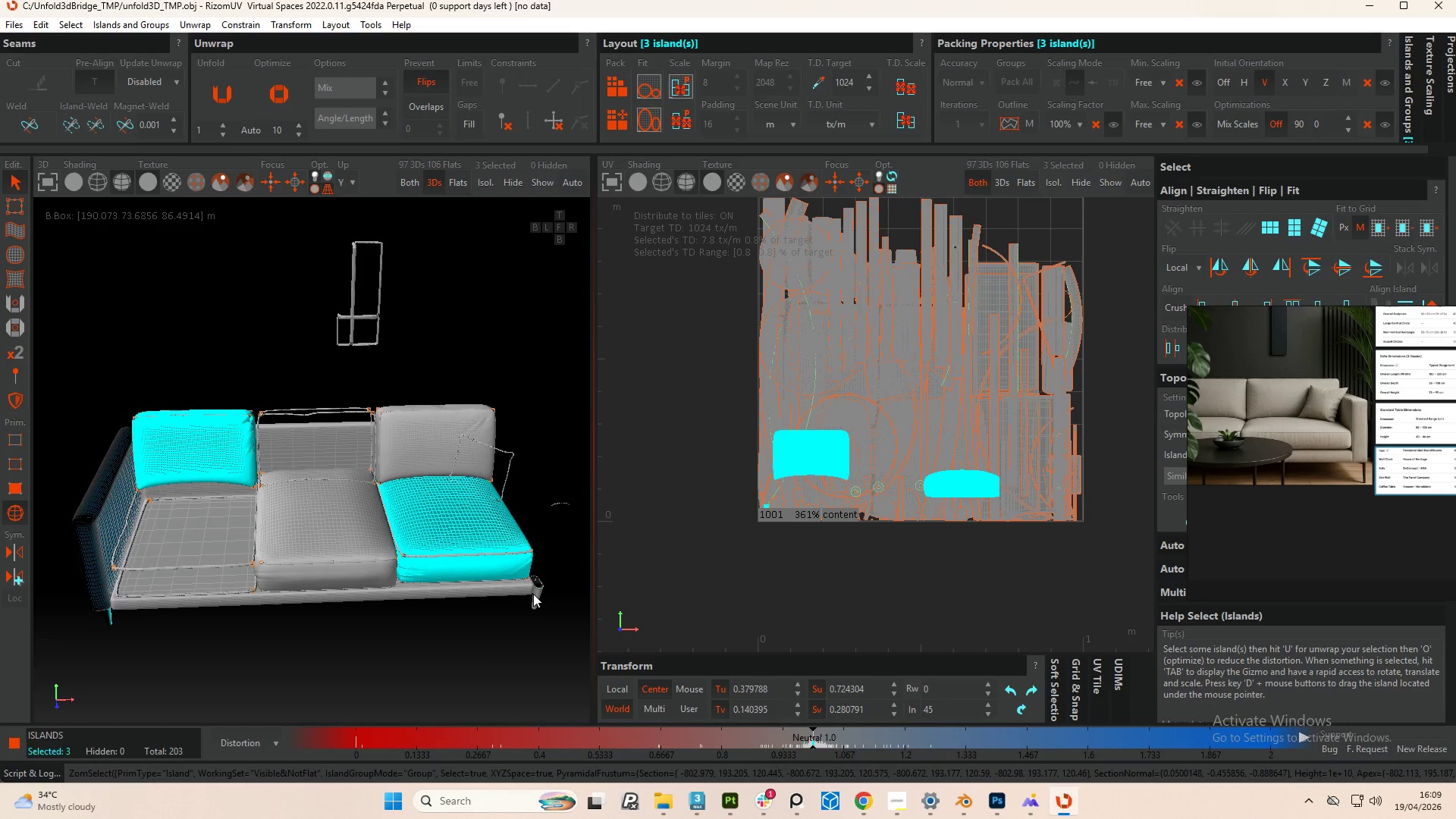 
hold_key(key=ControlLeft, duration=1.24)
left_click([555, 591])
 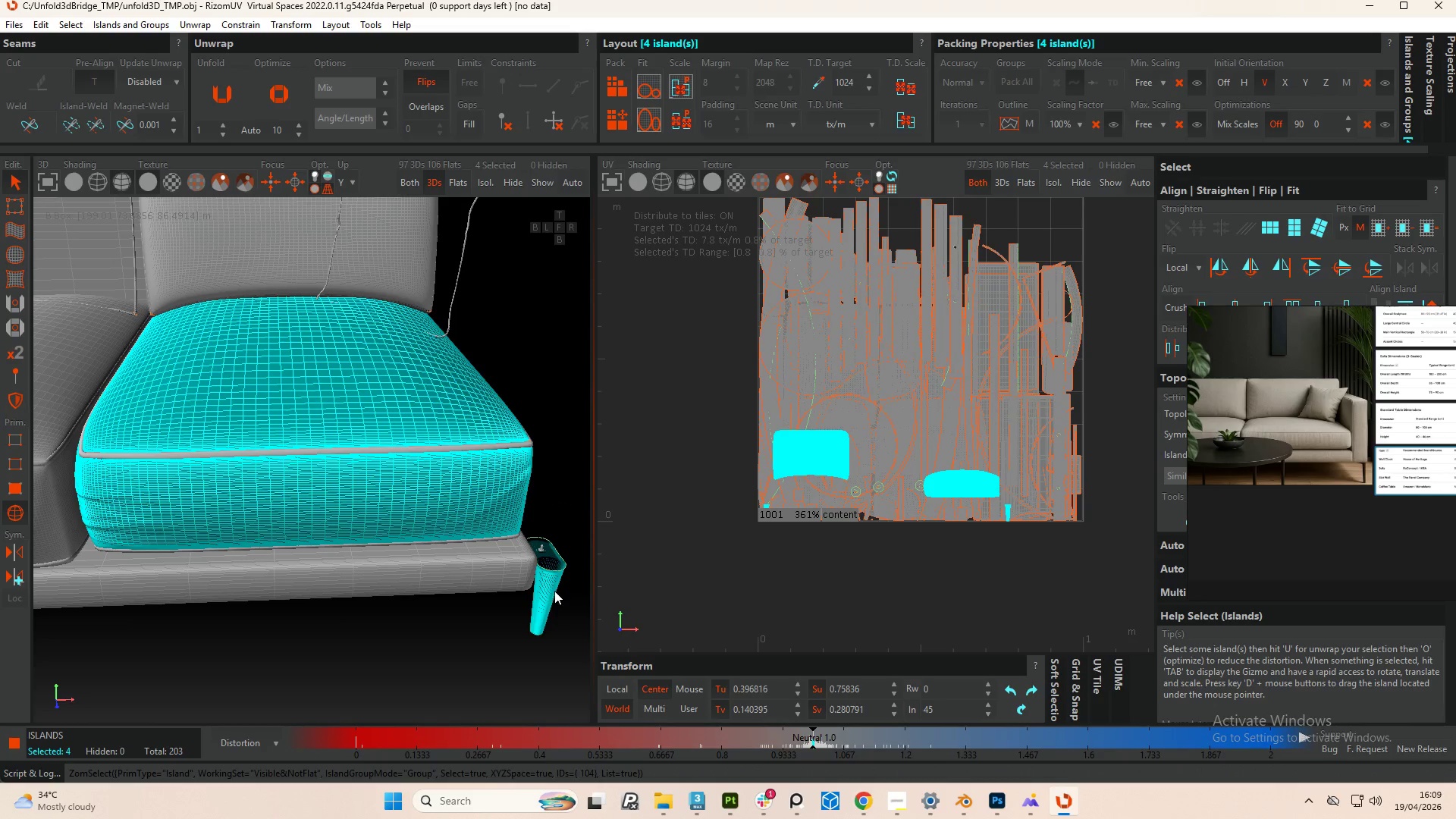 
scroll: coordinate [532, 598], scroll_direction: up, amount: 4.0
 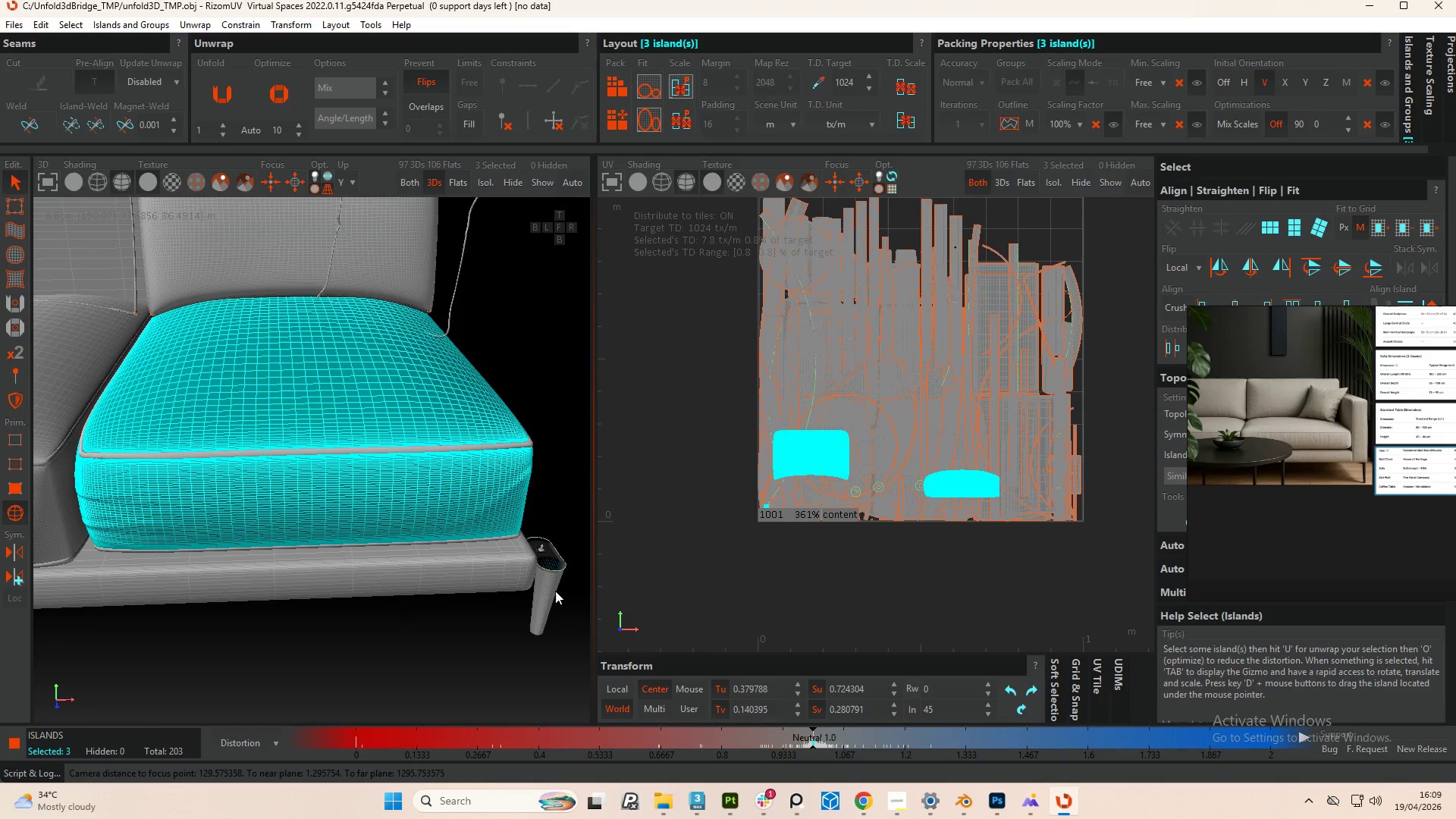 
scroll: coordinate [540, 596], scroll_direction: down, amount: 7.0
 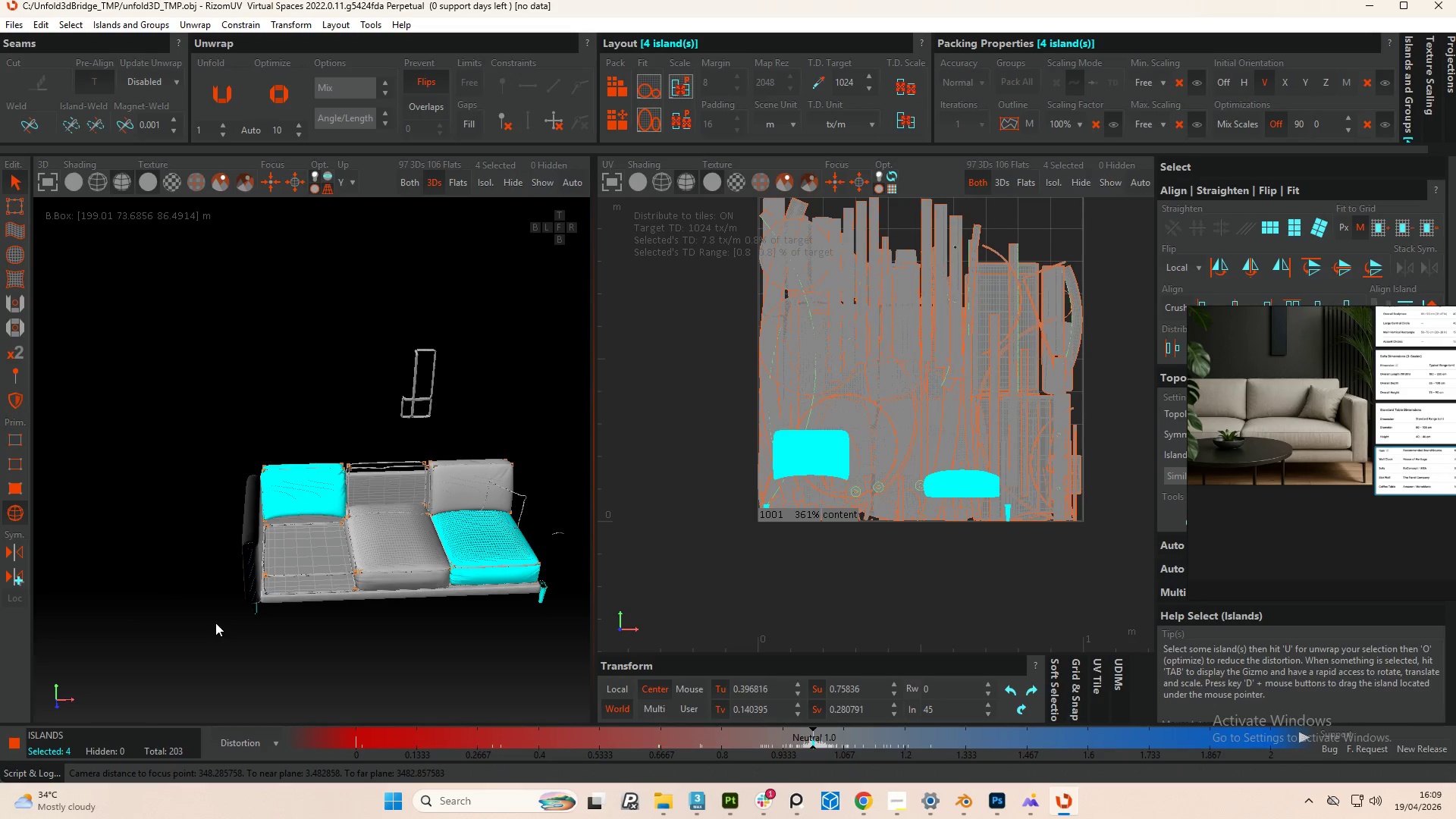 
hold_key(key=ControlLeft, duration=0.56)
left_click([303, 583])
 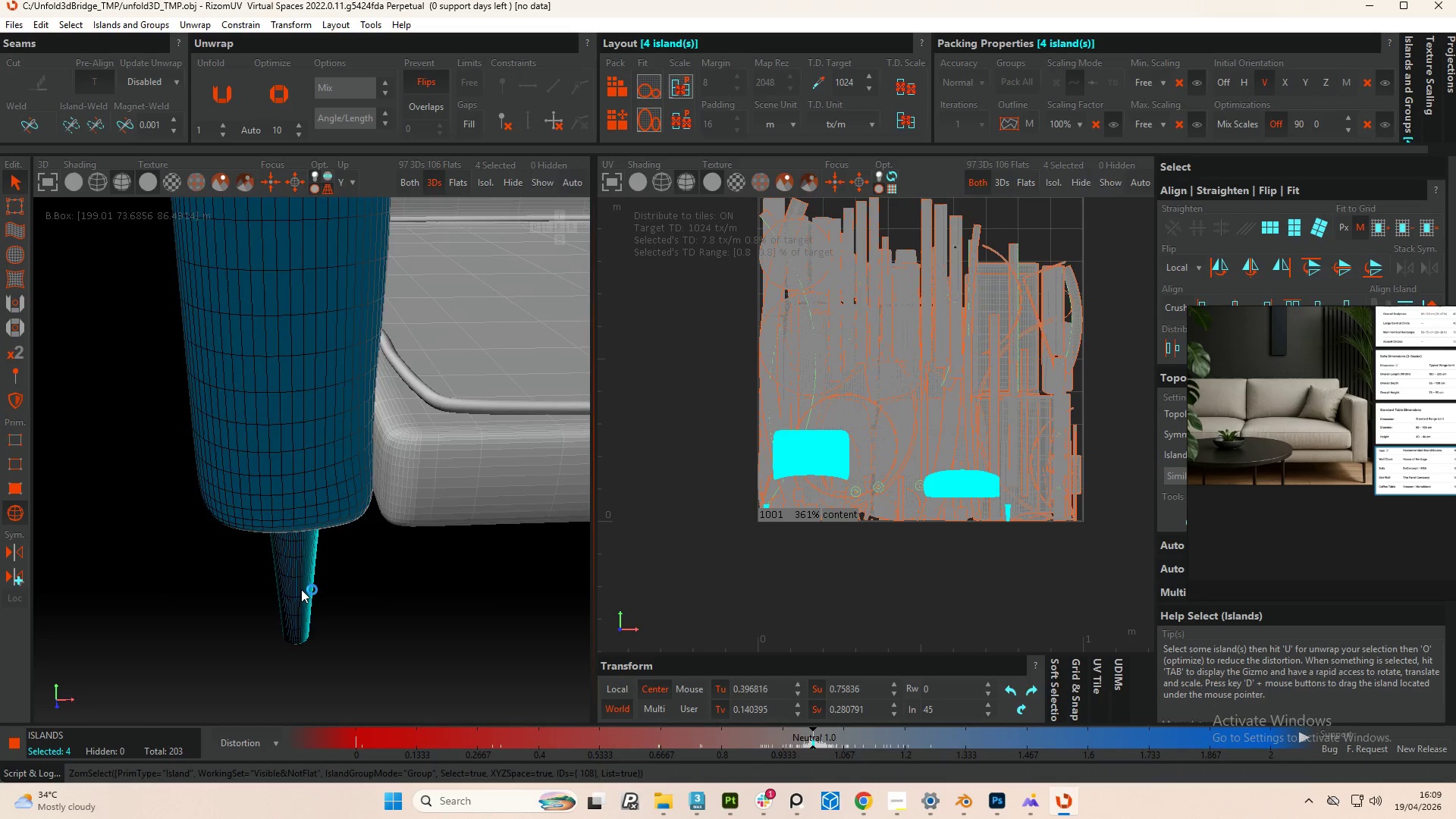 
scroll: coordinate [293, 584], scroll_direction: up, amount: 8.0
 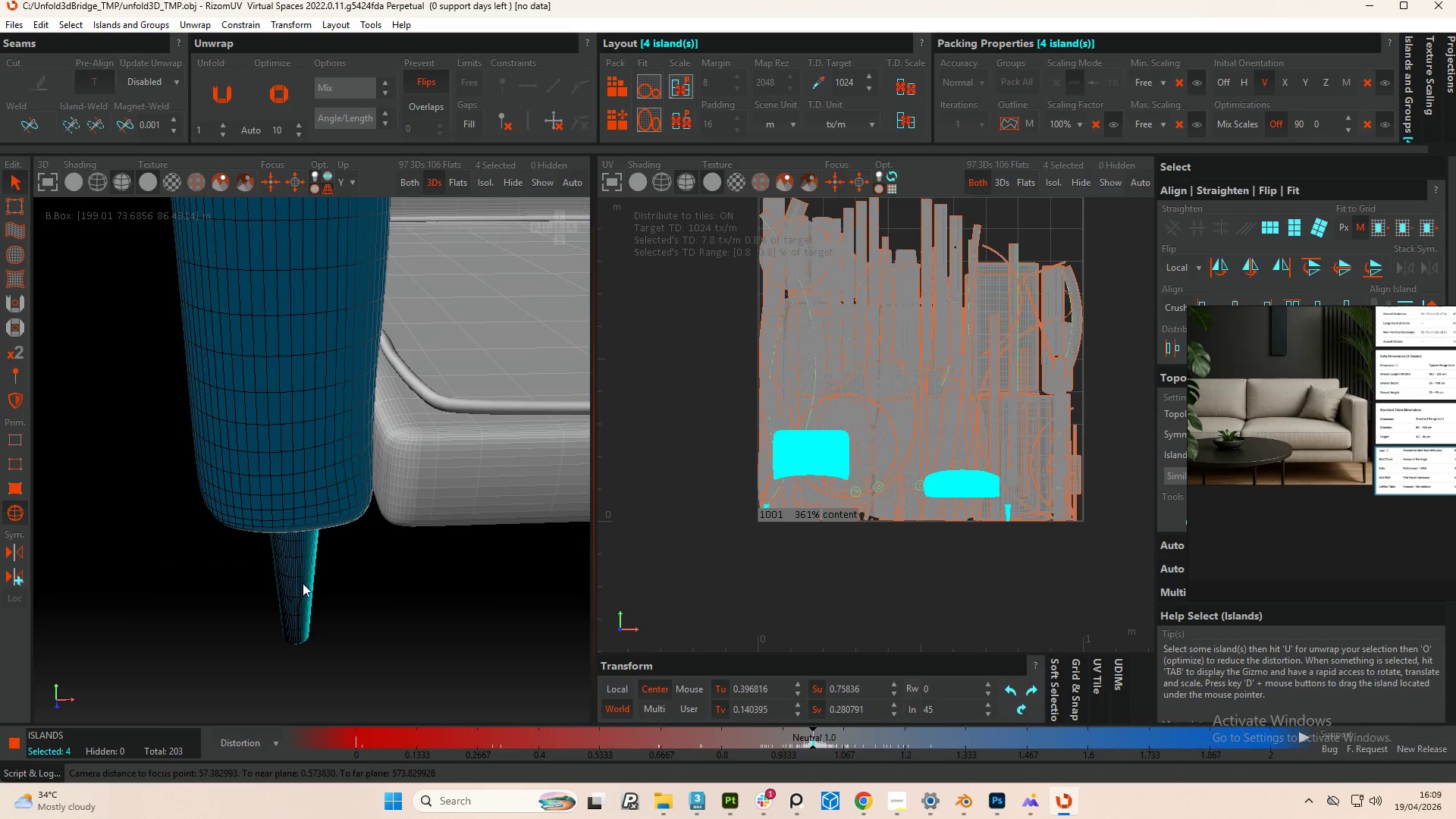 
hold_key(key=AltLeft, duration=1.59)
 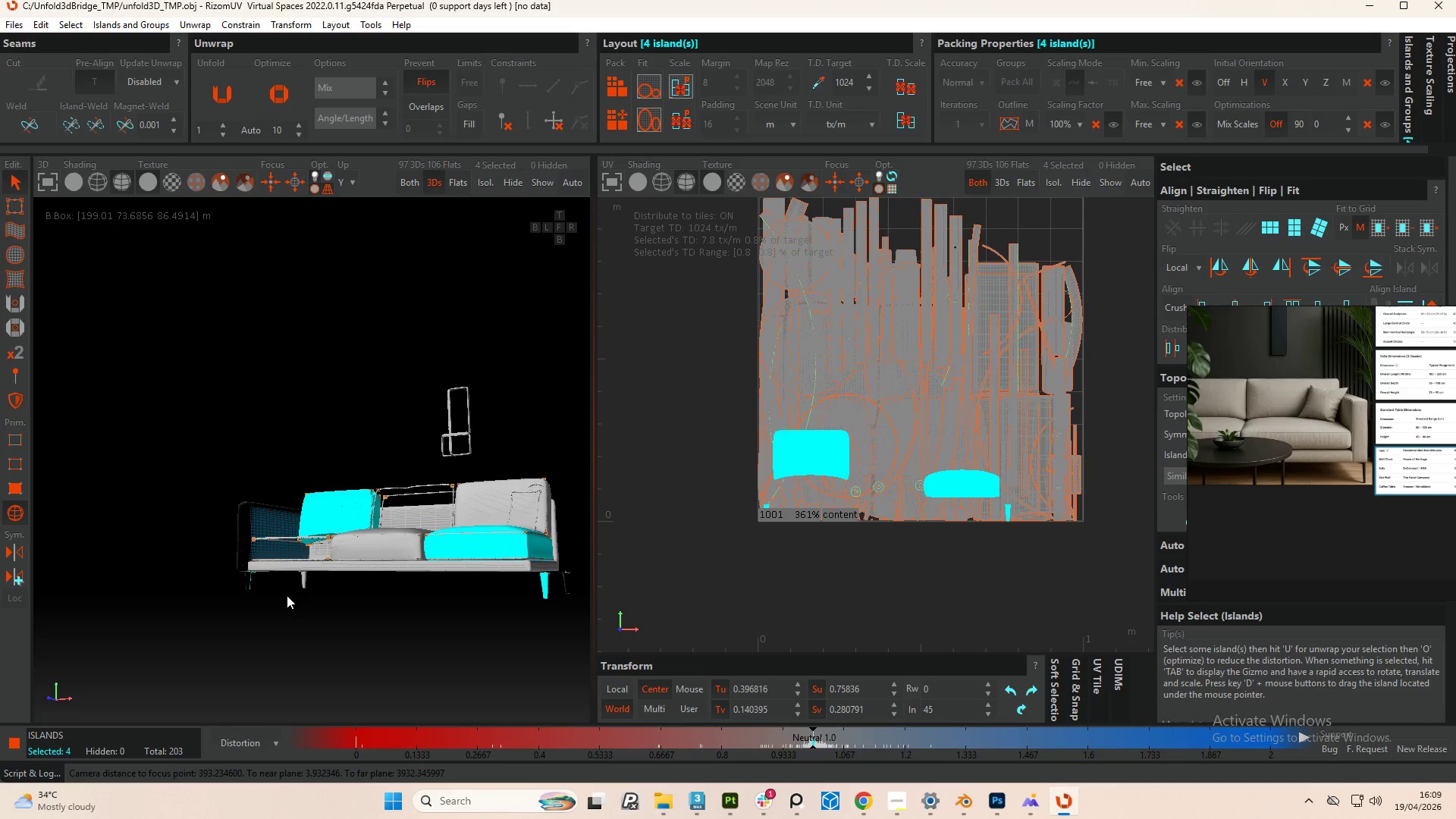 
scroll: coordinate [287, 607], scroll_direction: down, amount: 11.0
 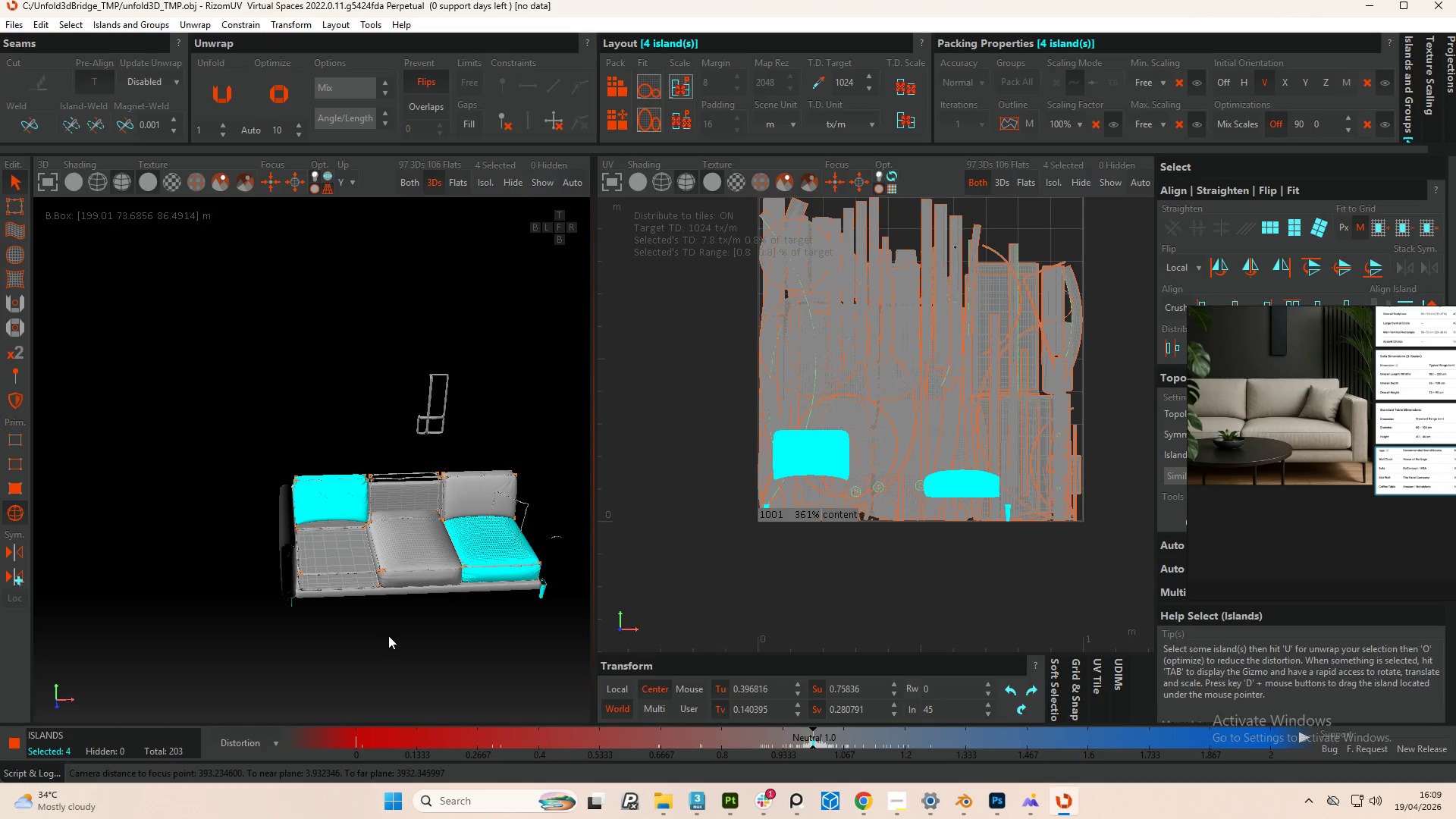 
hold_key(key=AltLeft, duration=1.19)
left_click_drag(start_coordinate=[292, 642], to_coordinate=[208, 577])
 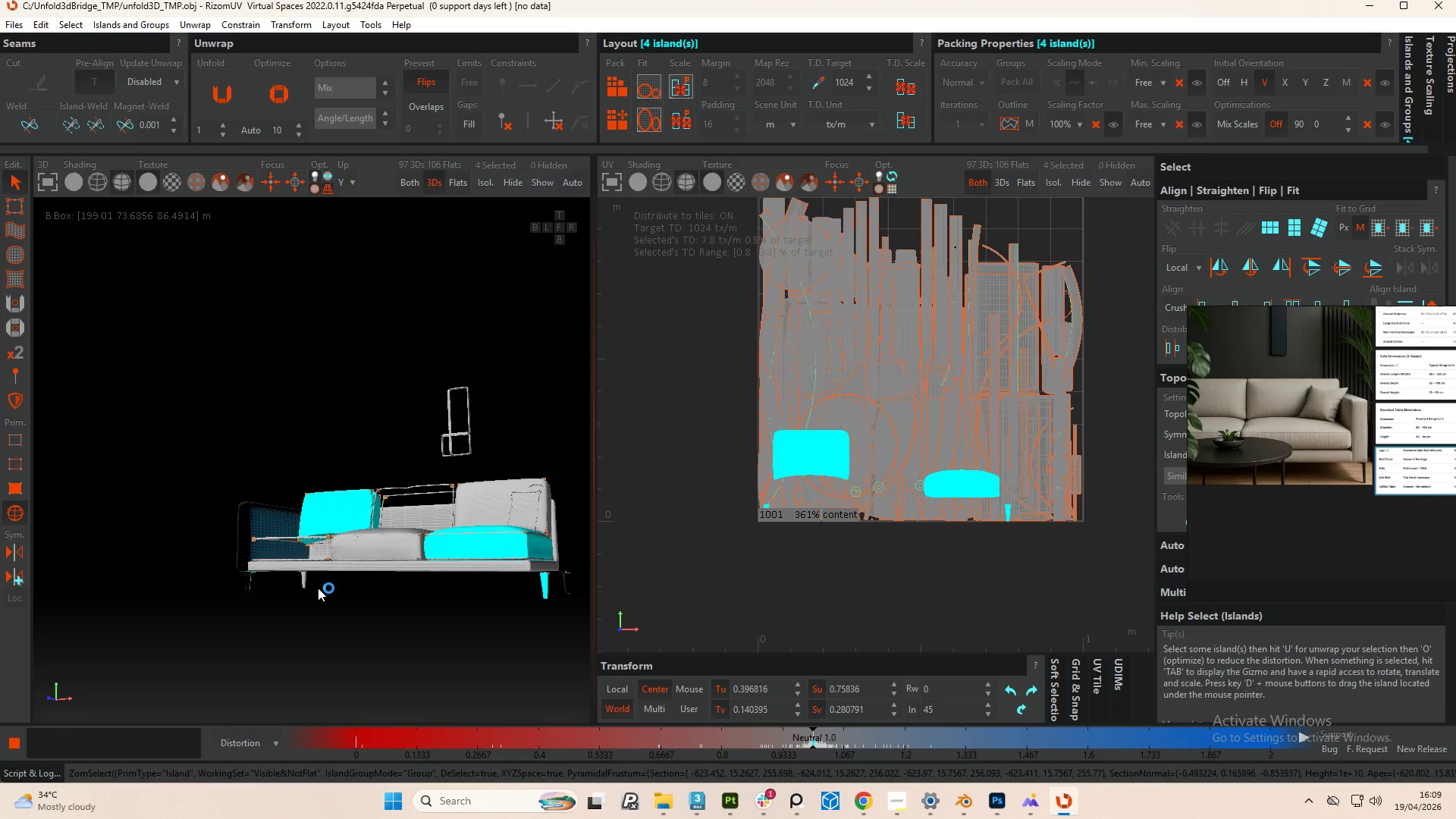 
hold_key(key=AltLeft, duration=1.86)
 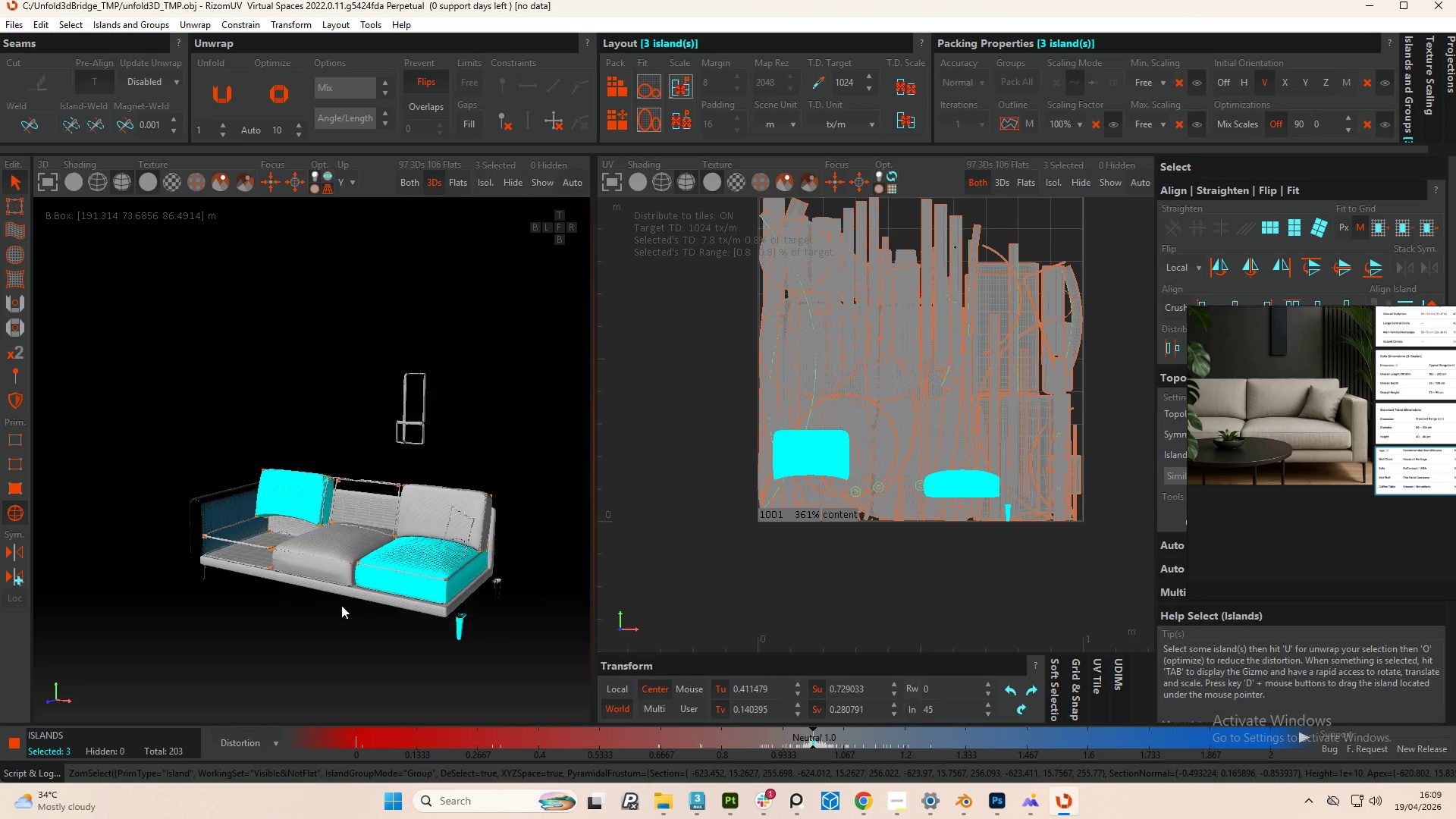 
hold_key(key=AltLeft, duration=0.58)
 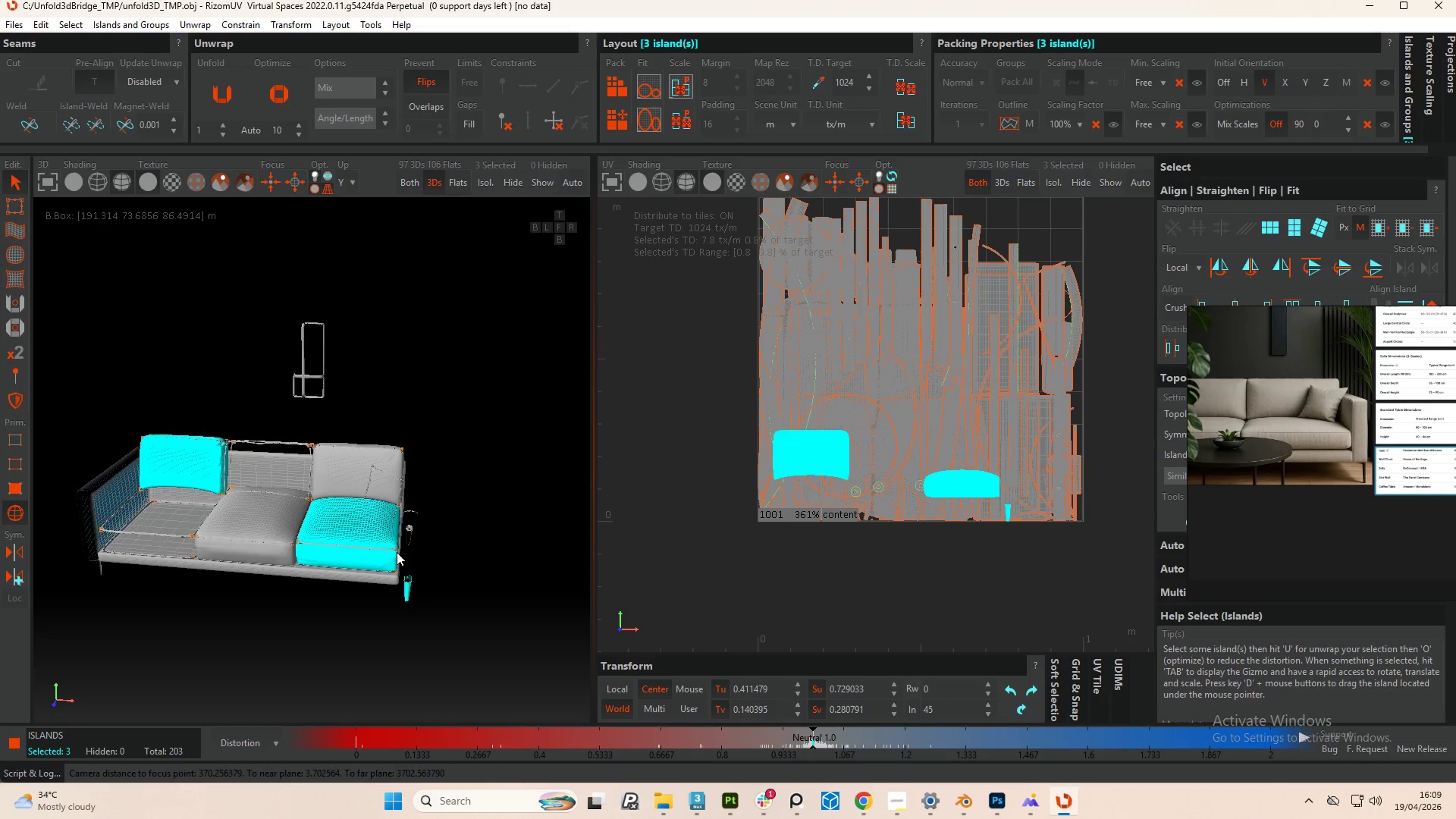 
hold_key(key=AltLeft, duration=1.67)
 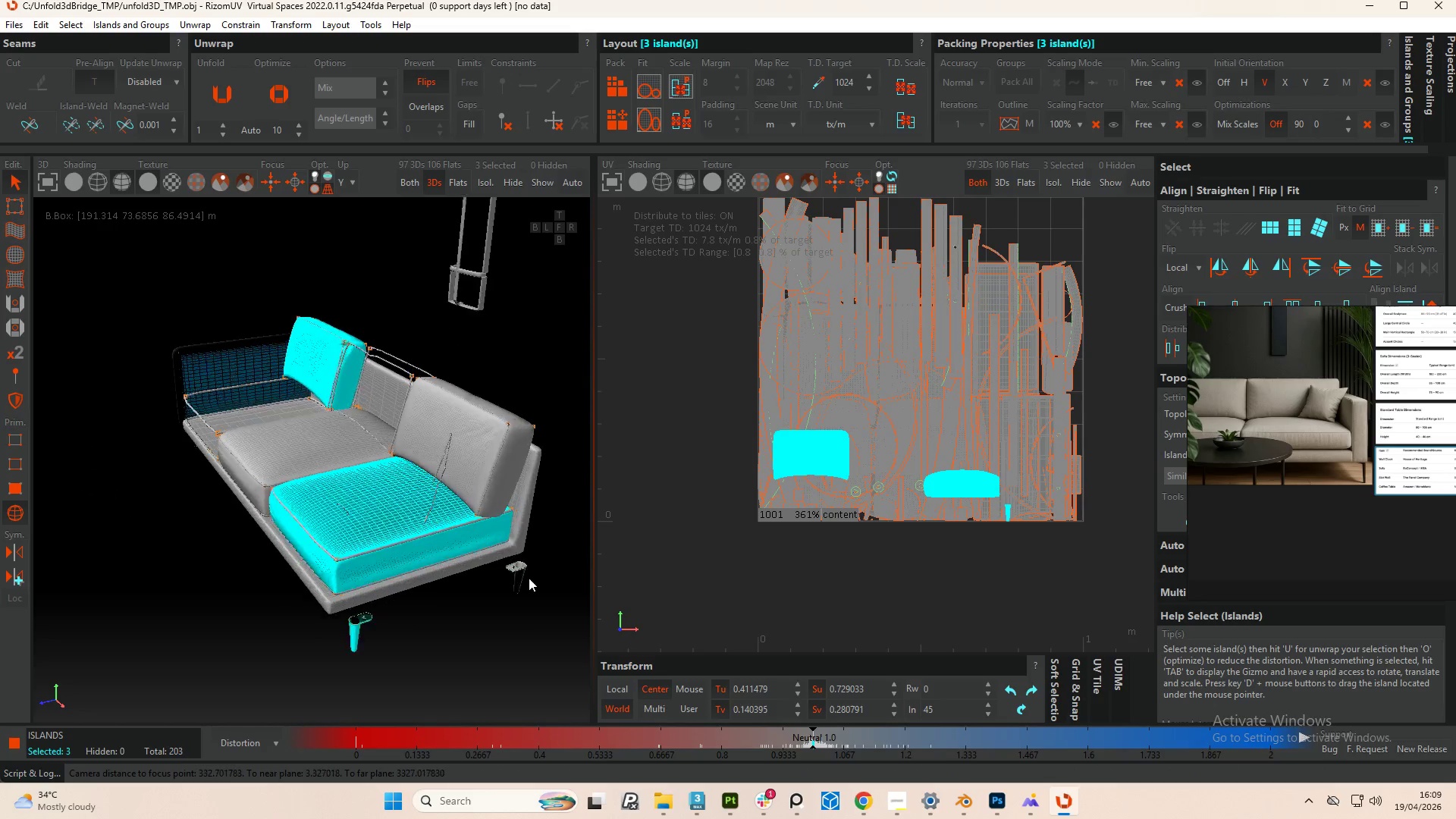 
scroll: coordinate [386, 550], scroll_direction: none, amount: 0.0
 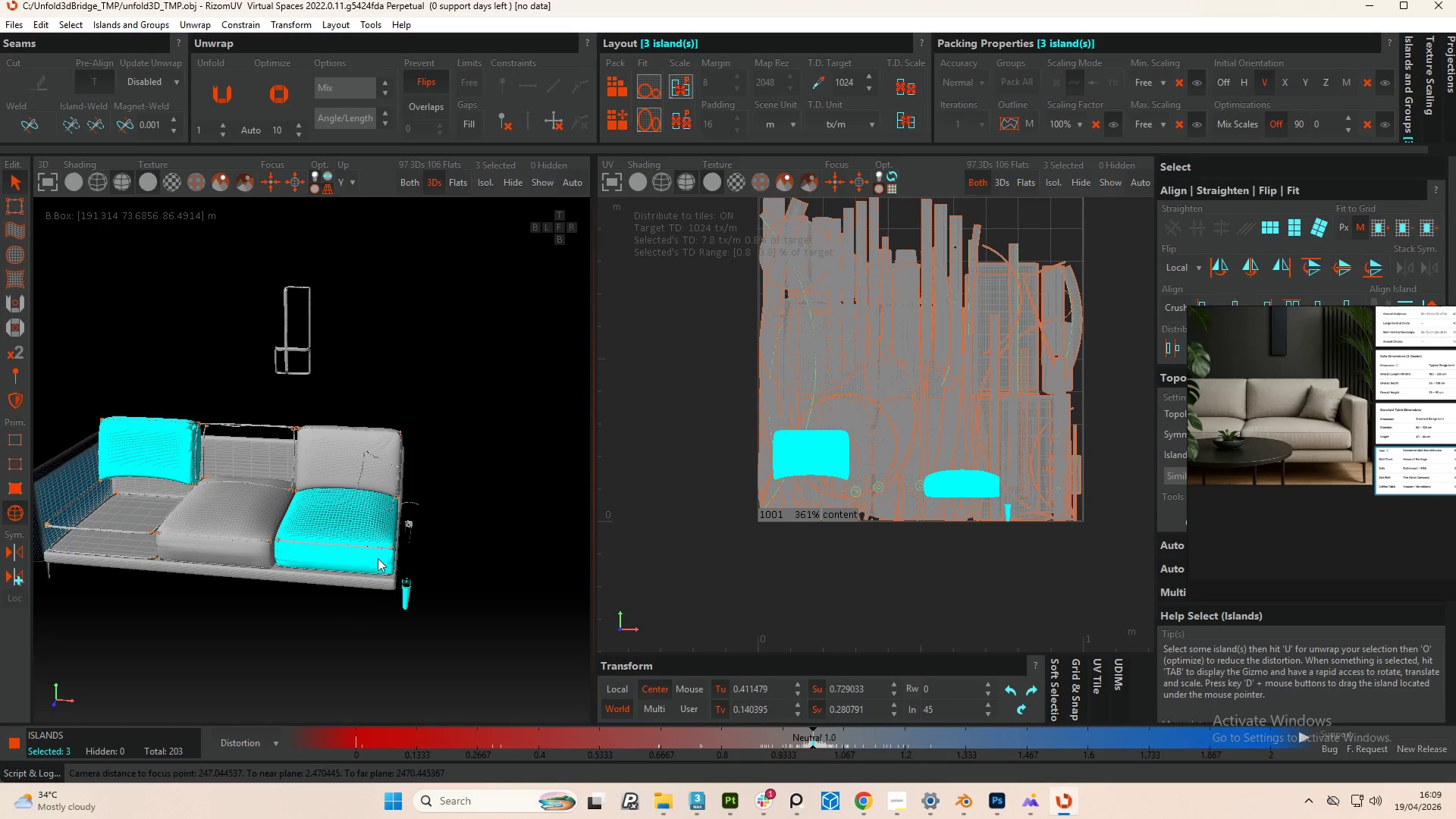 
scroll: coordinate [272, 588], scroll_direction: up, amount: 1.0
 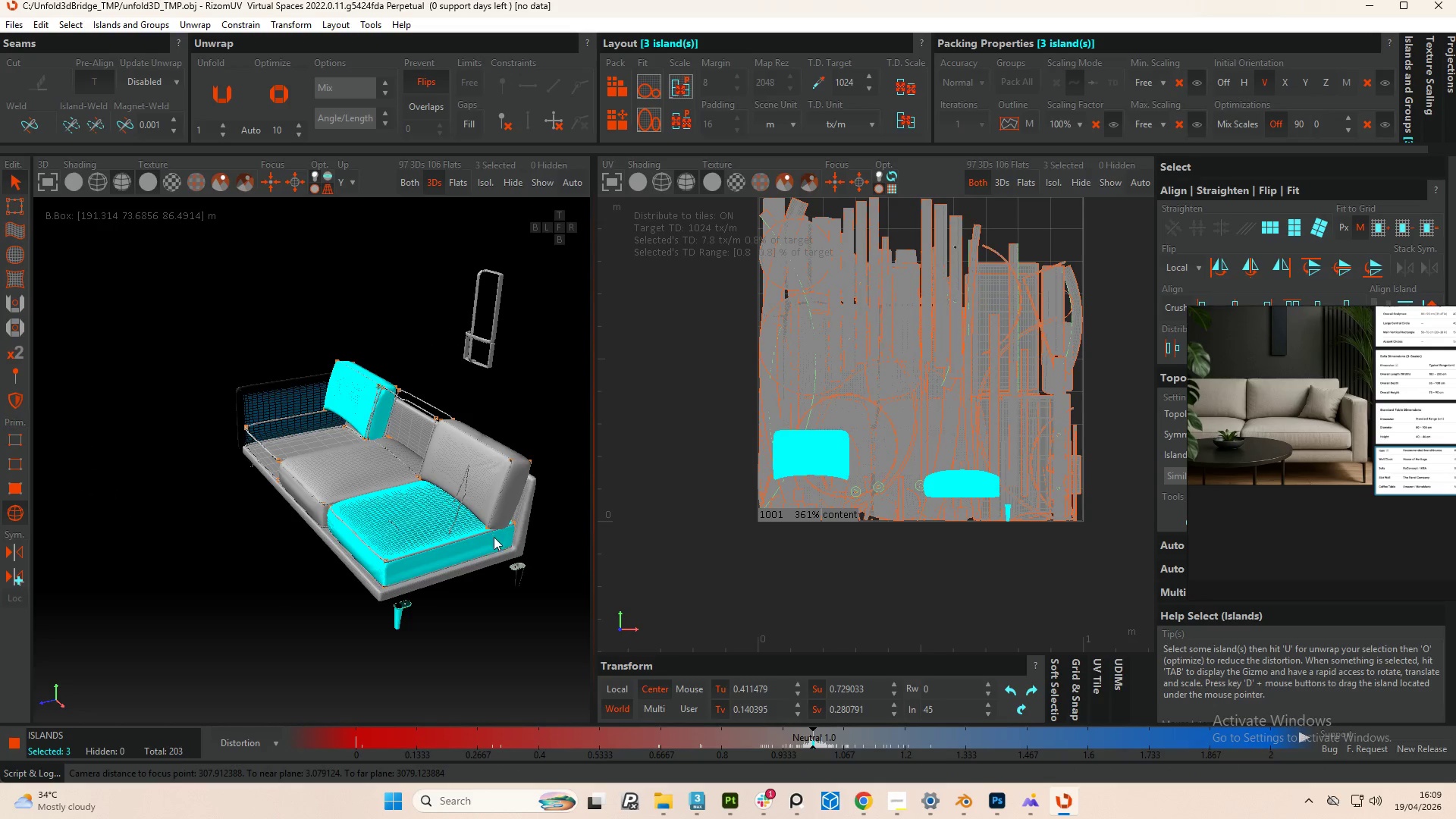 
hold_key(key=AltLeft, duration=1.16)
 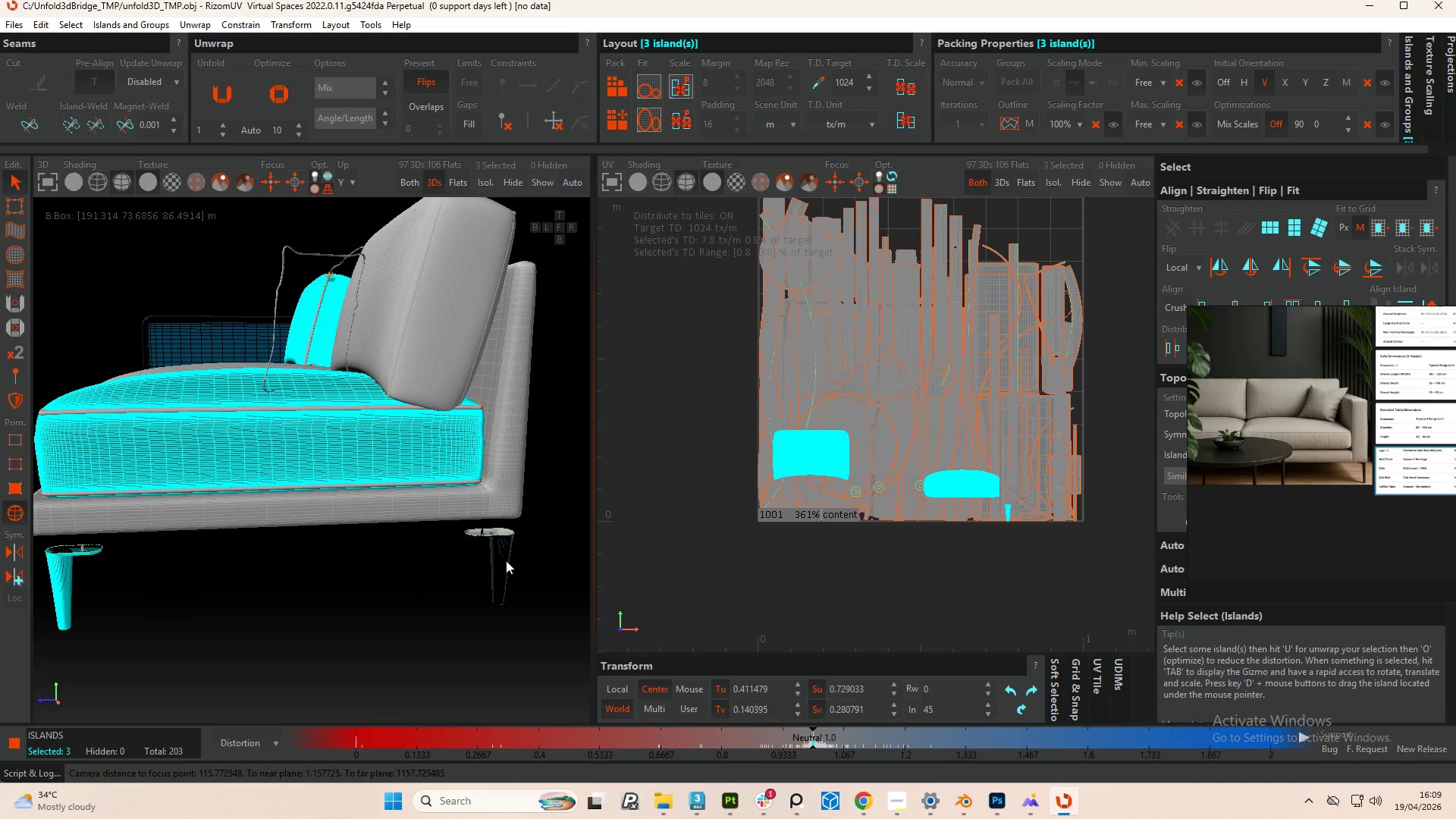 
scroll: coordinate [529, 585], scroll_direction: up, amount: 4.0
 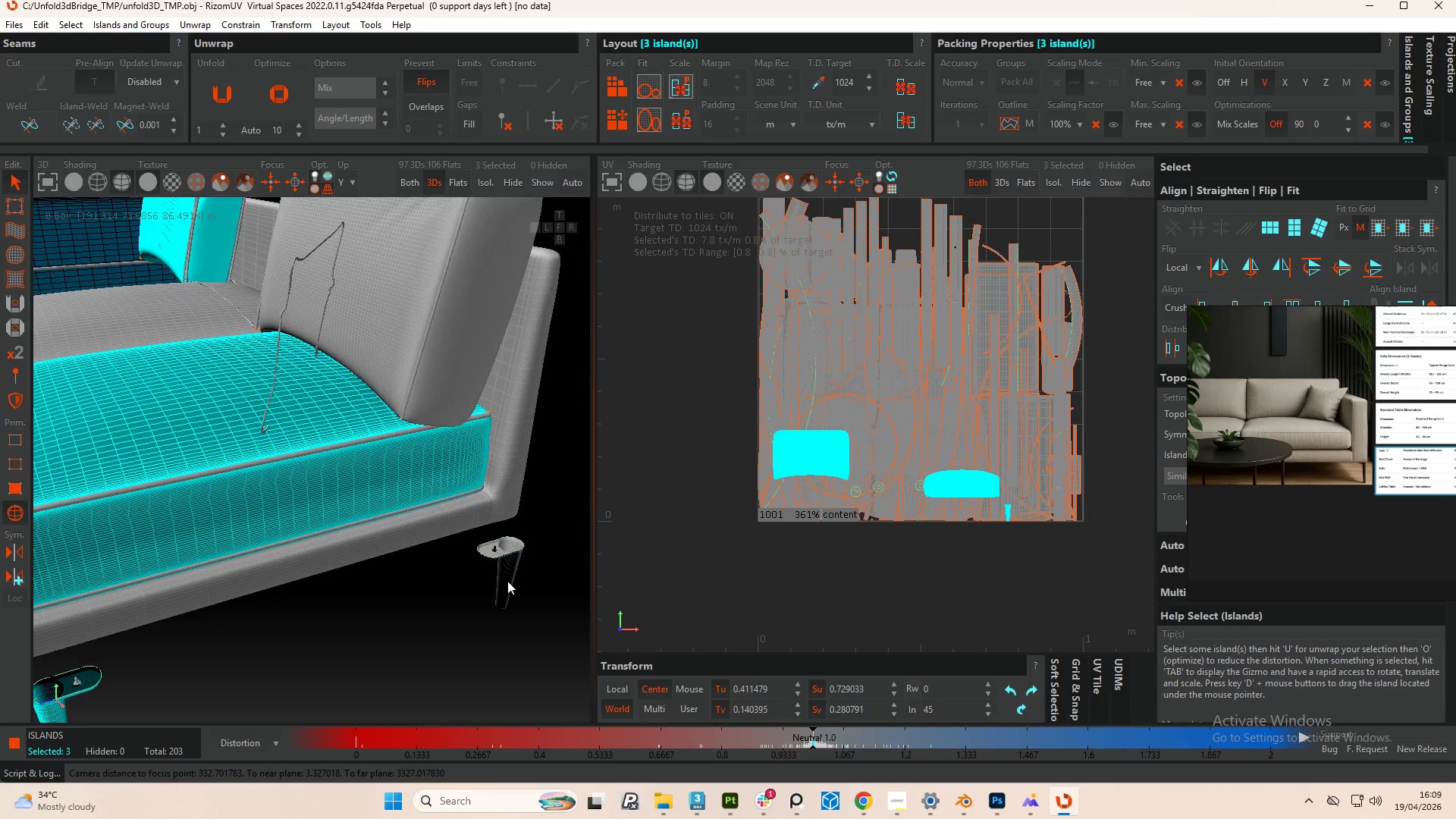 
hold_key(key=ControlLeft, duration=1.19)
left_click([507, 558])
 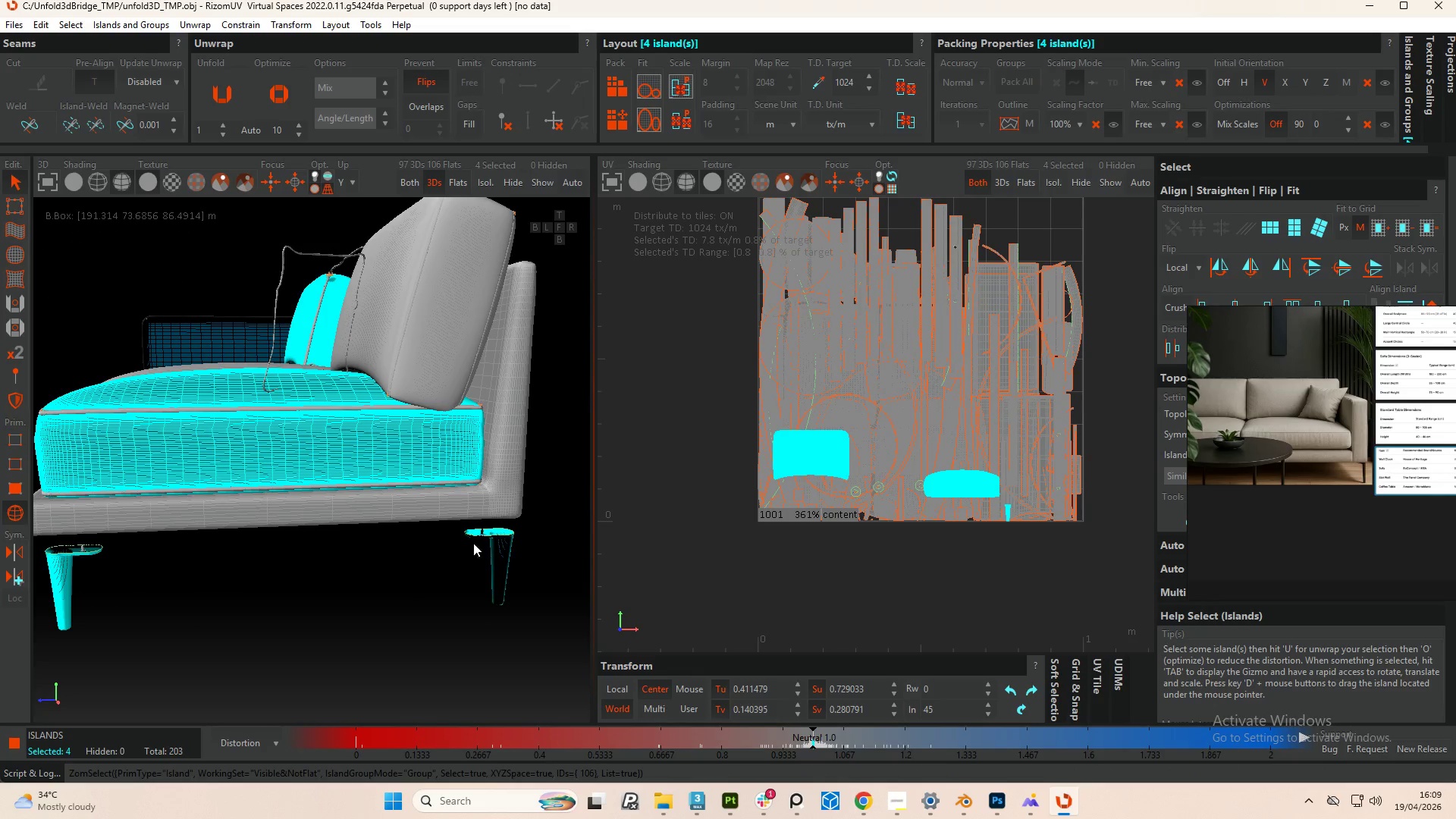 
scroll: coordinate [414, 525], scroll_direction: down, amount: 3.0
 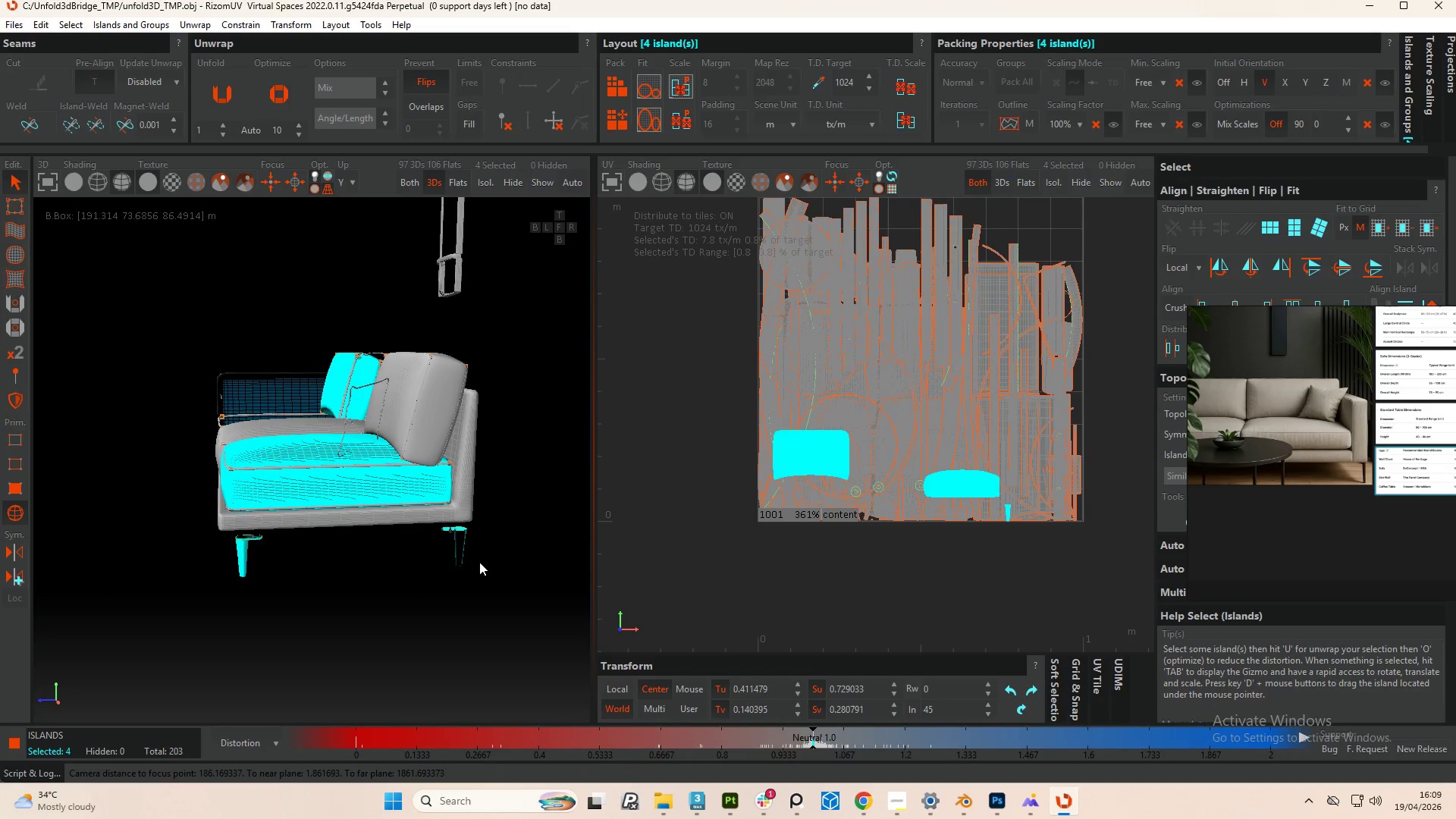 
scroll: coordinate [463, 560], scroll_direction: up, amount: 2.0
 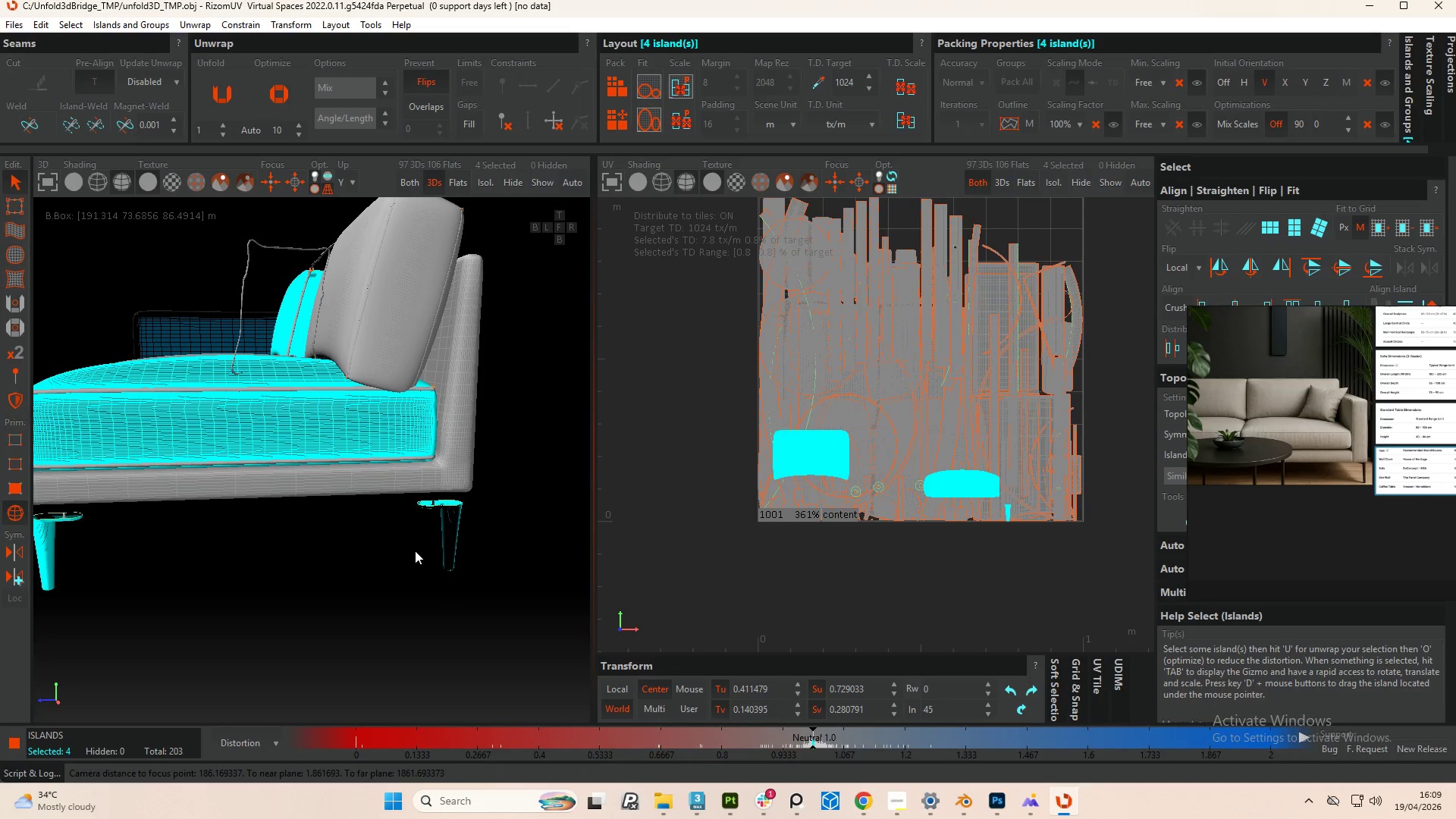 
key(Control+Z)
 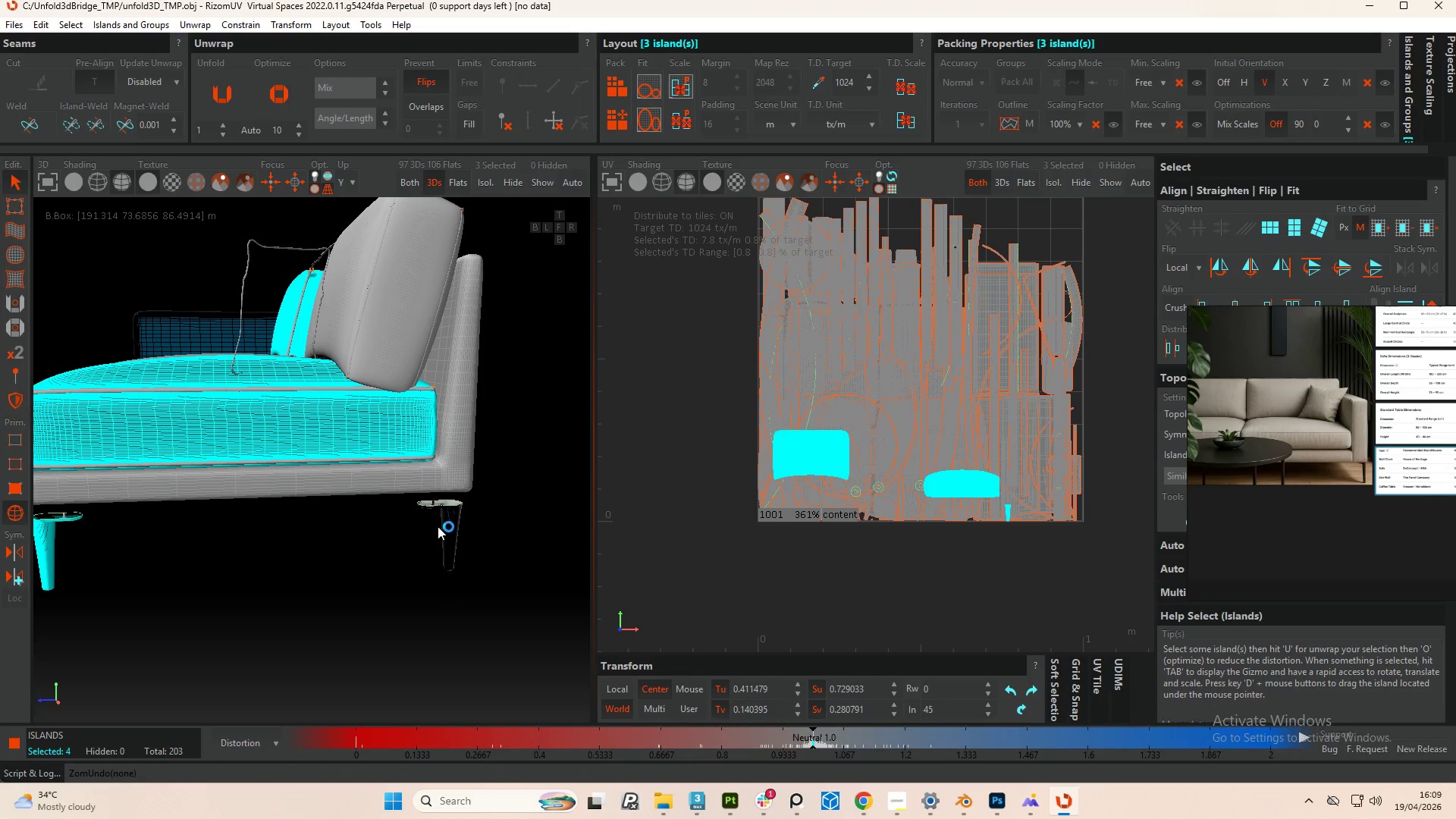 
hold_key(key=AltLeft, duration=3.97)
 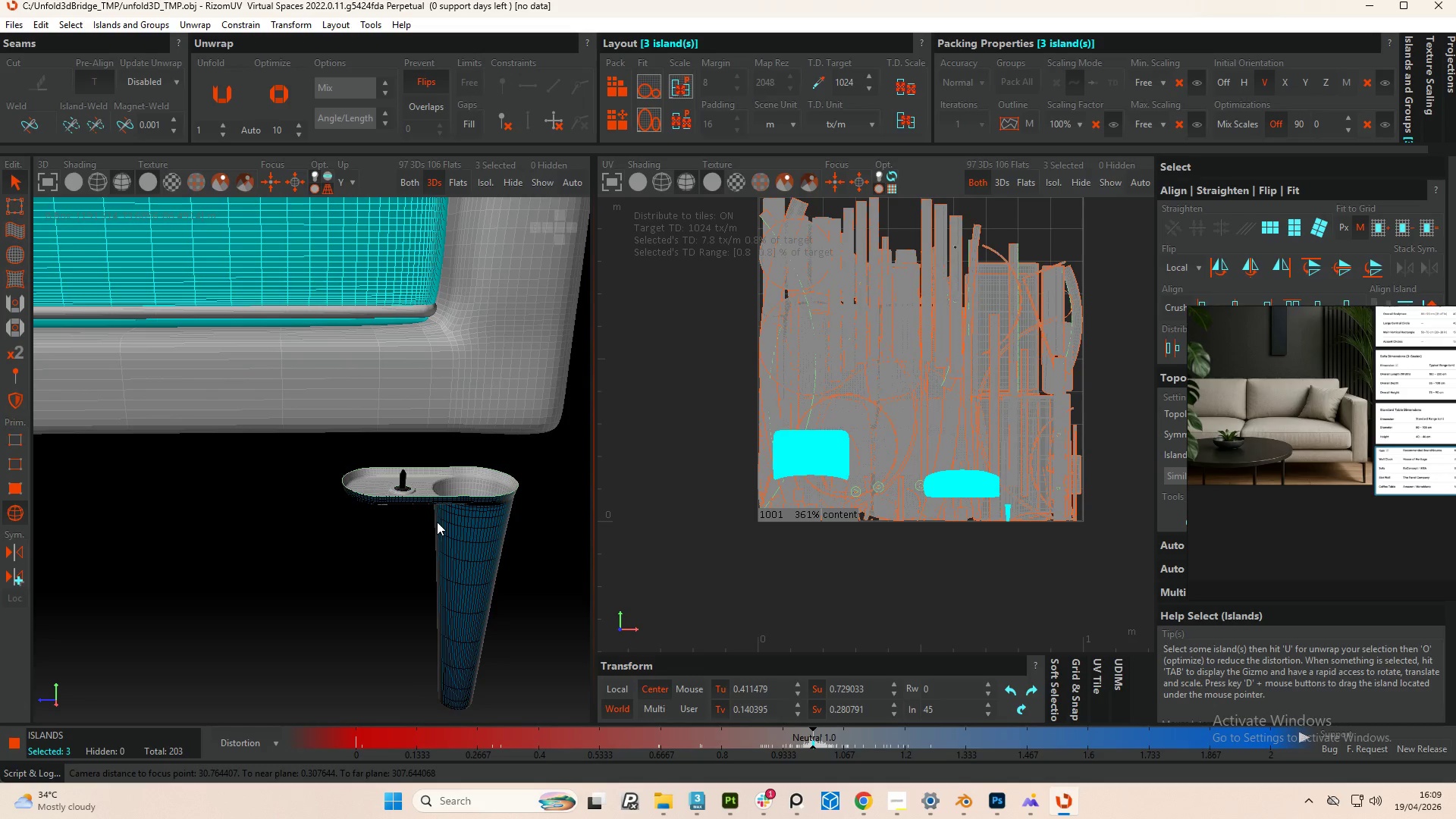 
scroll: coordinate [456, 498], scroll_direction: up, amount: 6.0
 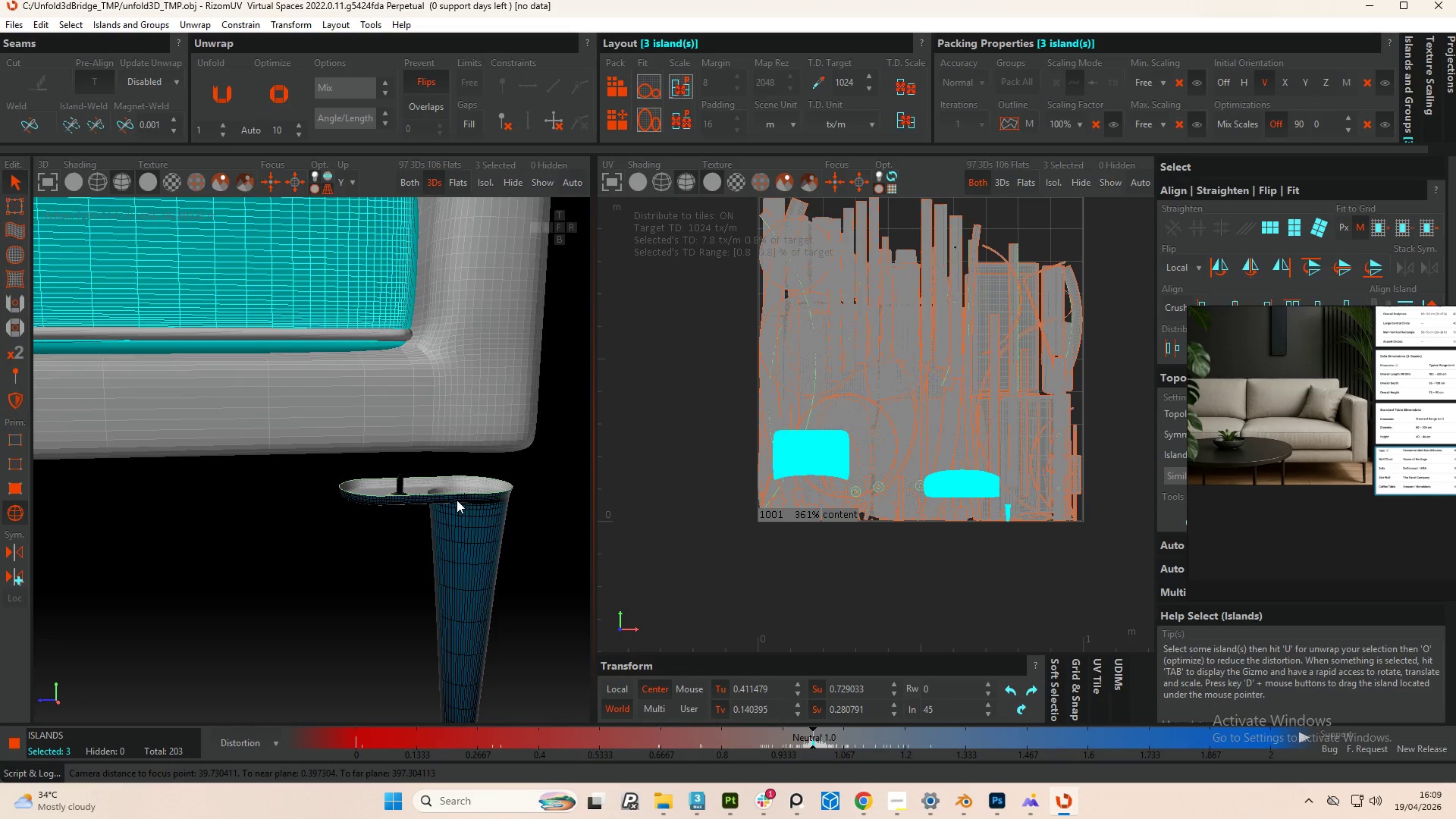 
hold_key(key=AltLeft, duration=0.84)
 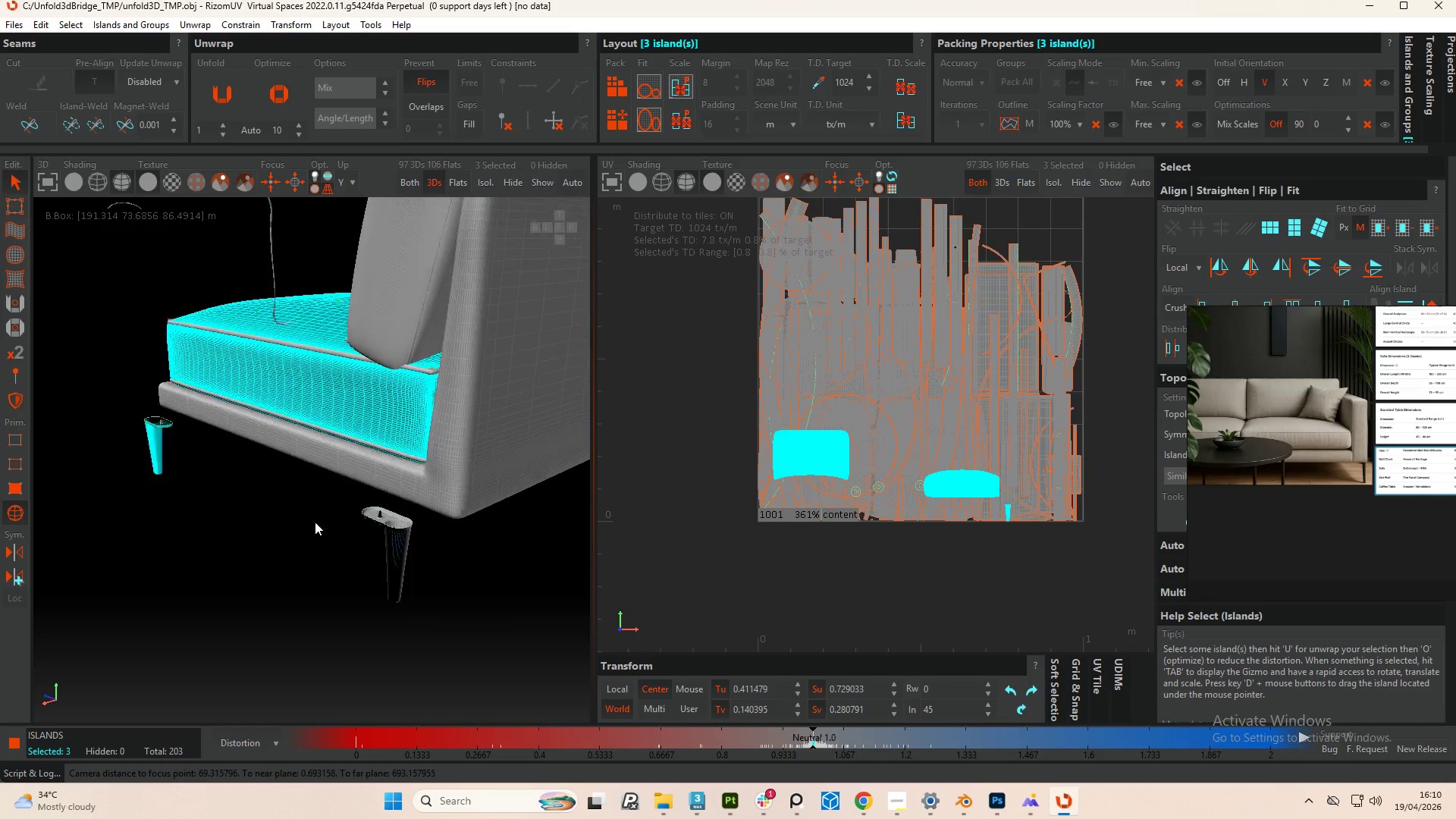 
scroll: coordinate [427, 485], scroll_direction: down, amount: 7.0
 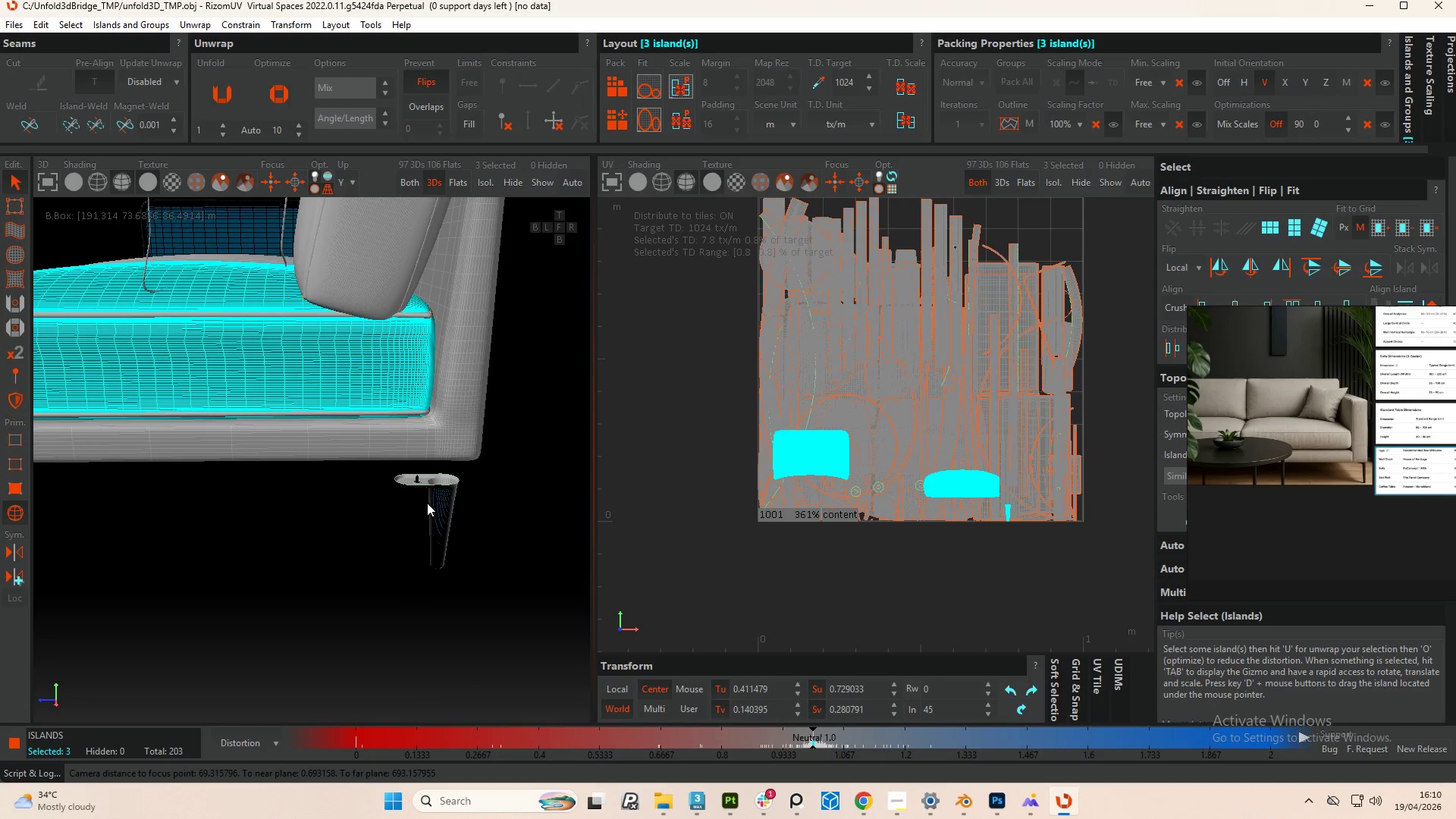 
hold_key(key=AltLeft, duration=0.62)
 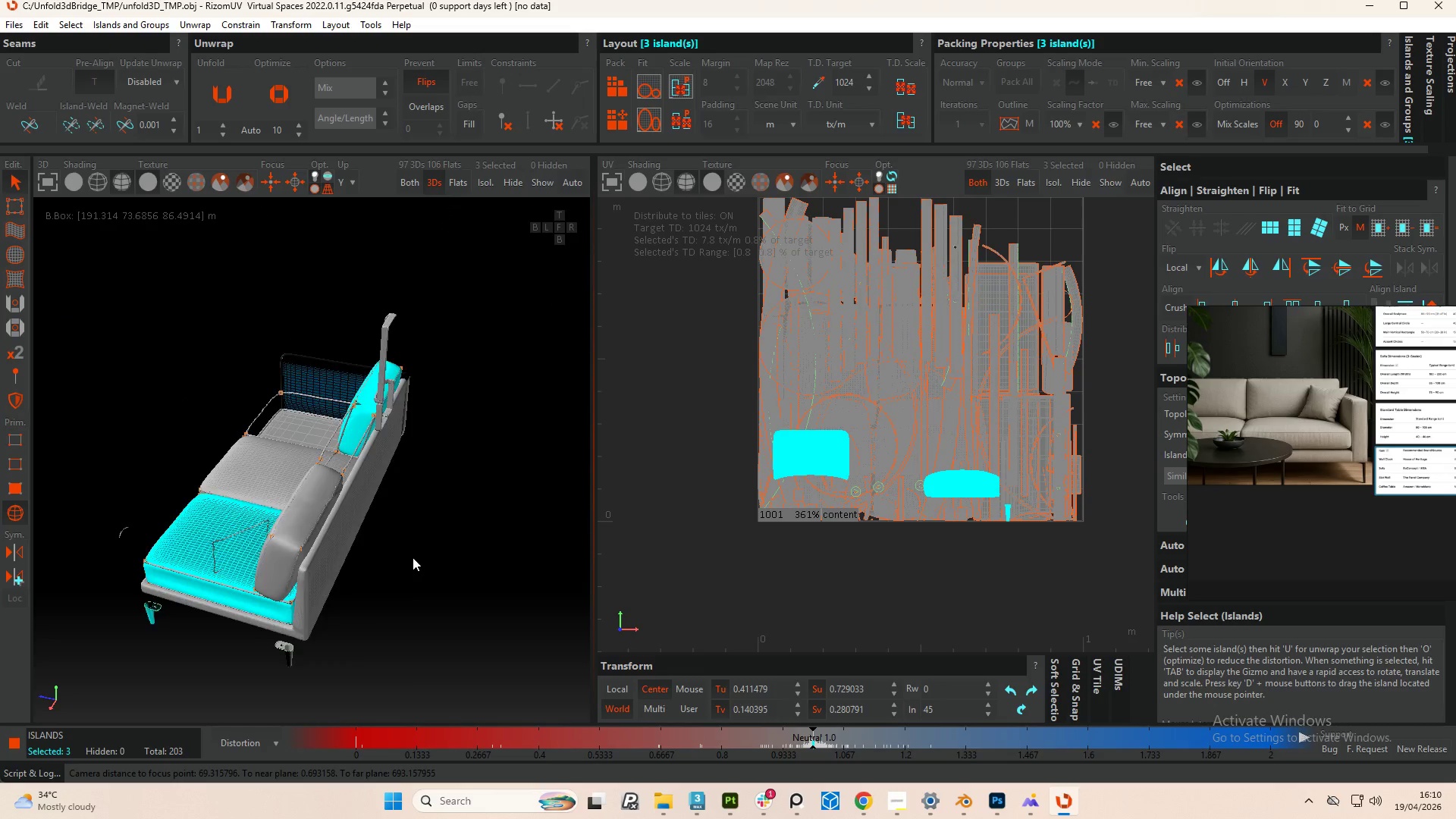 
scroll: coordinate [296, 529], scroll_direction: down, amount: 6.0
 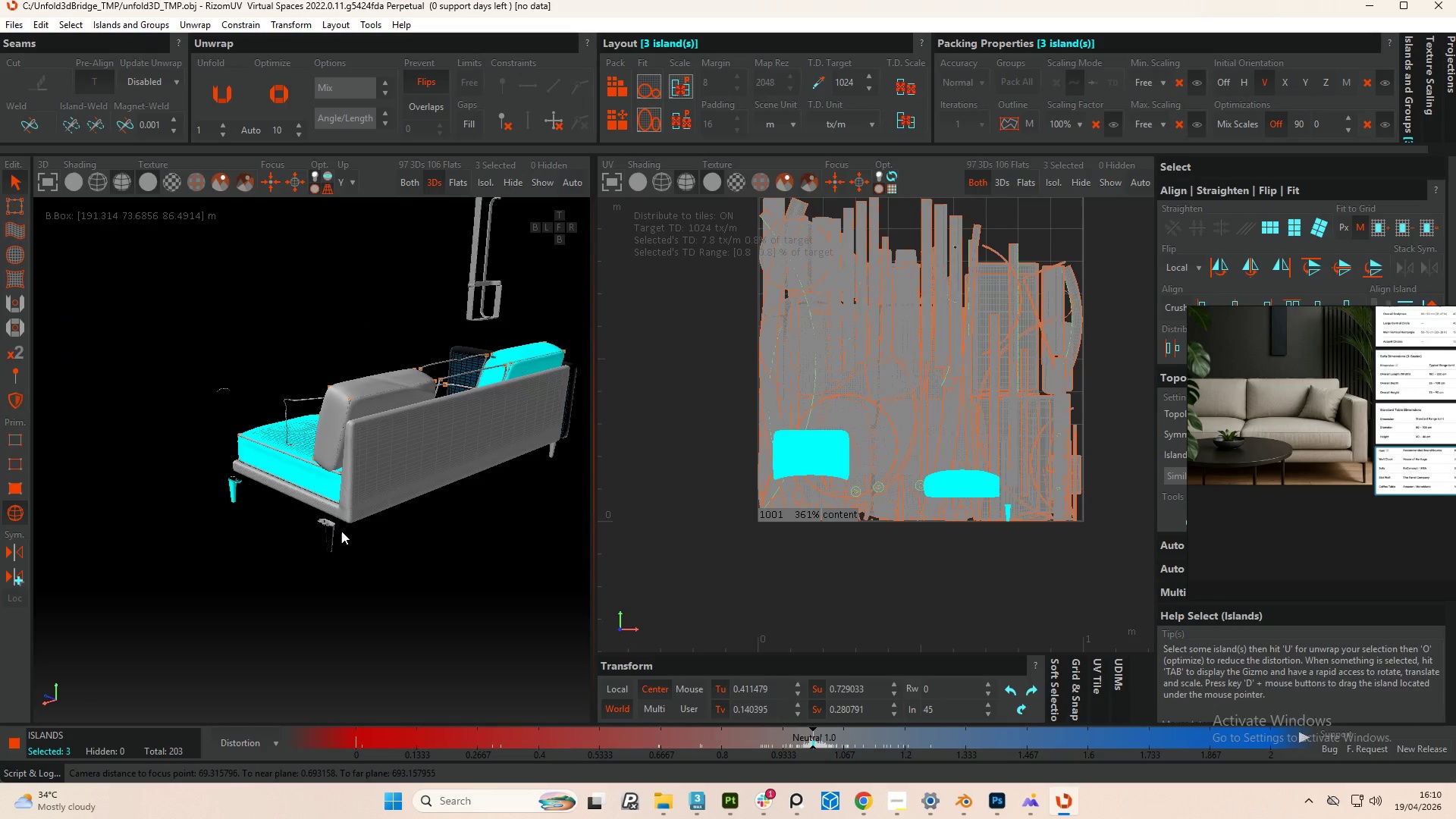 
hold_key(key=AltLeft, duration=0.62)
 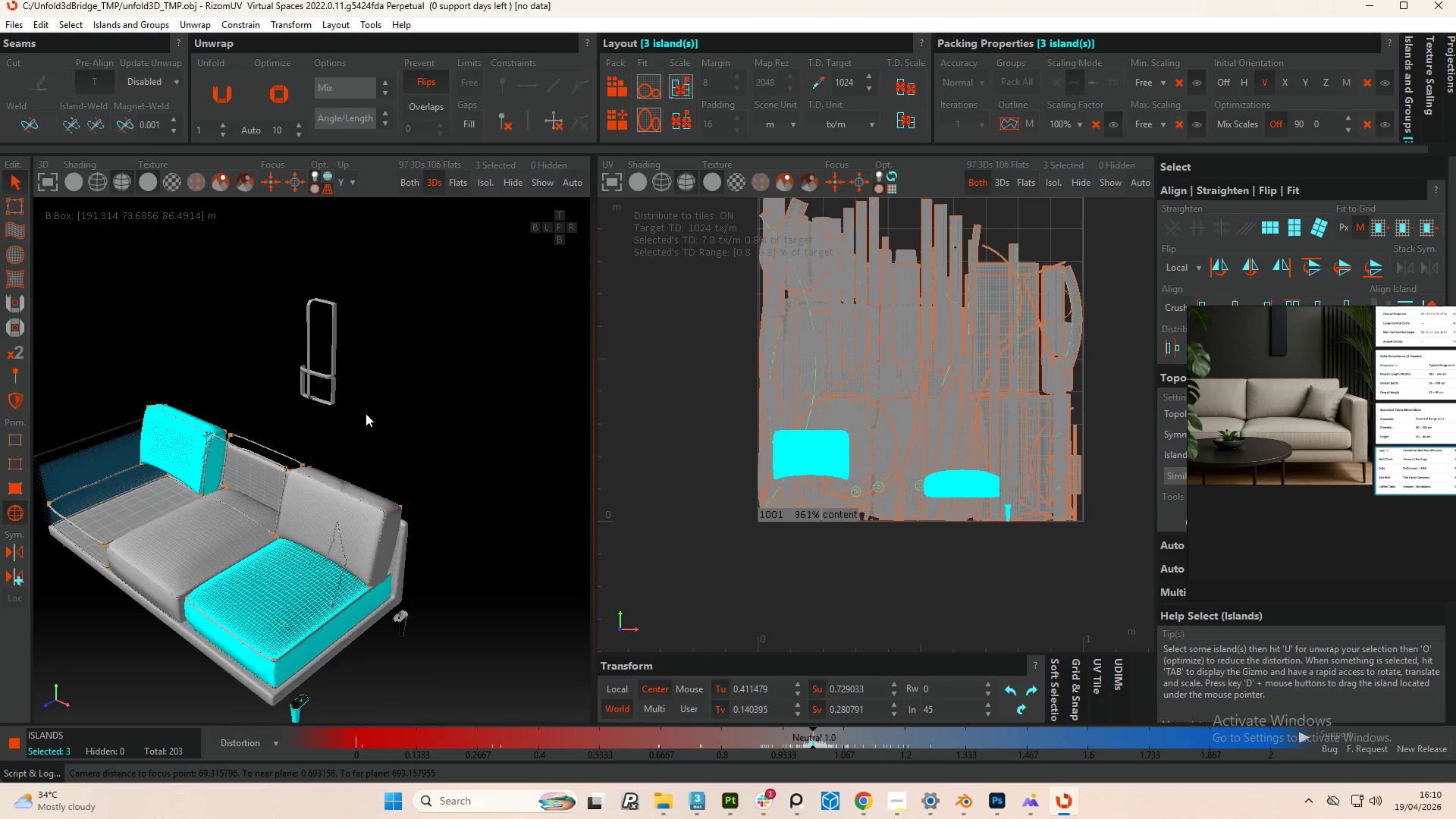 
hold_key(key=ControlLeft, duration=0.72)
 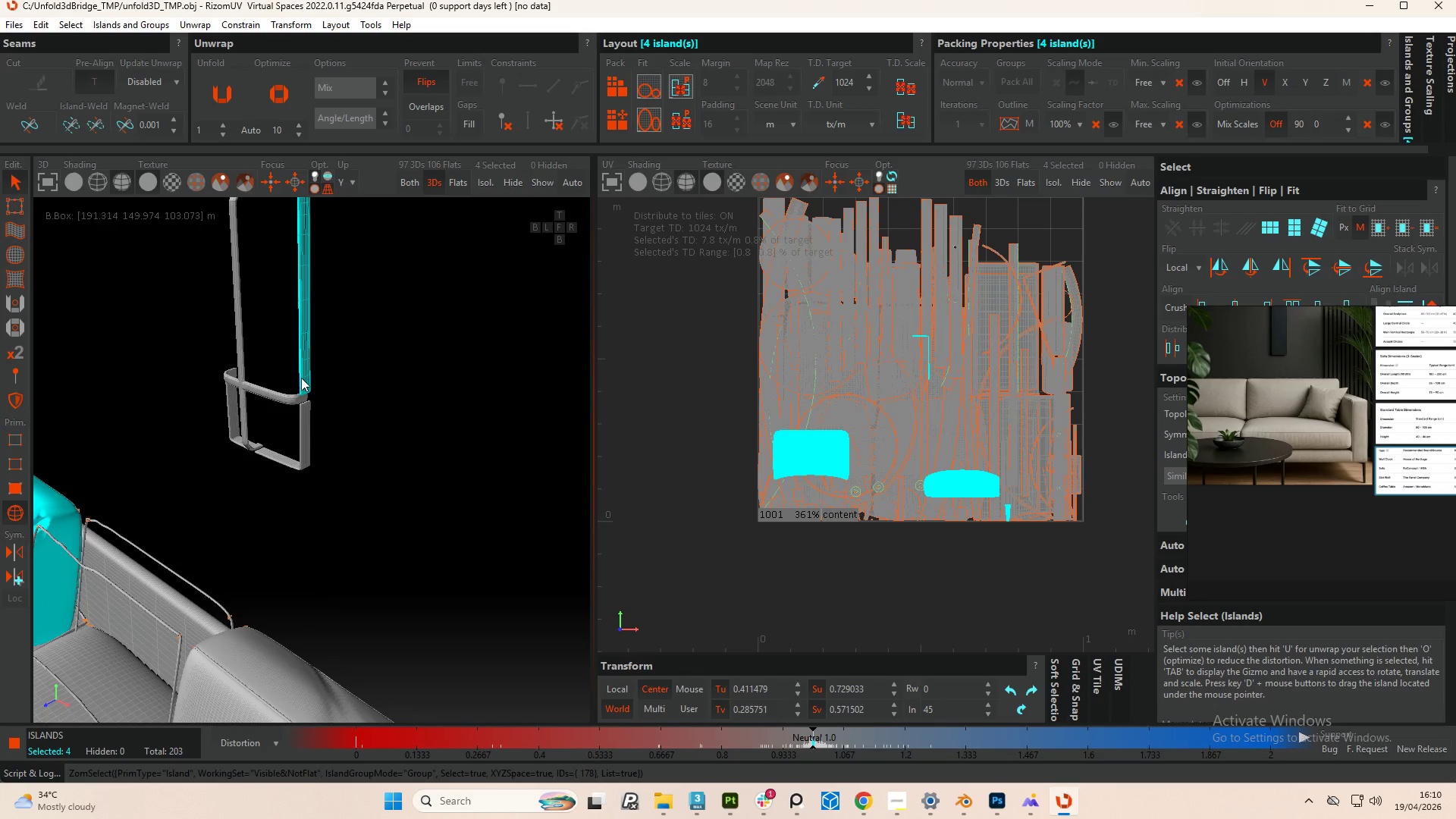 
scroll: coordinate [331, 349], scroll_direction: up, amount: 4.0
 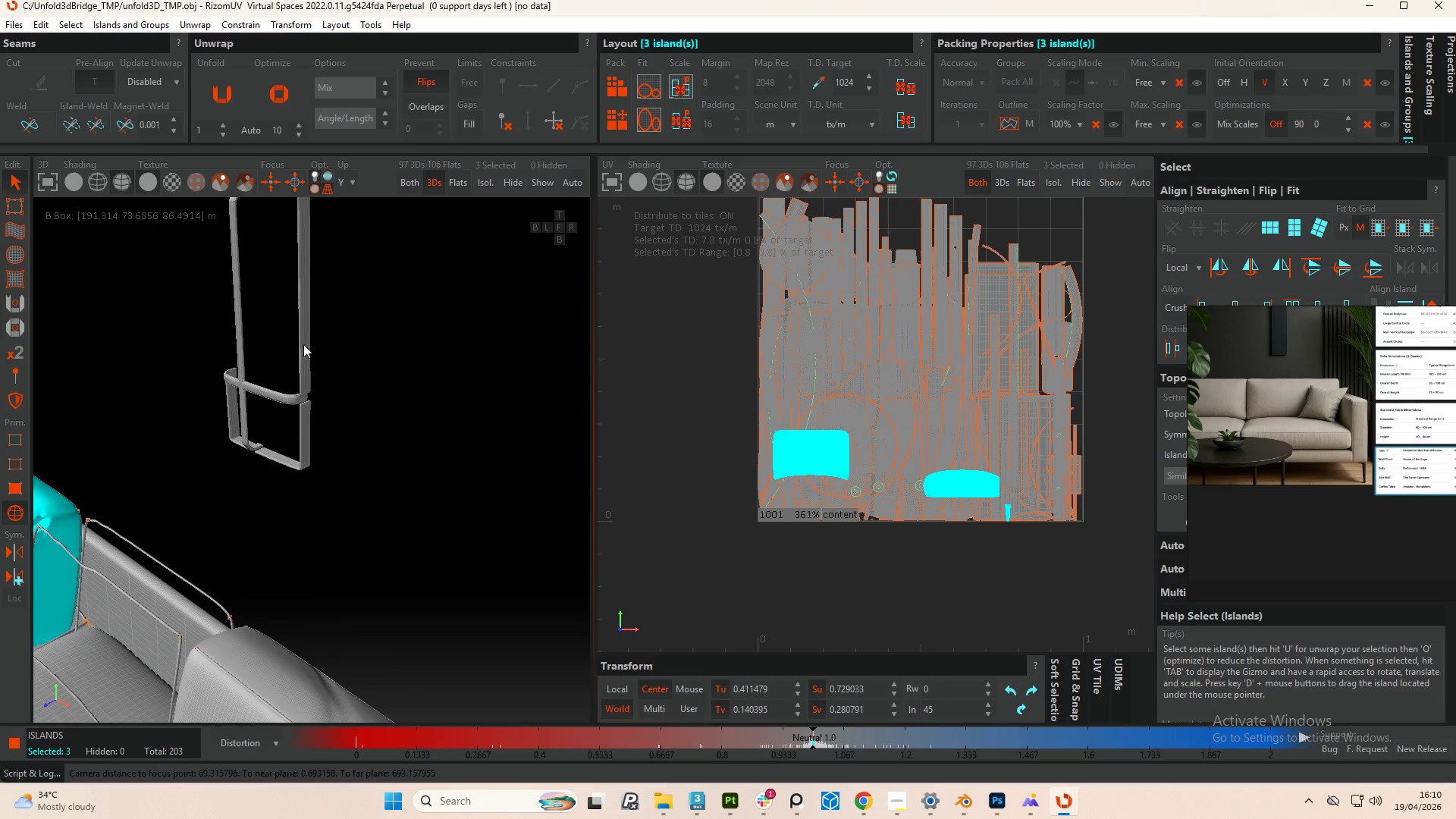 
left_click([303, 344])
 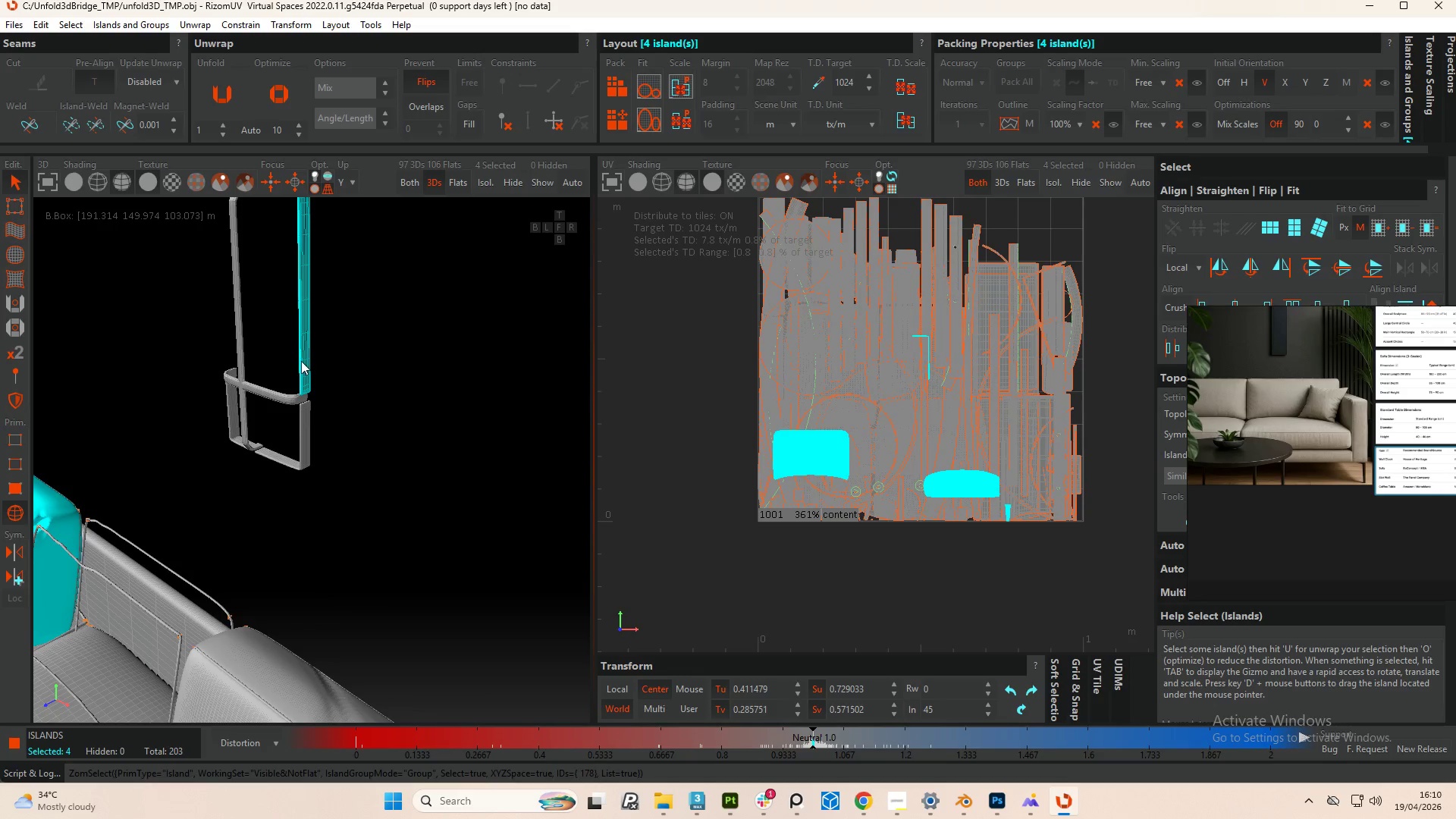 
scroll: coordinate [301, 387], scroll_direction: down, amount: 3.0
 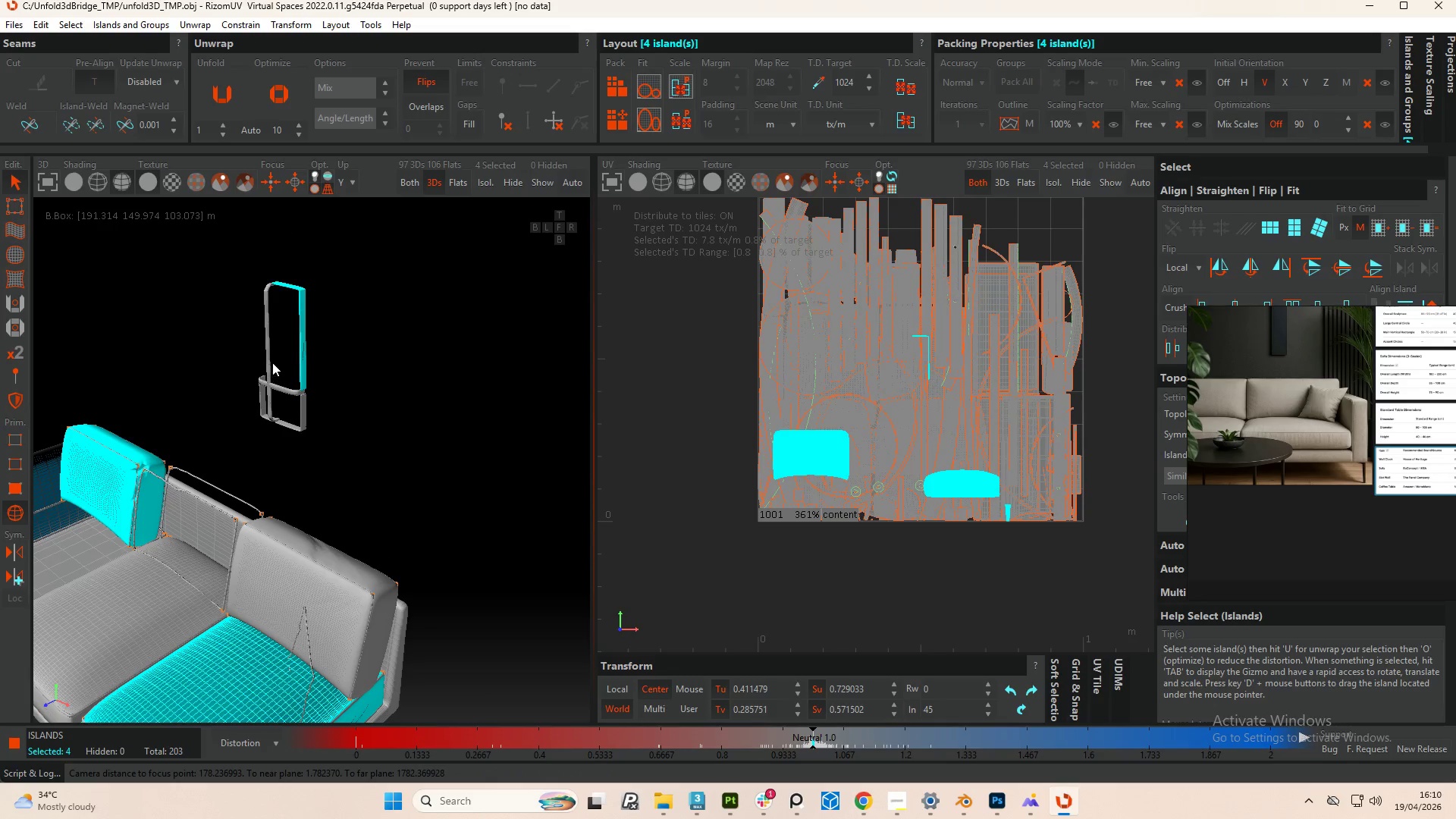 
scroll: coordinate [270, 350], scroll_direction: up, amount: 3.0
 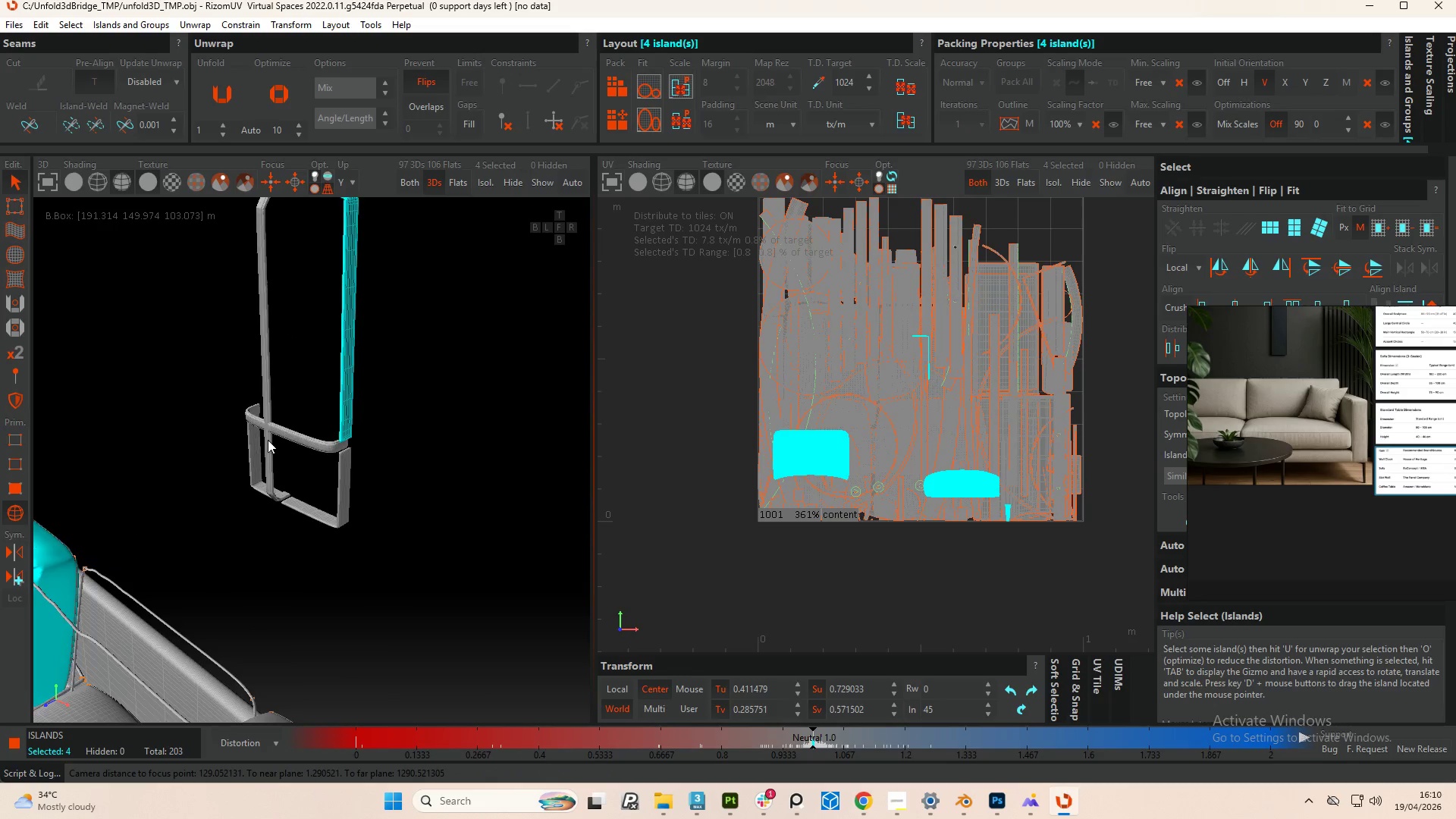 
hold_key(key=ControlLeft, duration=1.76)
 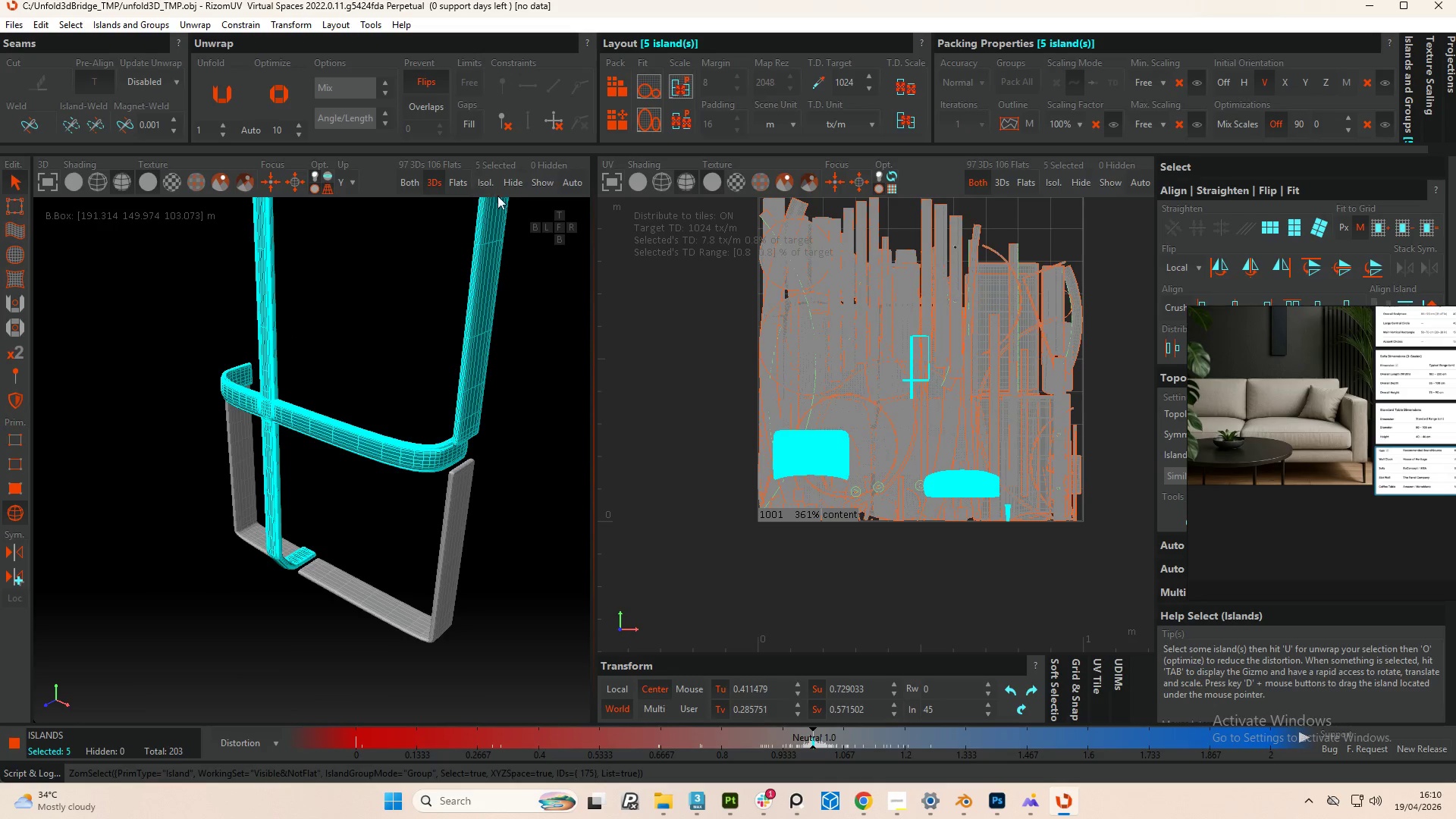 
scroll: coordinate [265, 440], scroll_direction: up, amount: 3.0
 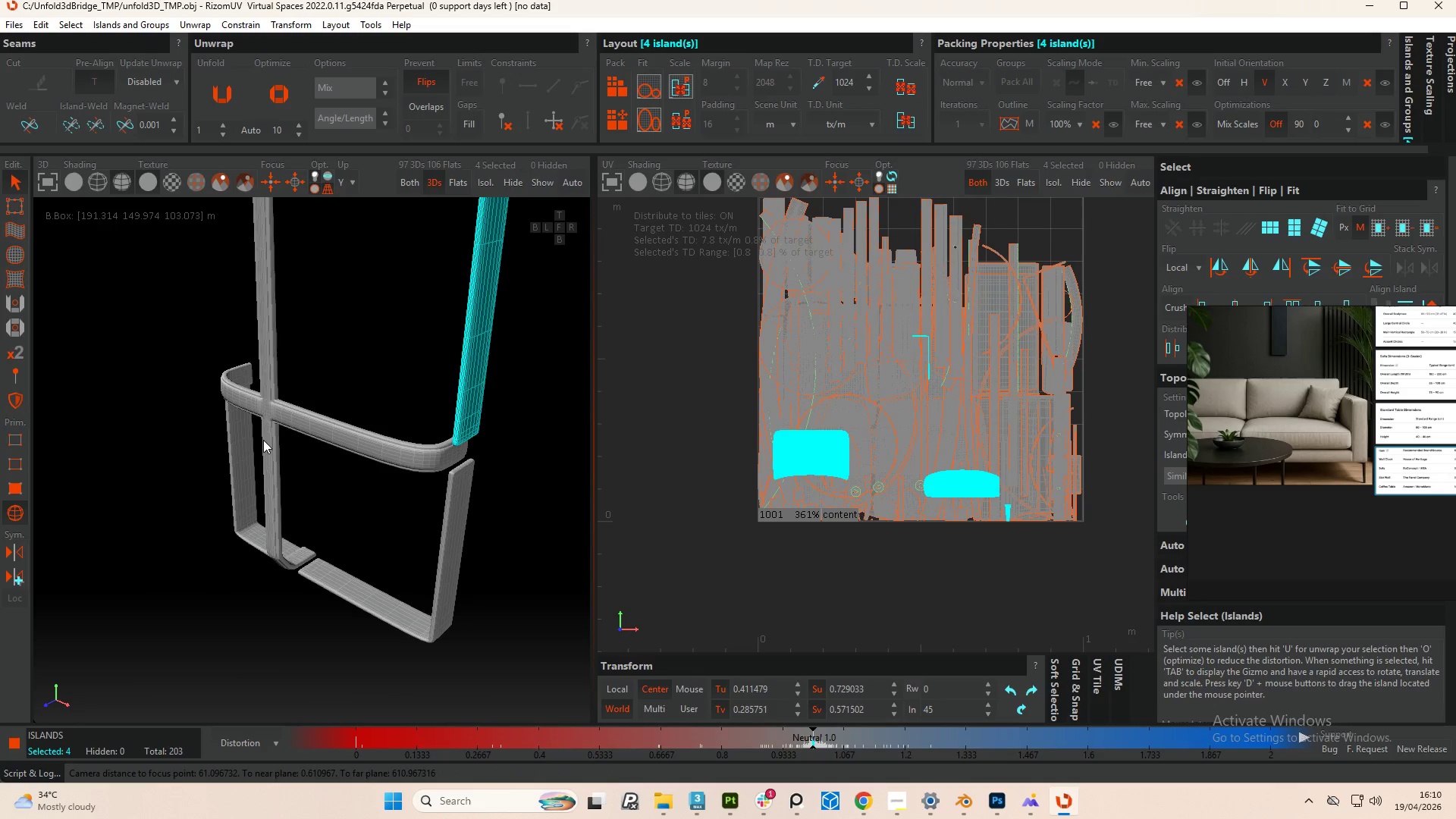 
left_click([267, 431])
 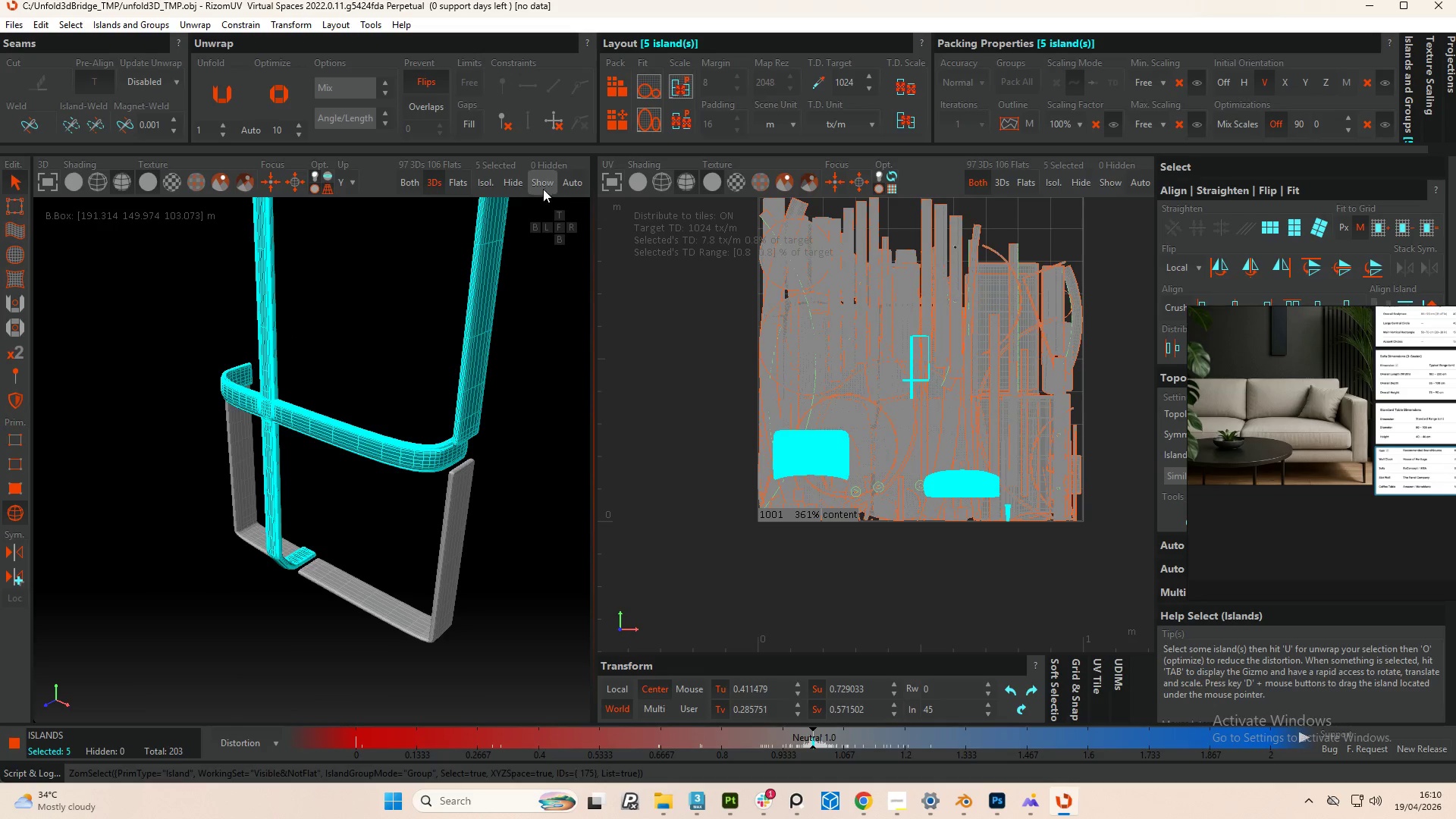 
left_click([492, 188])
 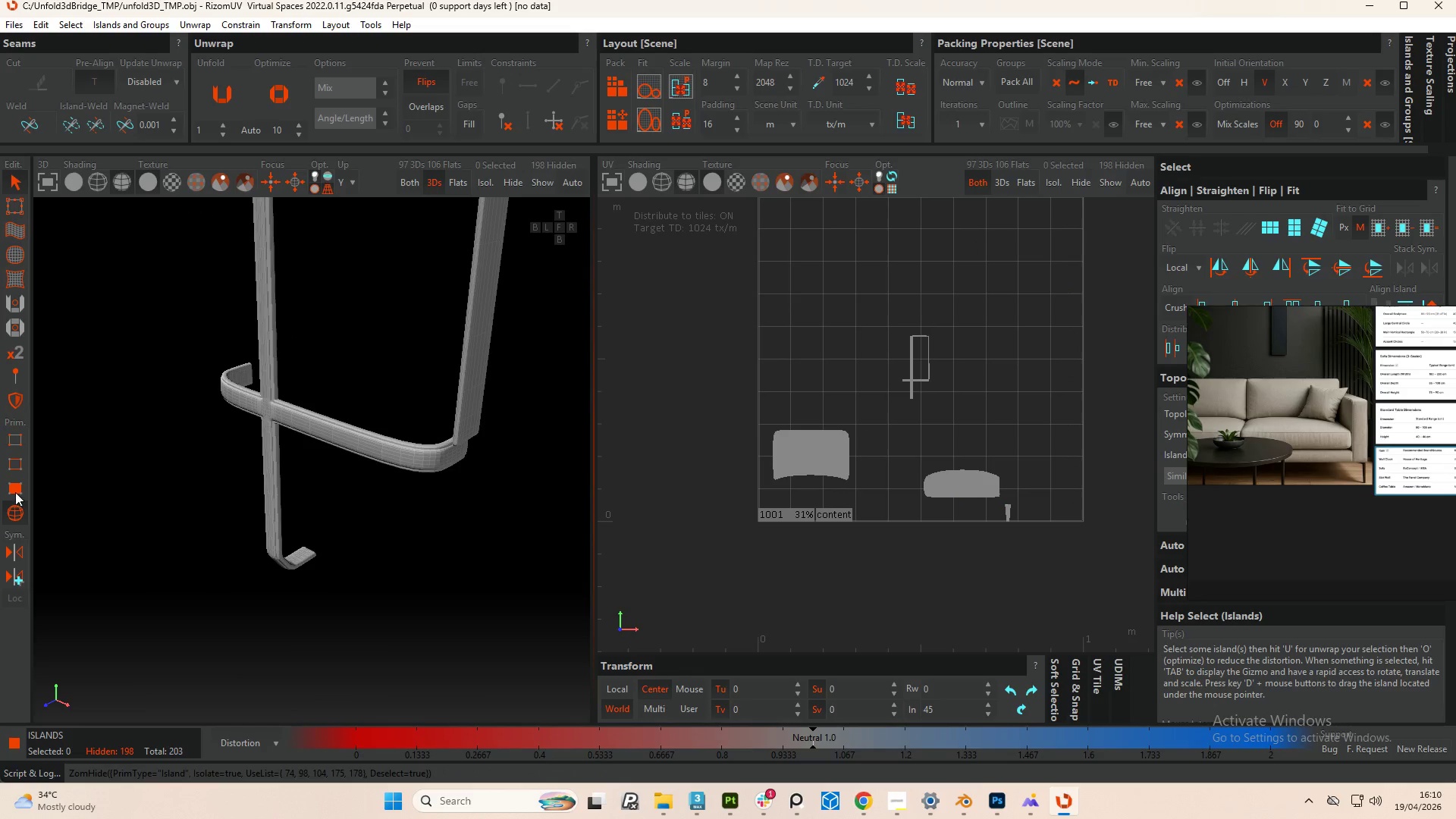 
left_click([4, 472])
 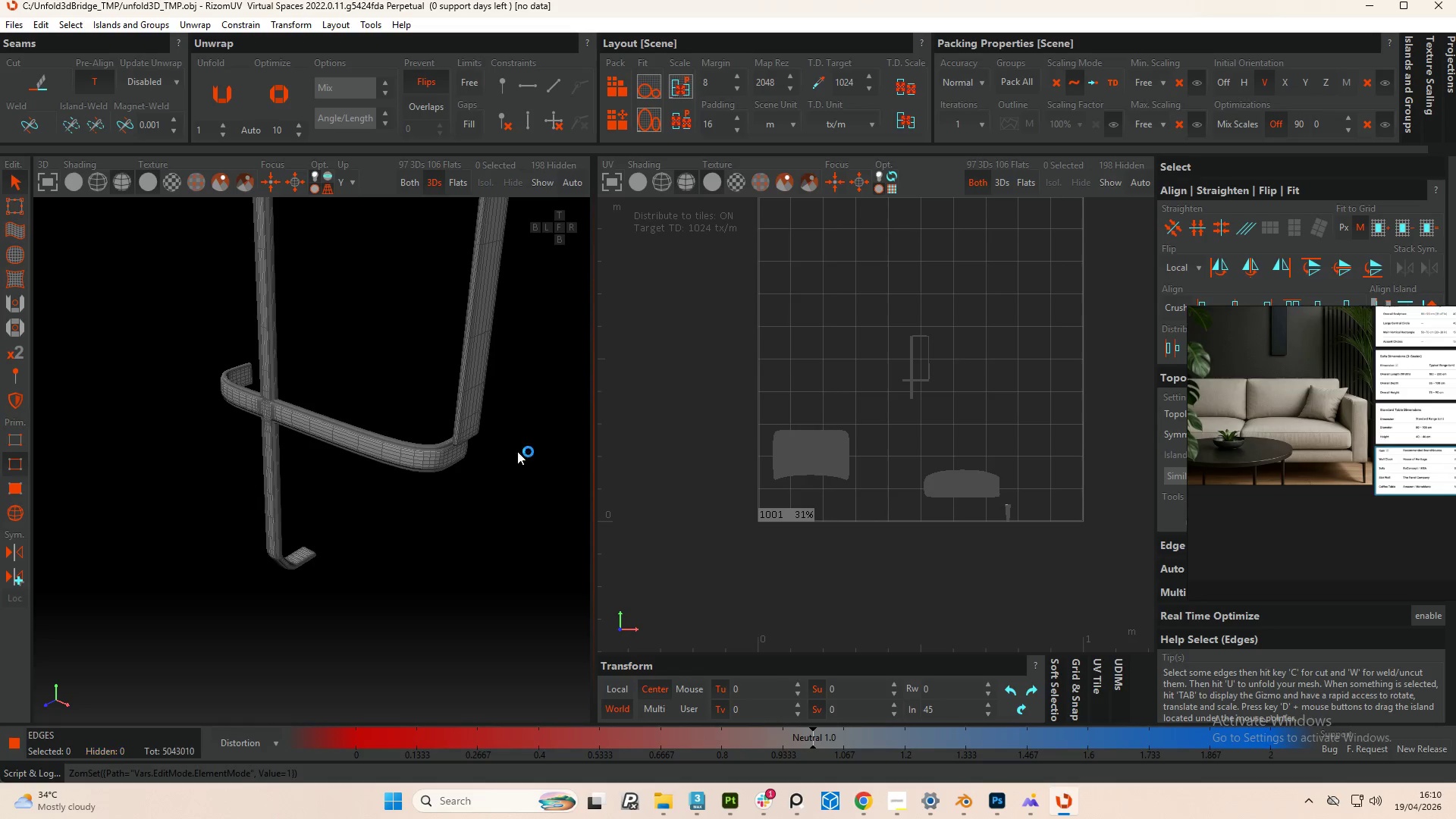 
hold_key(key=AltLeft, duration=0.88)
 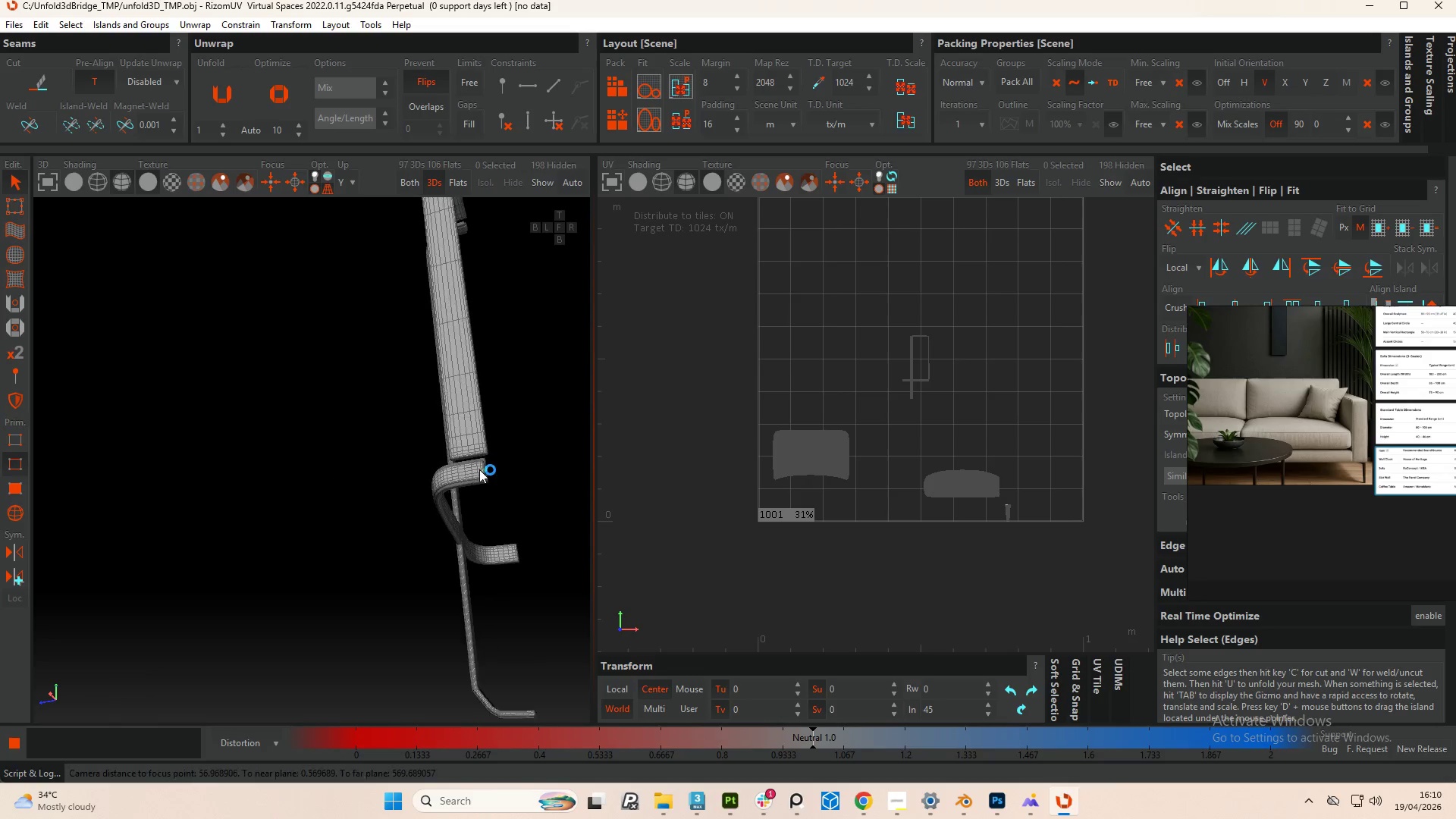 
scroll: coordinate [450, 469], scroll_direction: down, amount: 2.0
 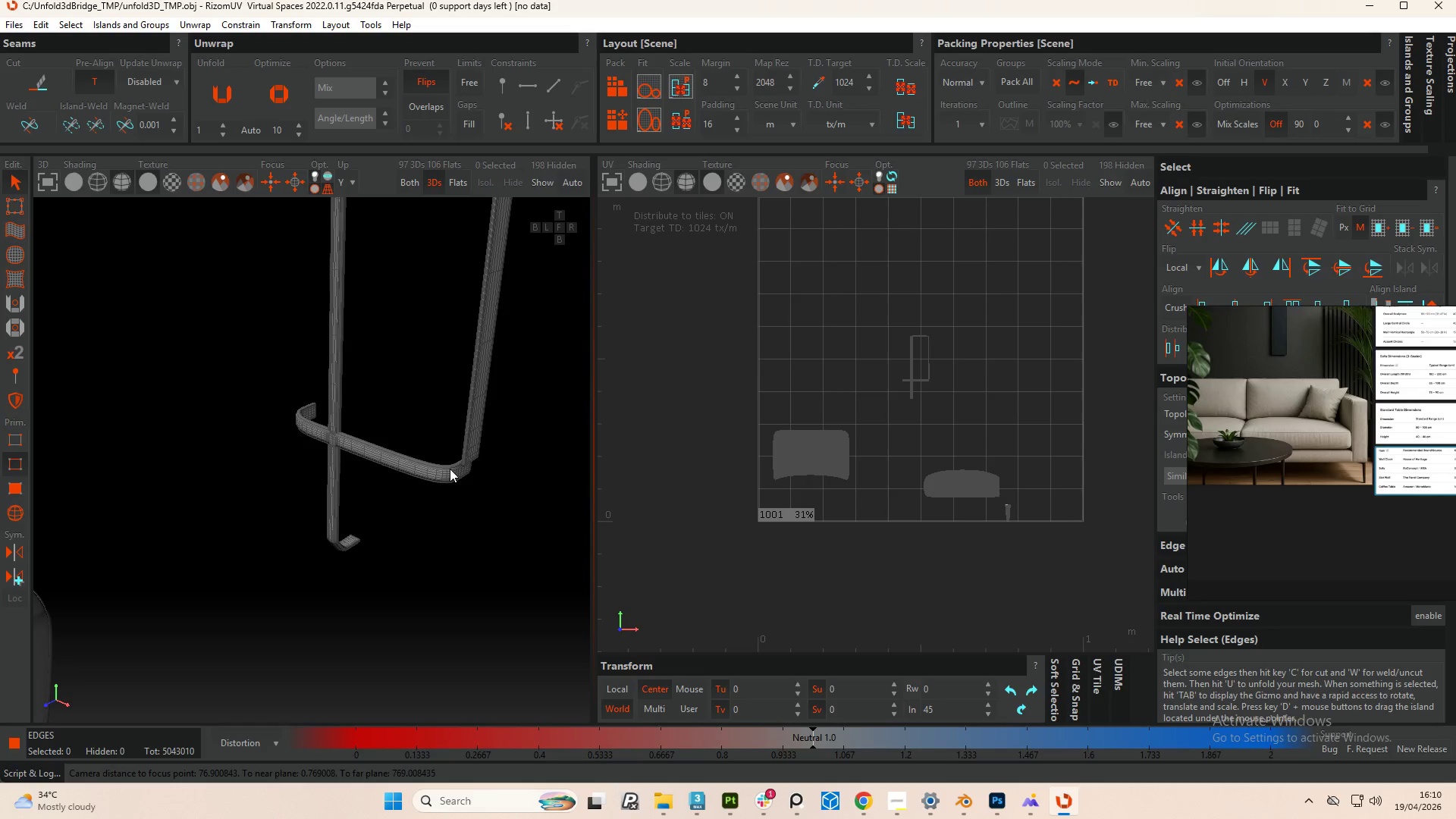 
scroll: coordinate [492, 528], scroll_direction: up, amount: 16.0
 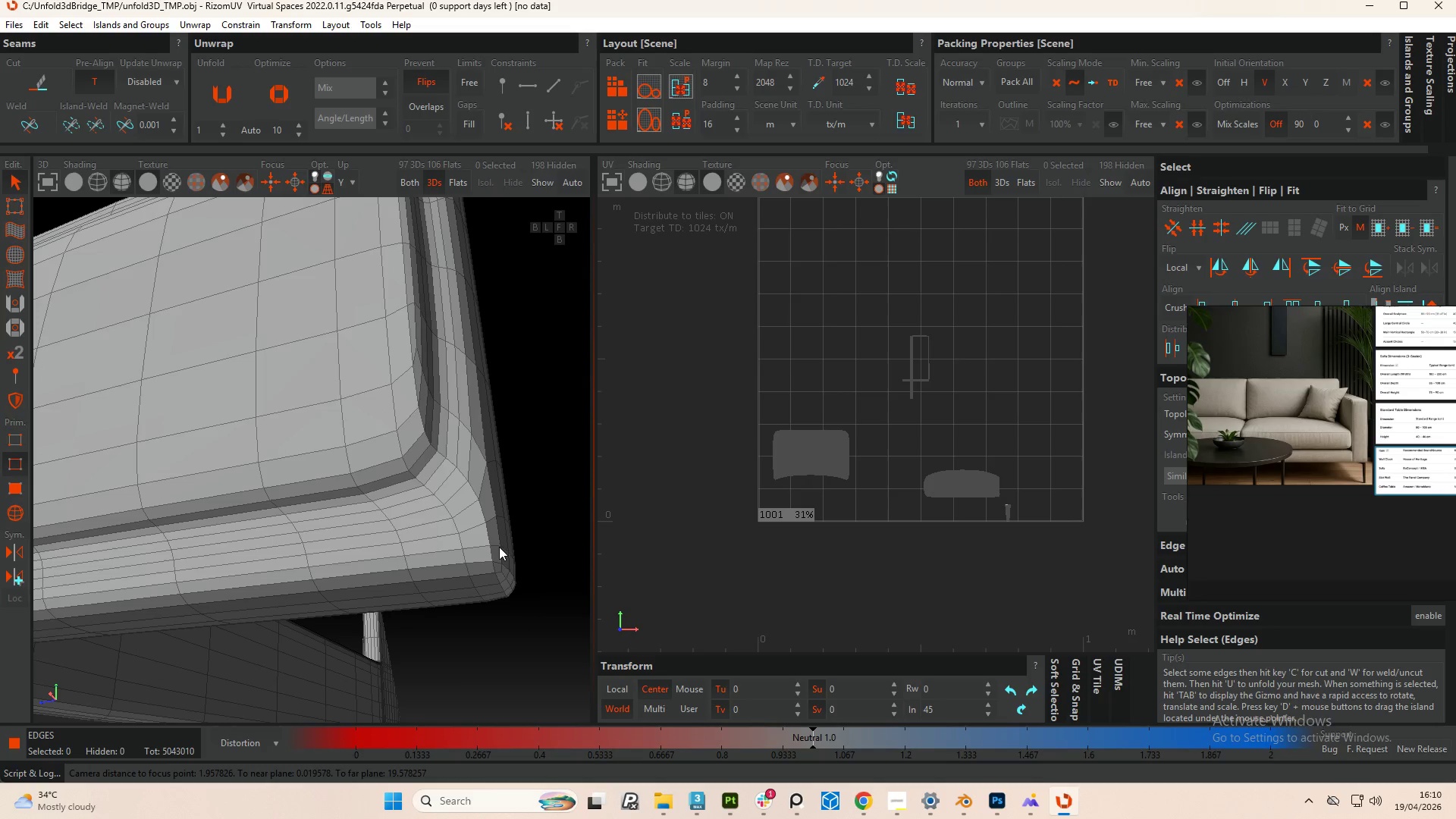 
double_click([499, 547])
 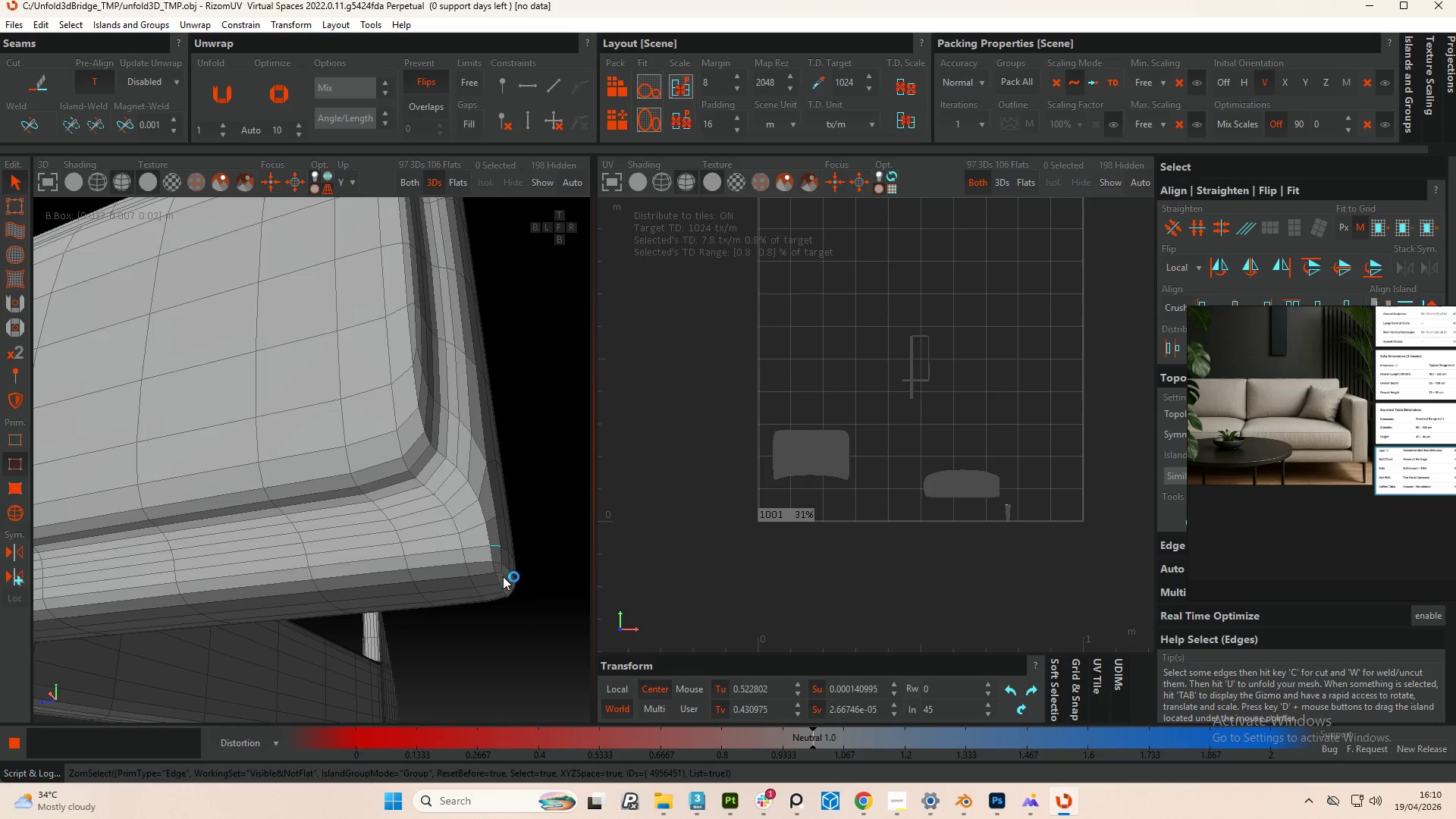 
scroll: coordinate [503, 575], scroll_direction: up, amount: 8.0
 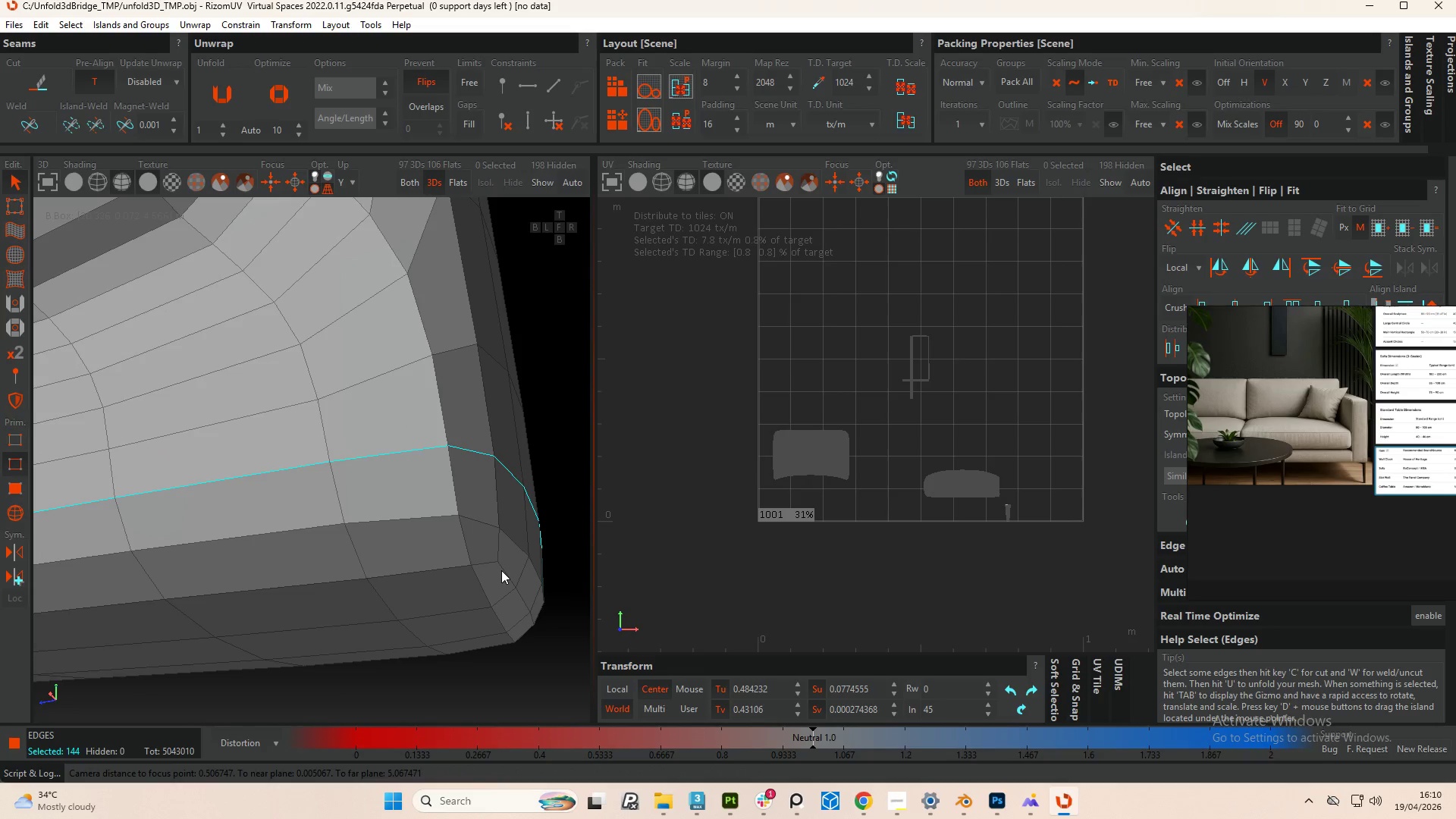 
double_click([501, 570])
 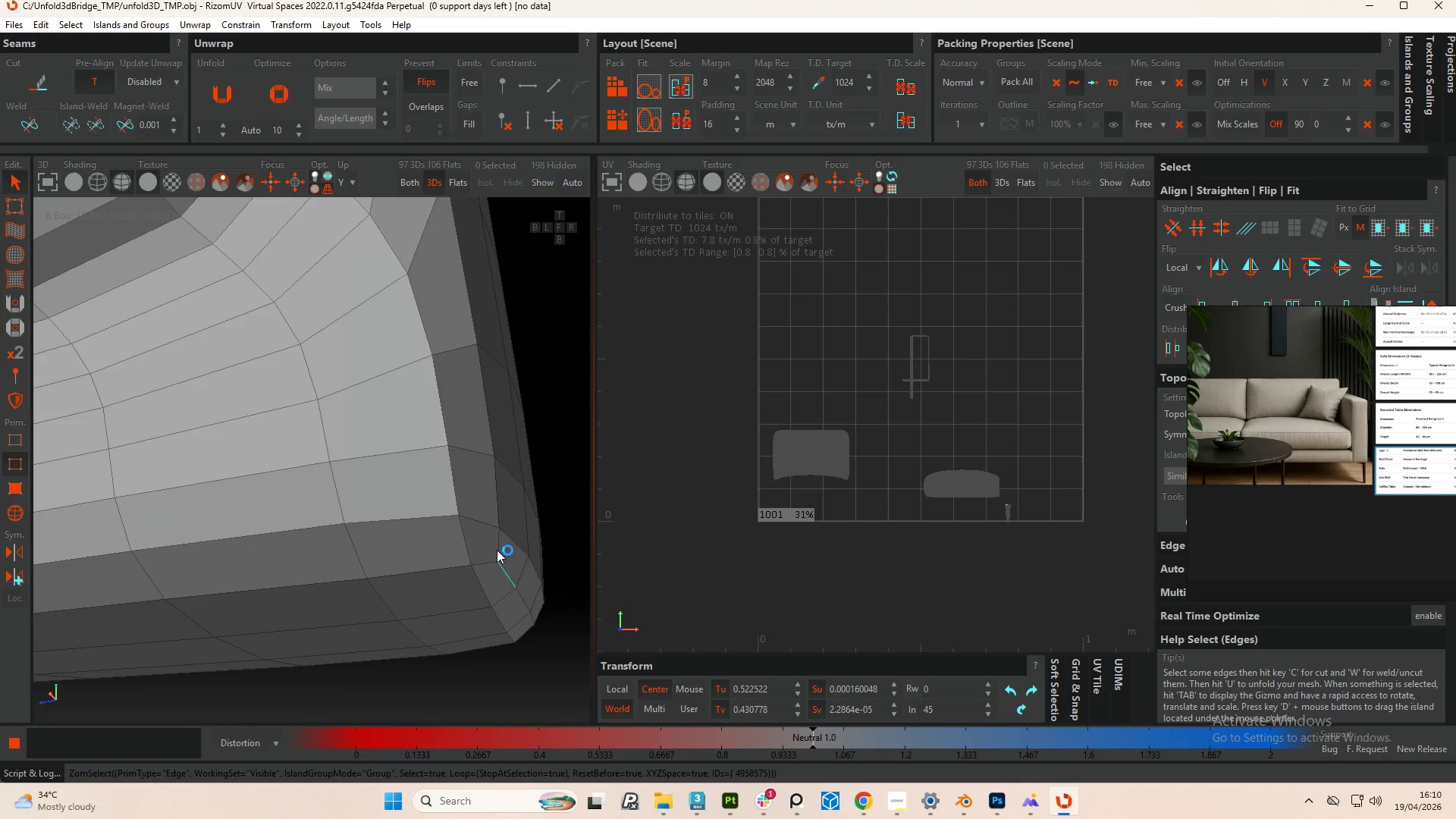 
hold_key(key=ControlLeft, duration=2.8)
double_click([497, 550])
 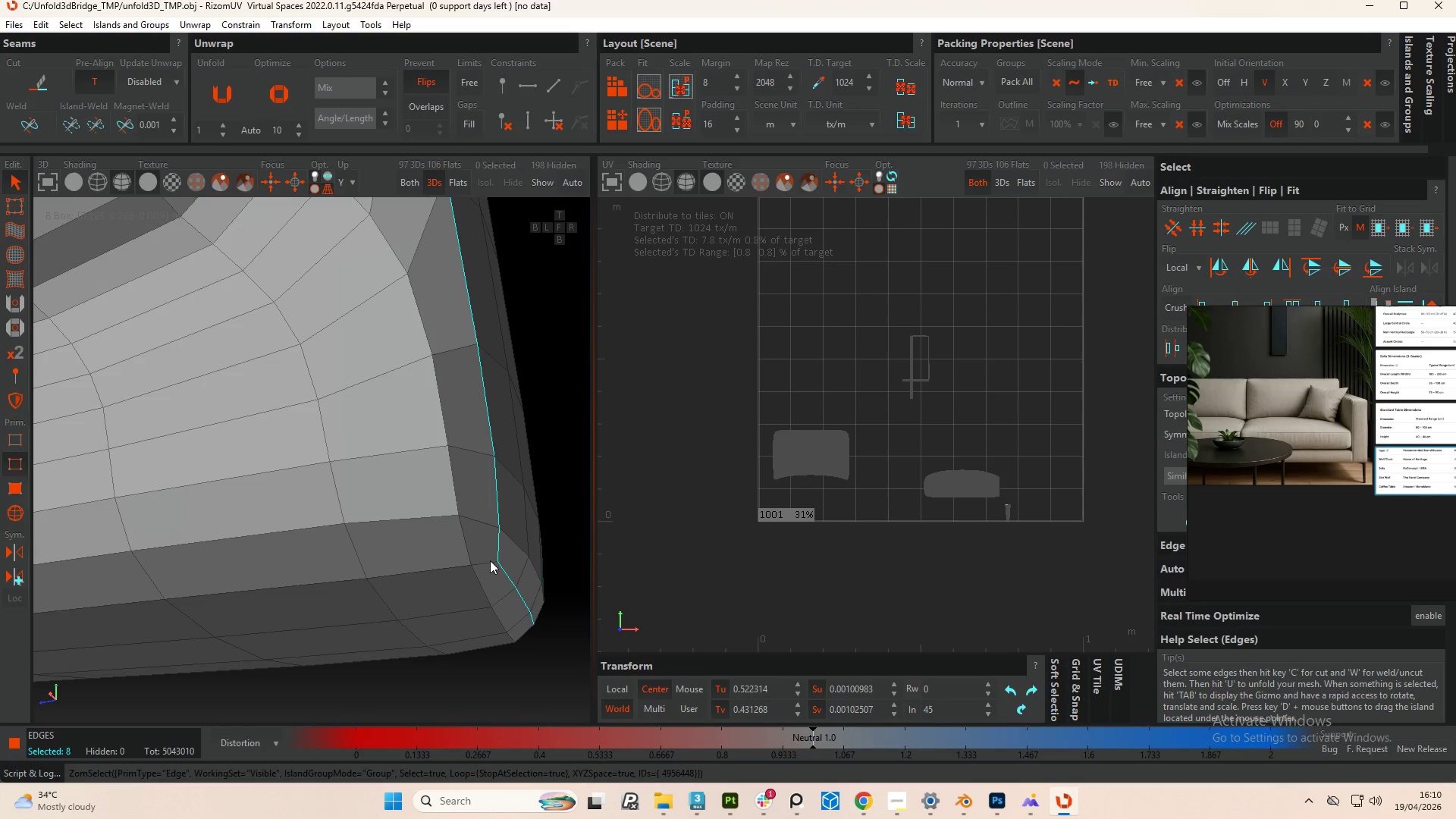 
double_click([490, 560])
 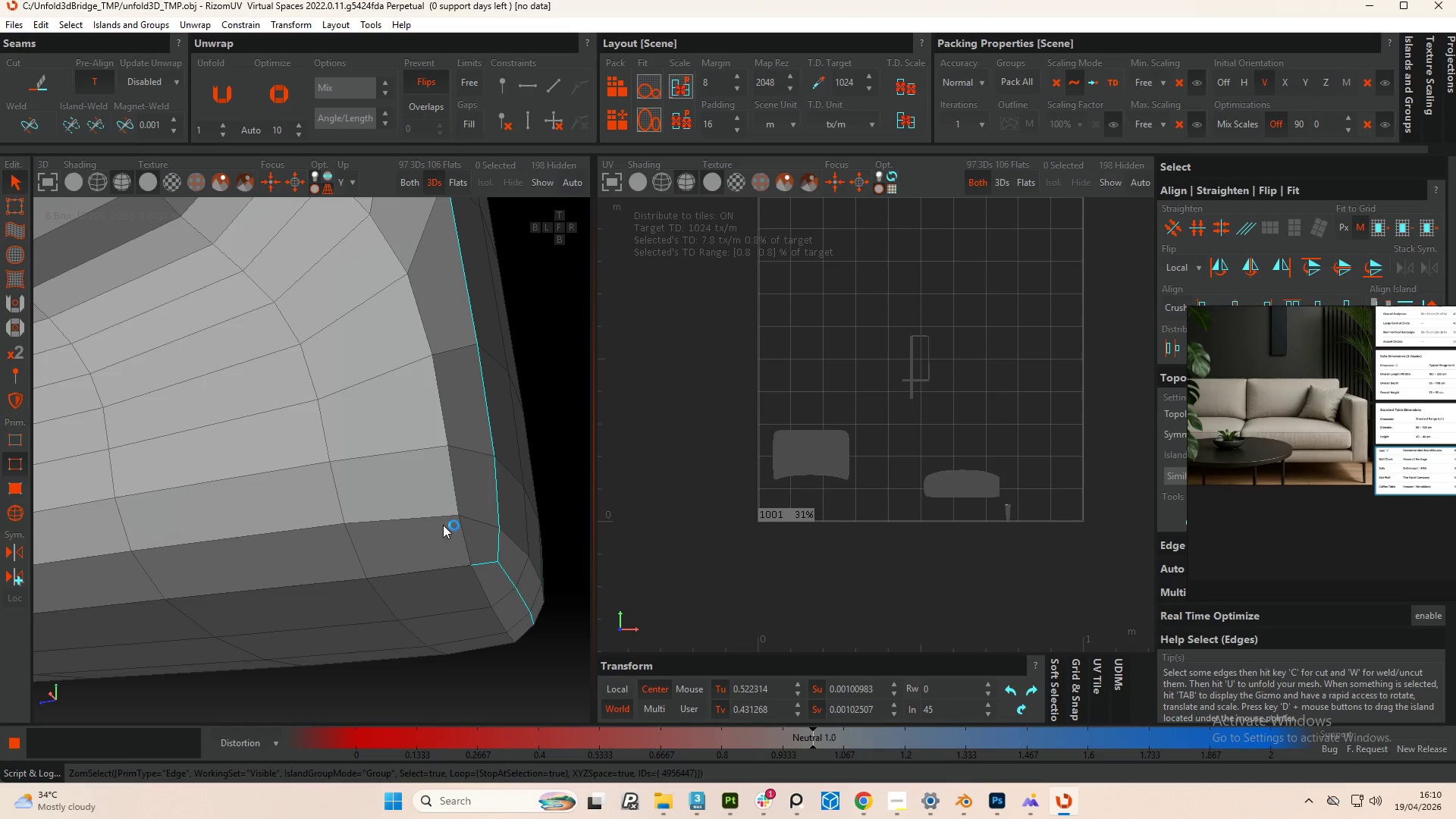 
scroll: coordinate [289, 510], scroll_direction: down, amount: 6.0
 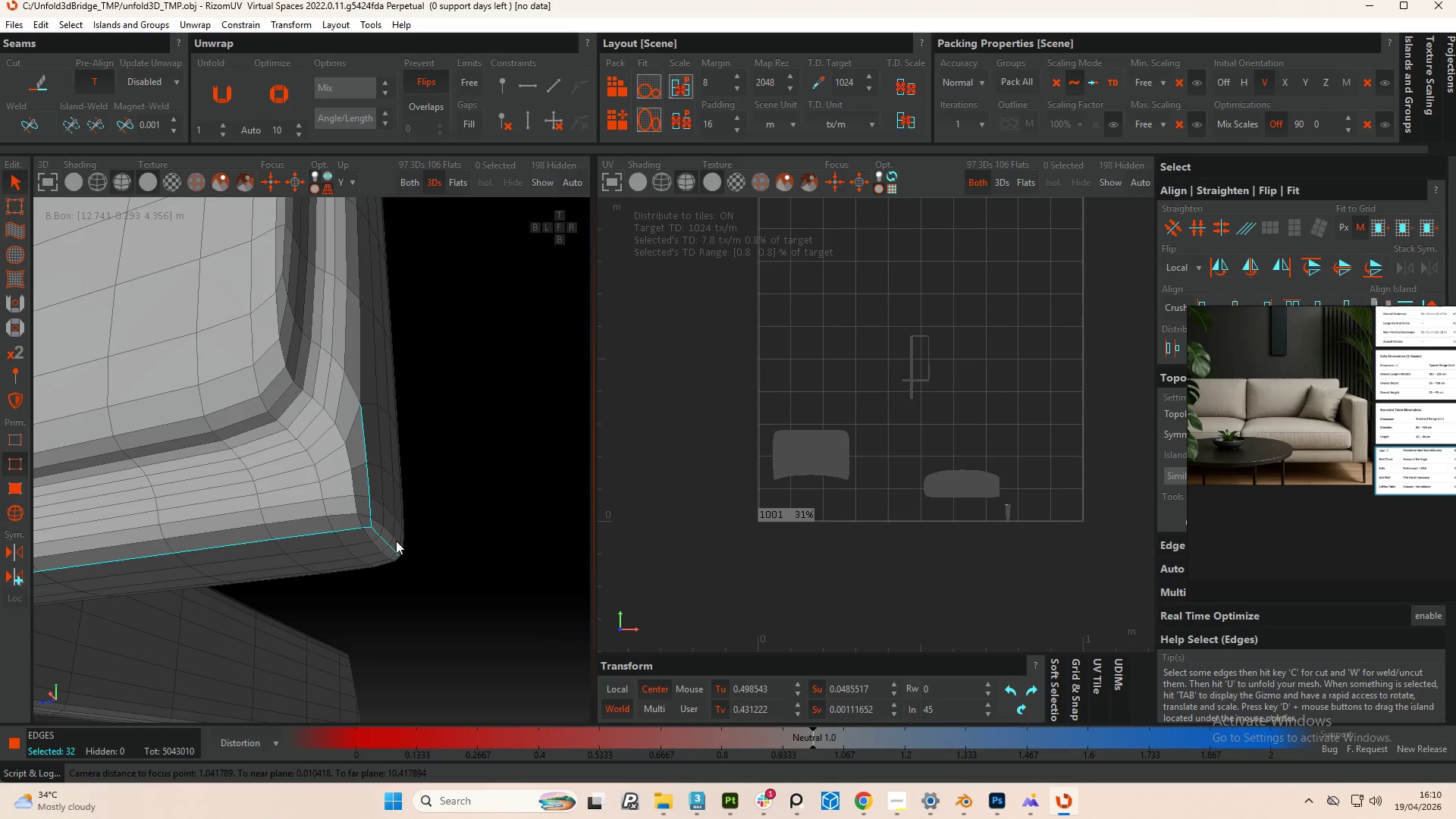 
hold_key(key=AltLeft, duration=1.39)
 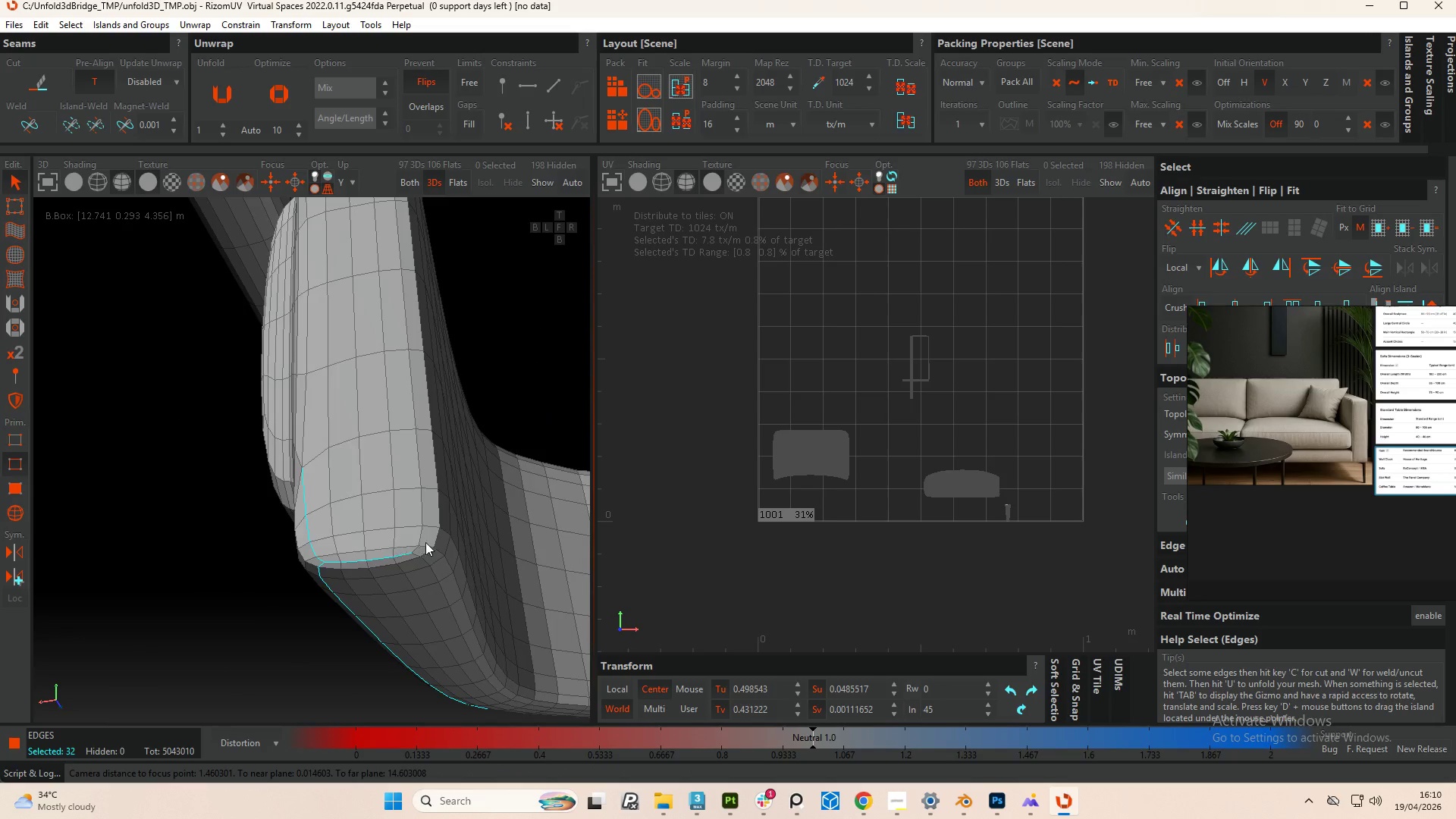 
hold_key(key=ControlLeft, duration=2.95)
 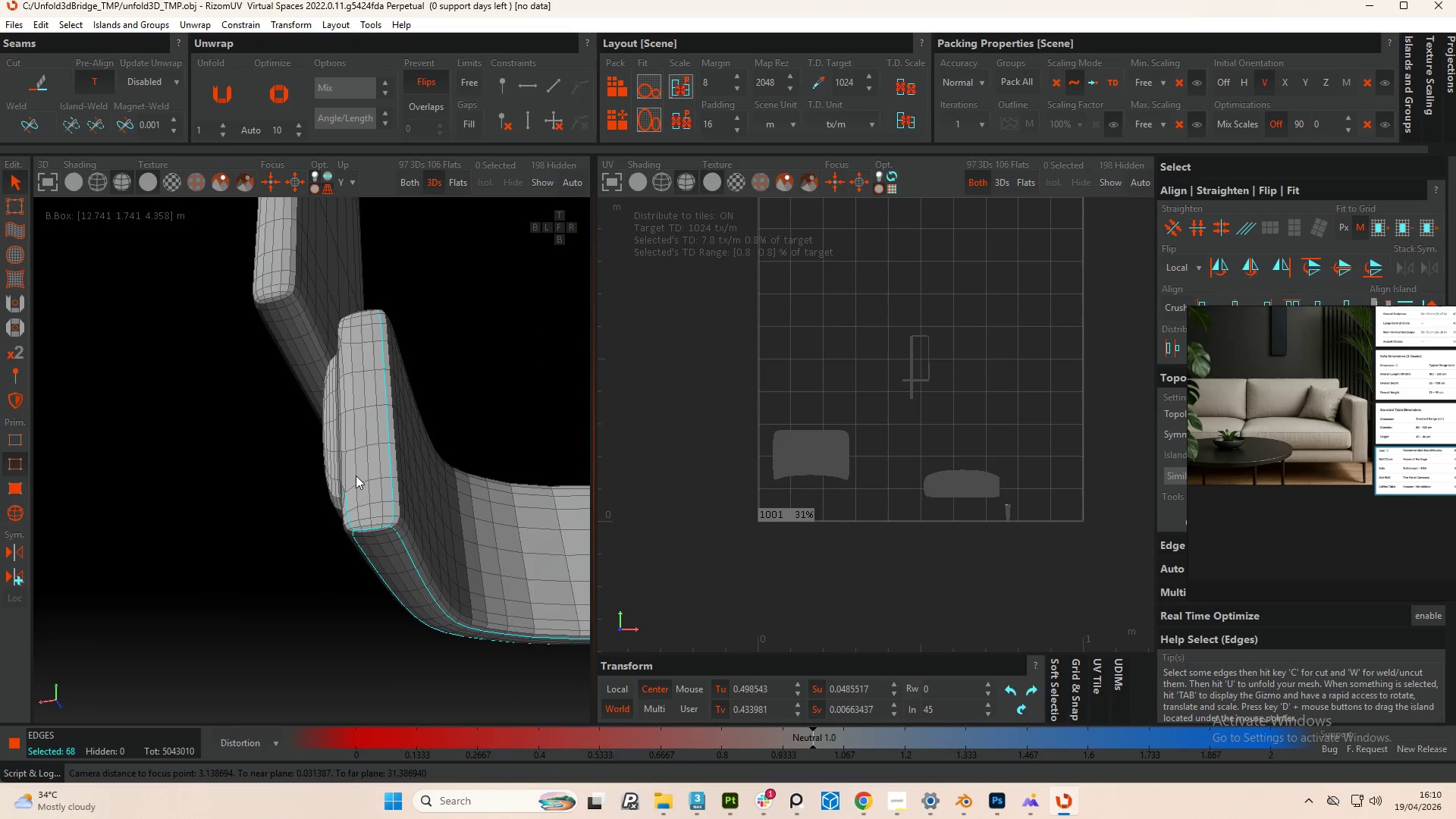 
scroll: coordinate [425, 542], scroll_direction: up, amount: 2.0
 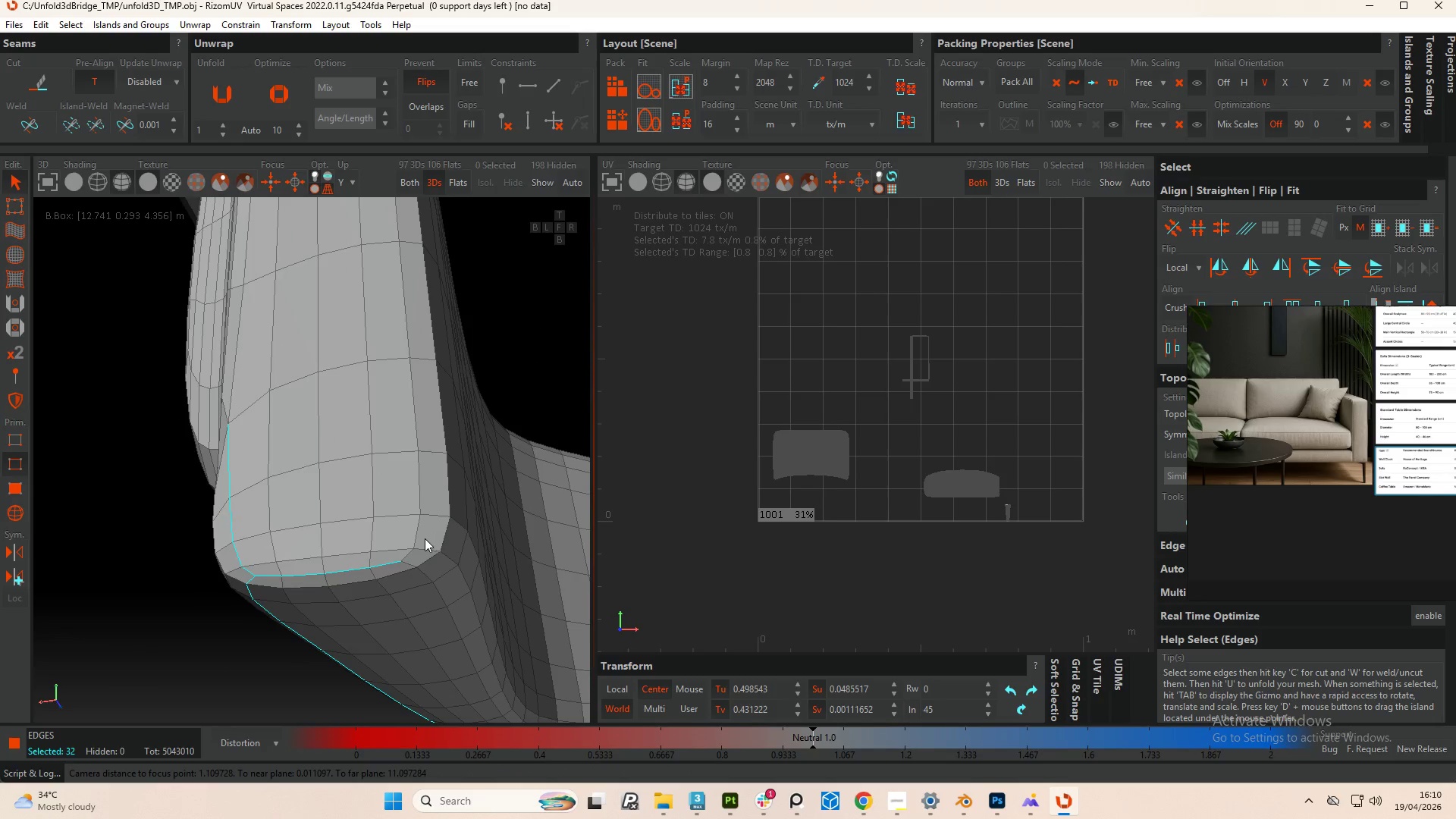 
double_click([416, 532])
 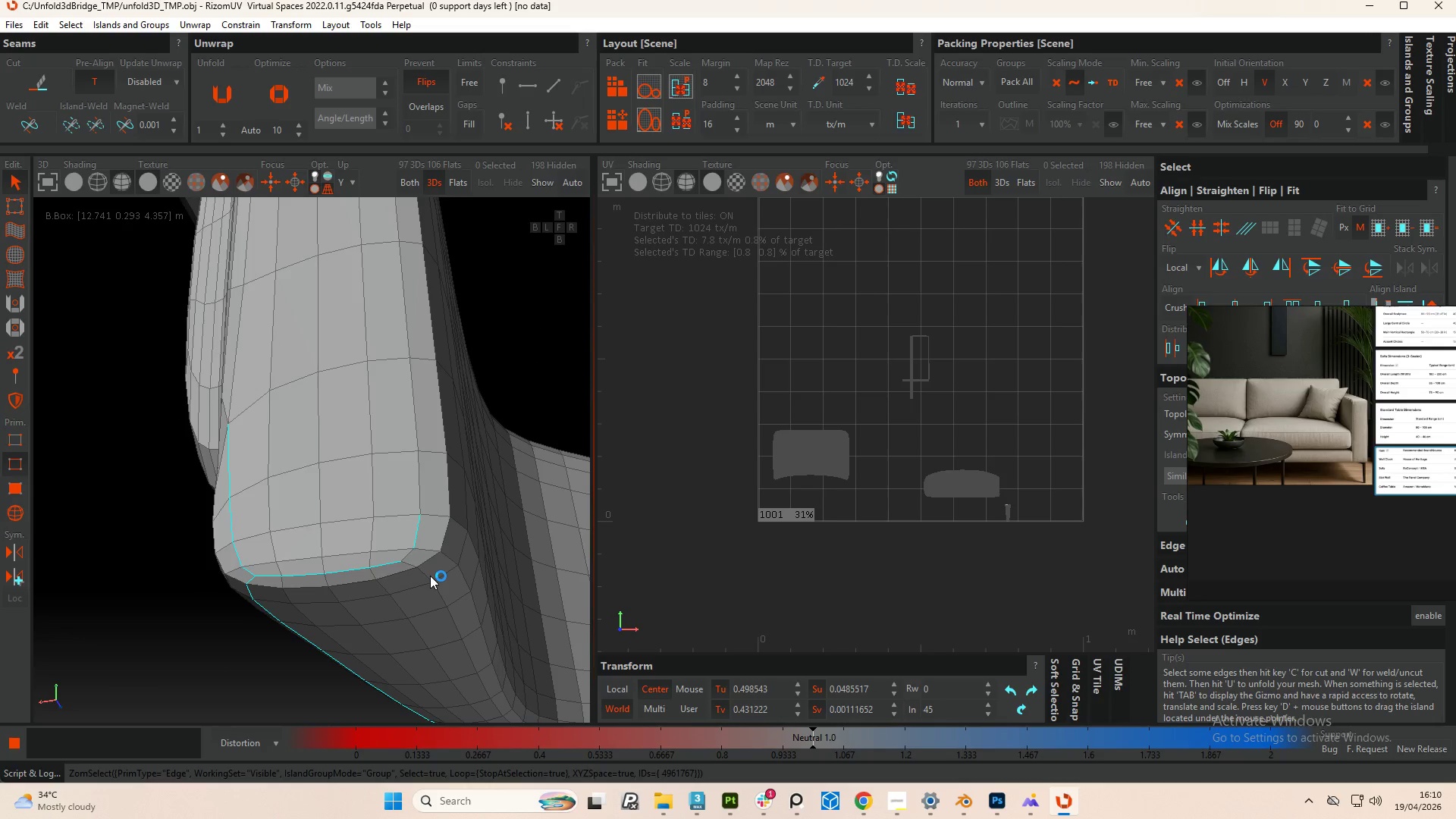 
double_click([430, 576])
 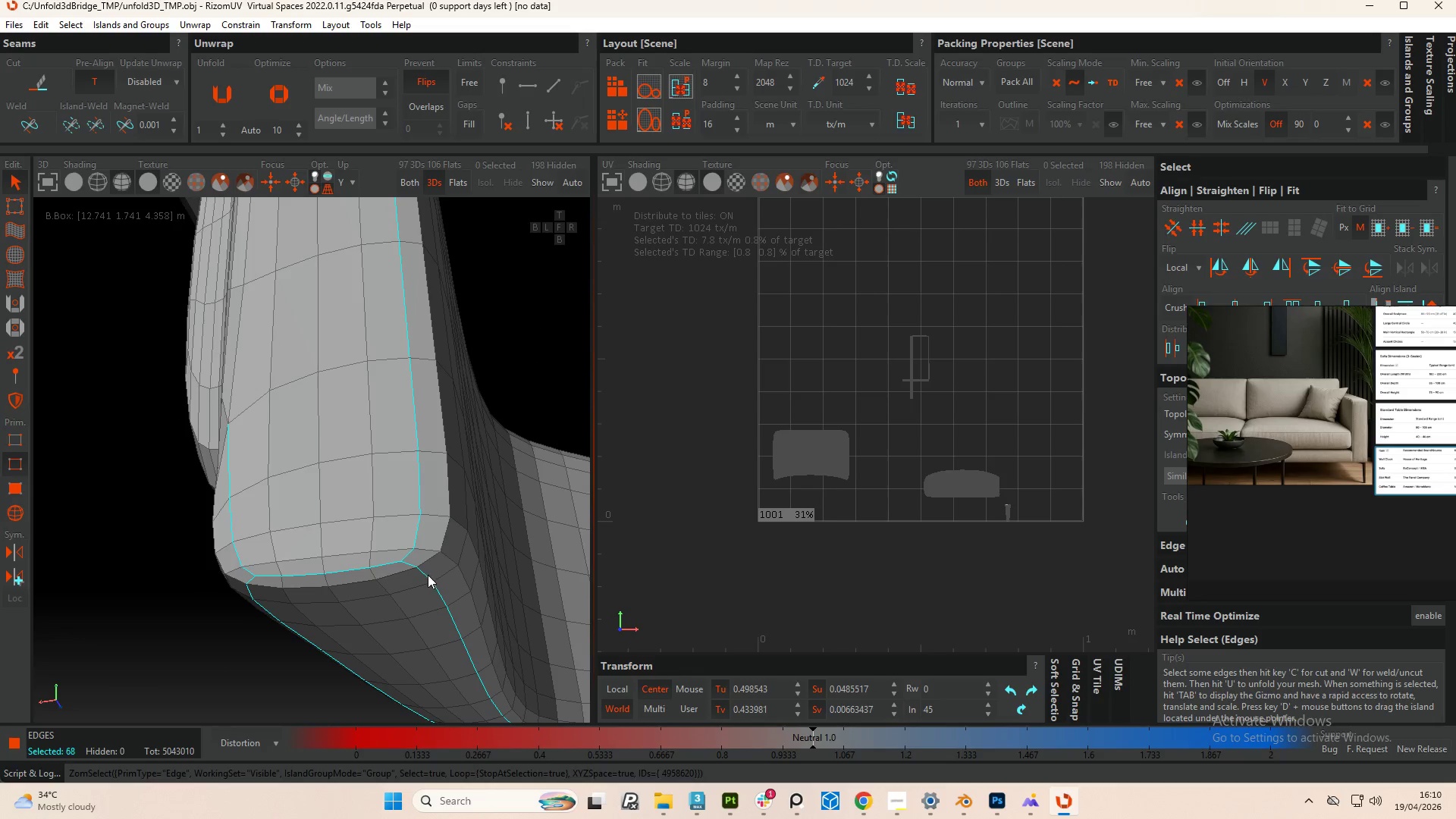 
hold_key(key=AltLeft, duration=0.95)
 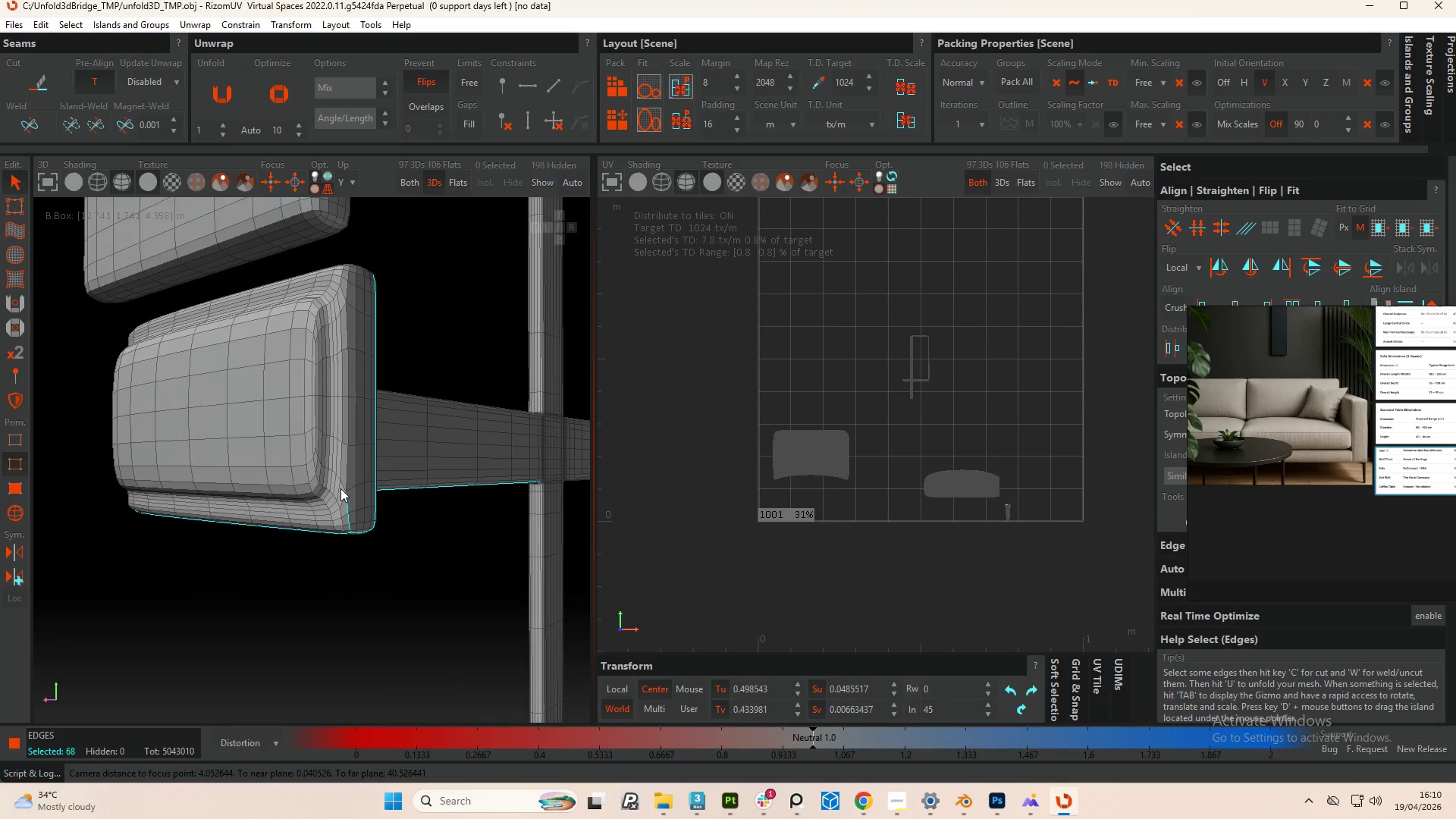 
scroll: coordinate [381, 510], scroll_direction: down, amount: 7.0
 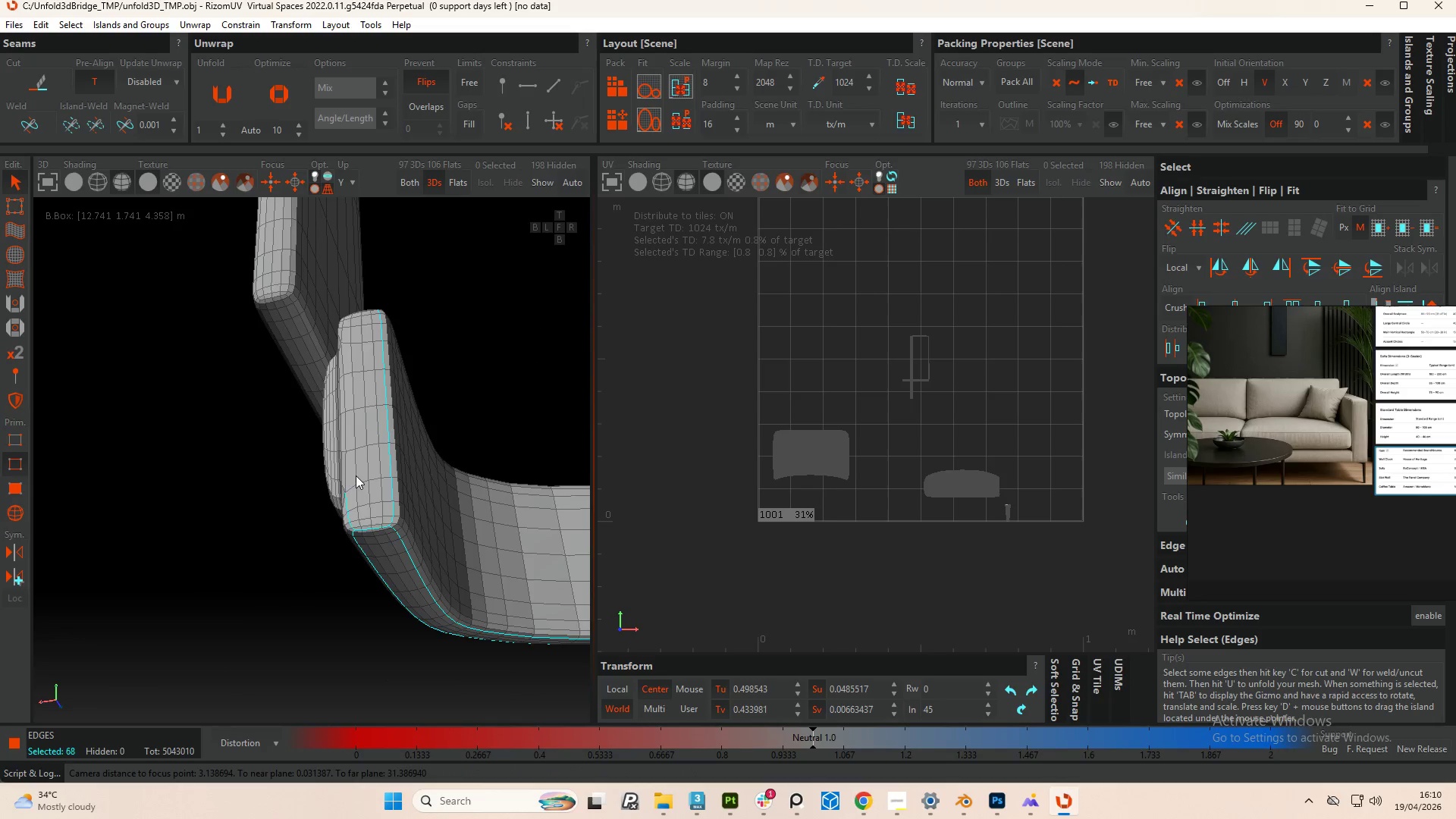 
scroll: coordinate [340, 488], scroll_direction: up, amount: 3.0
 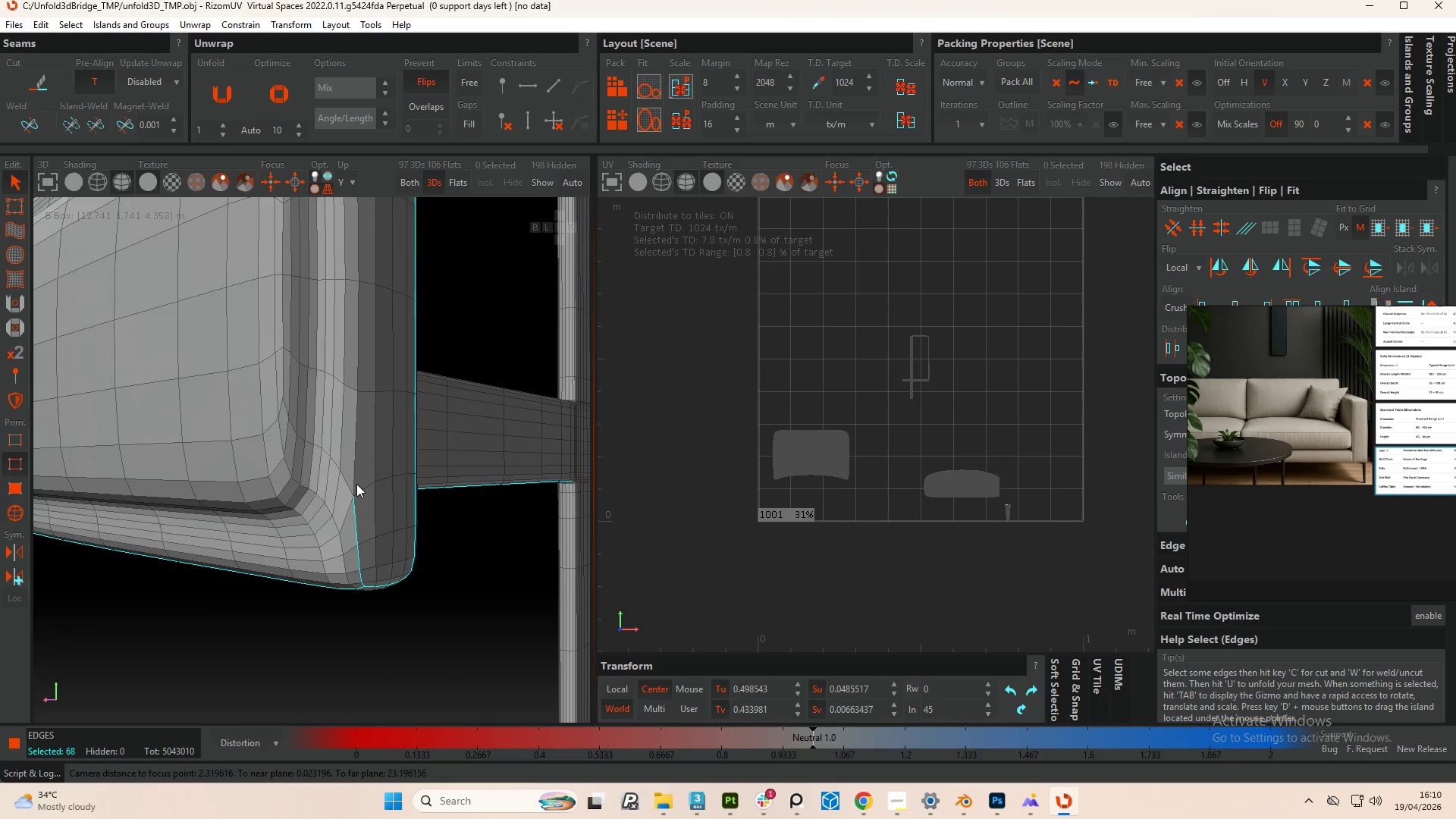 
hold_key(key=ControlLeft, duration=1.38)
 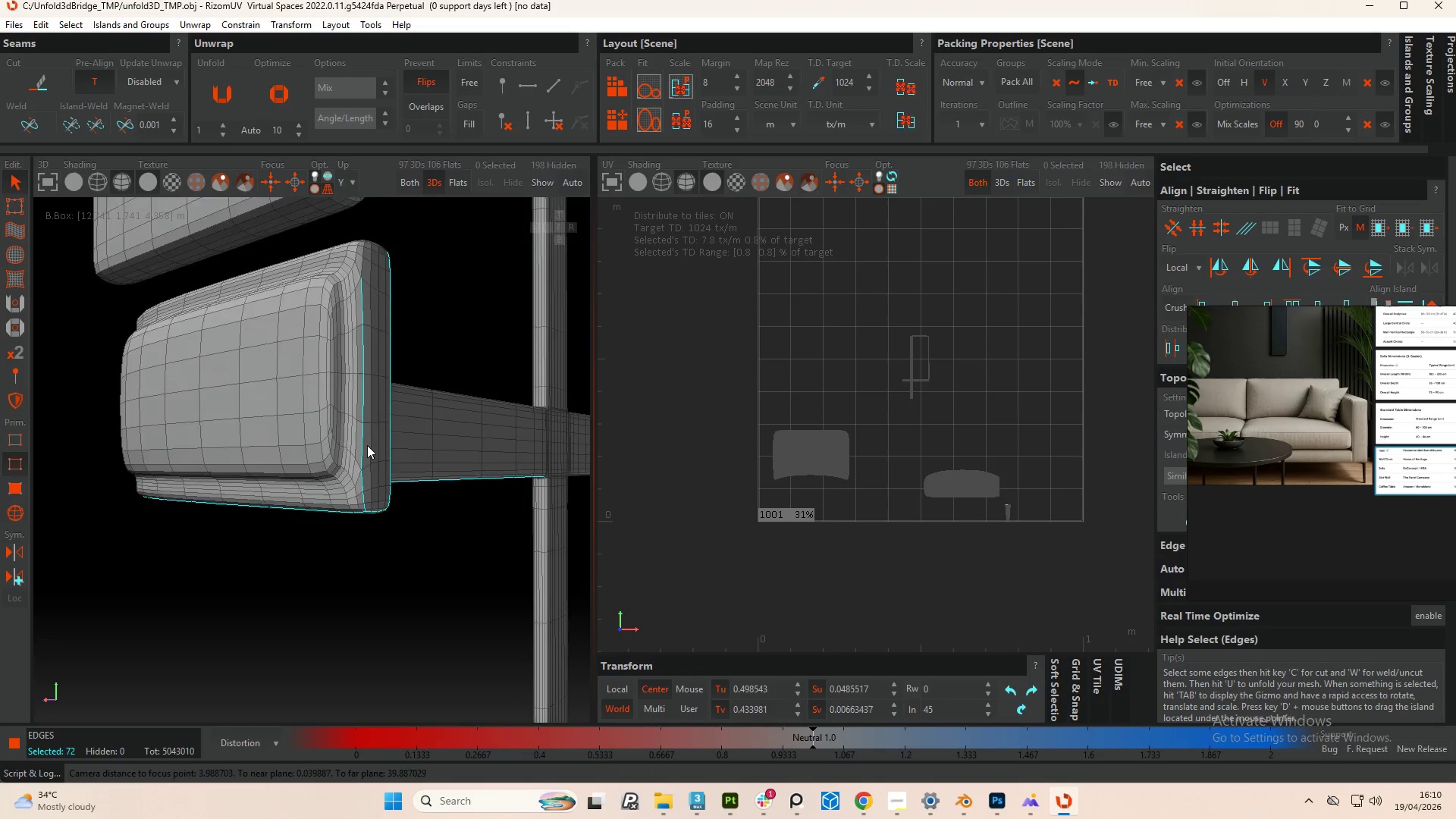 
scroll: coordinate [356, 482], scroll_direction: up, amount: 1.0
 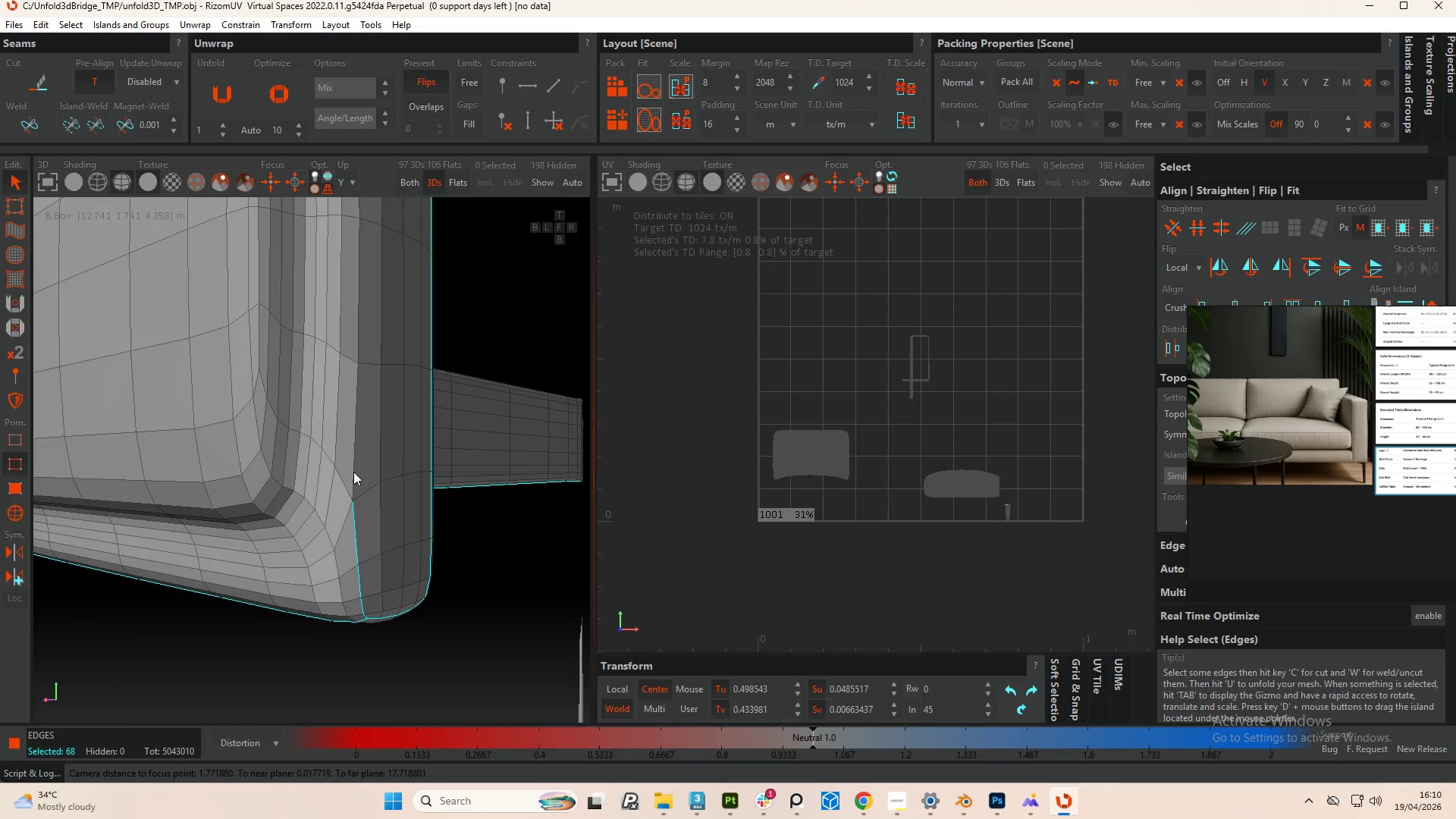 
double_click([353, 472])
 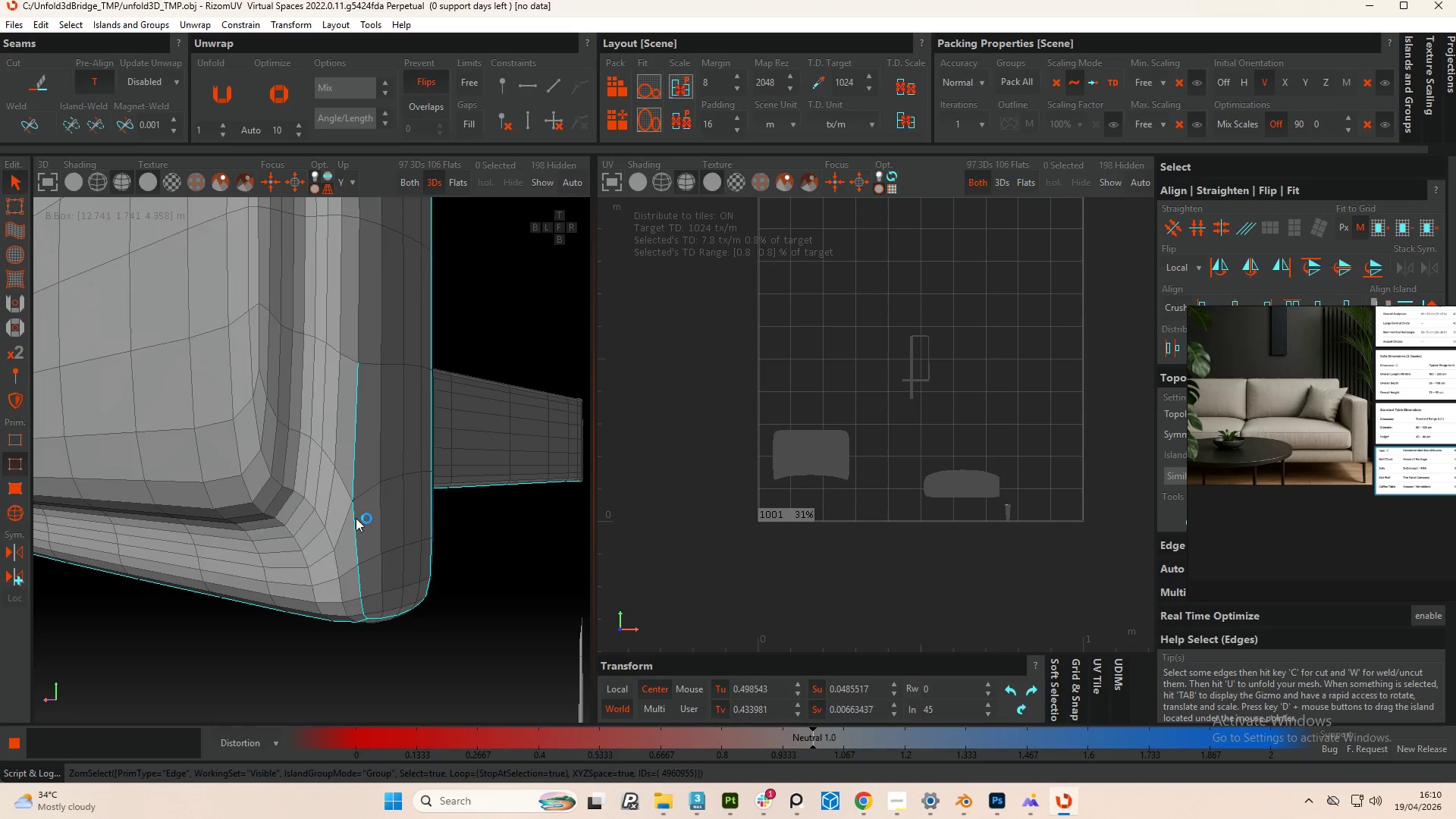 
scroll: coordinate [367, 445], scroll_direction: down, amount: 7.0
 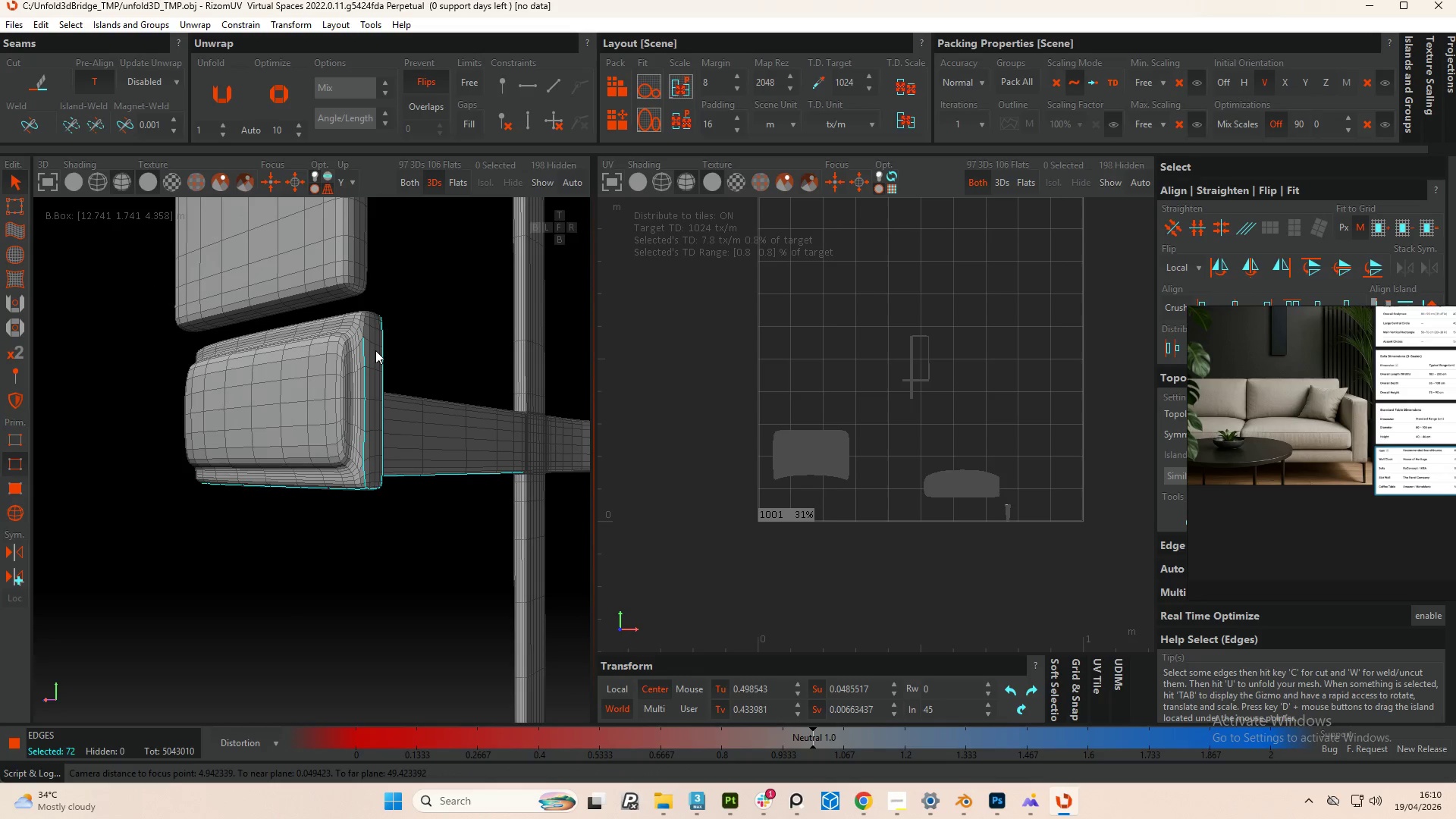 
hold_key(key=AltLeft, duration=0.77)
 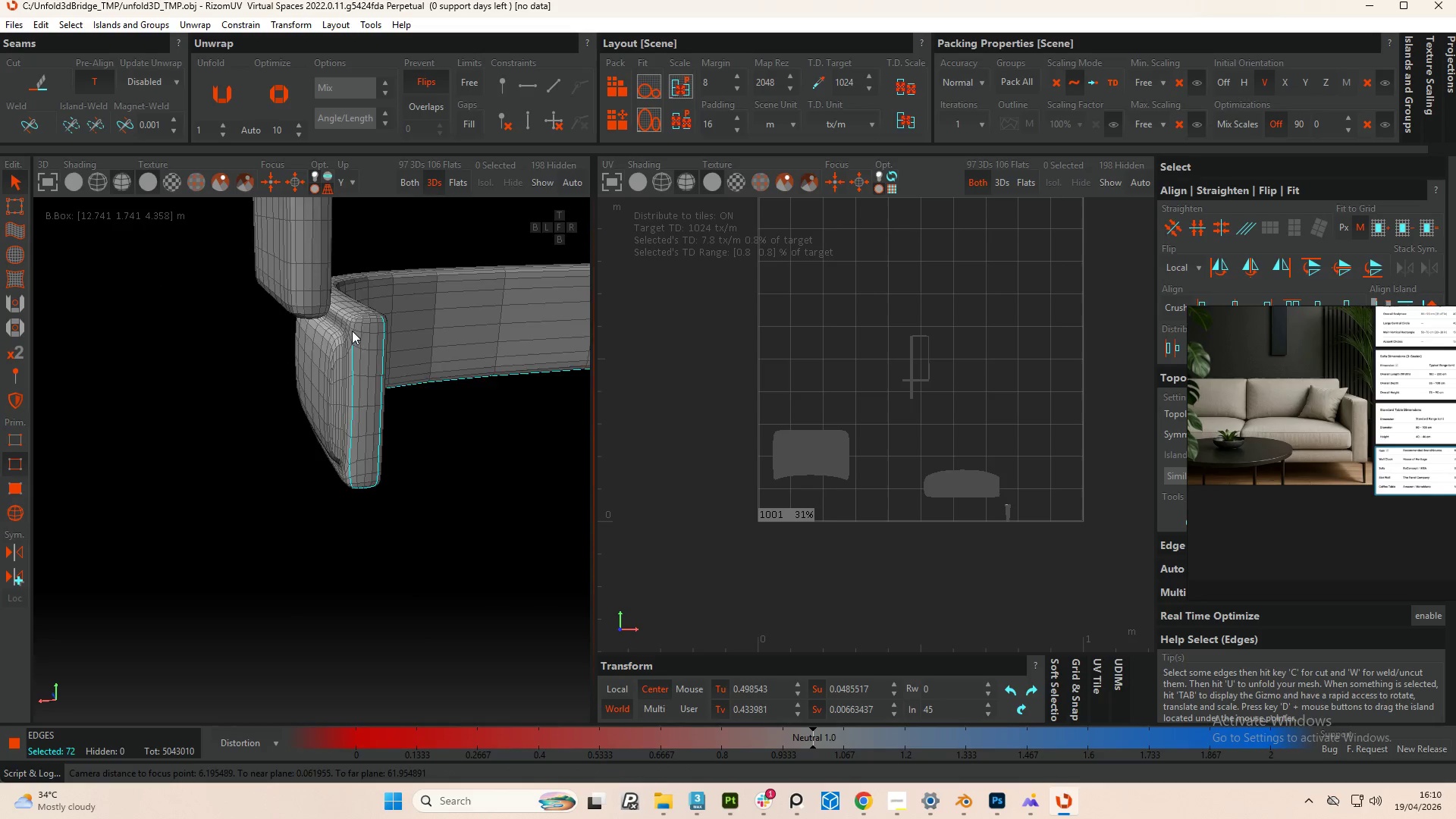 
hold_key(key=ControlLeft, duration=4.33)
 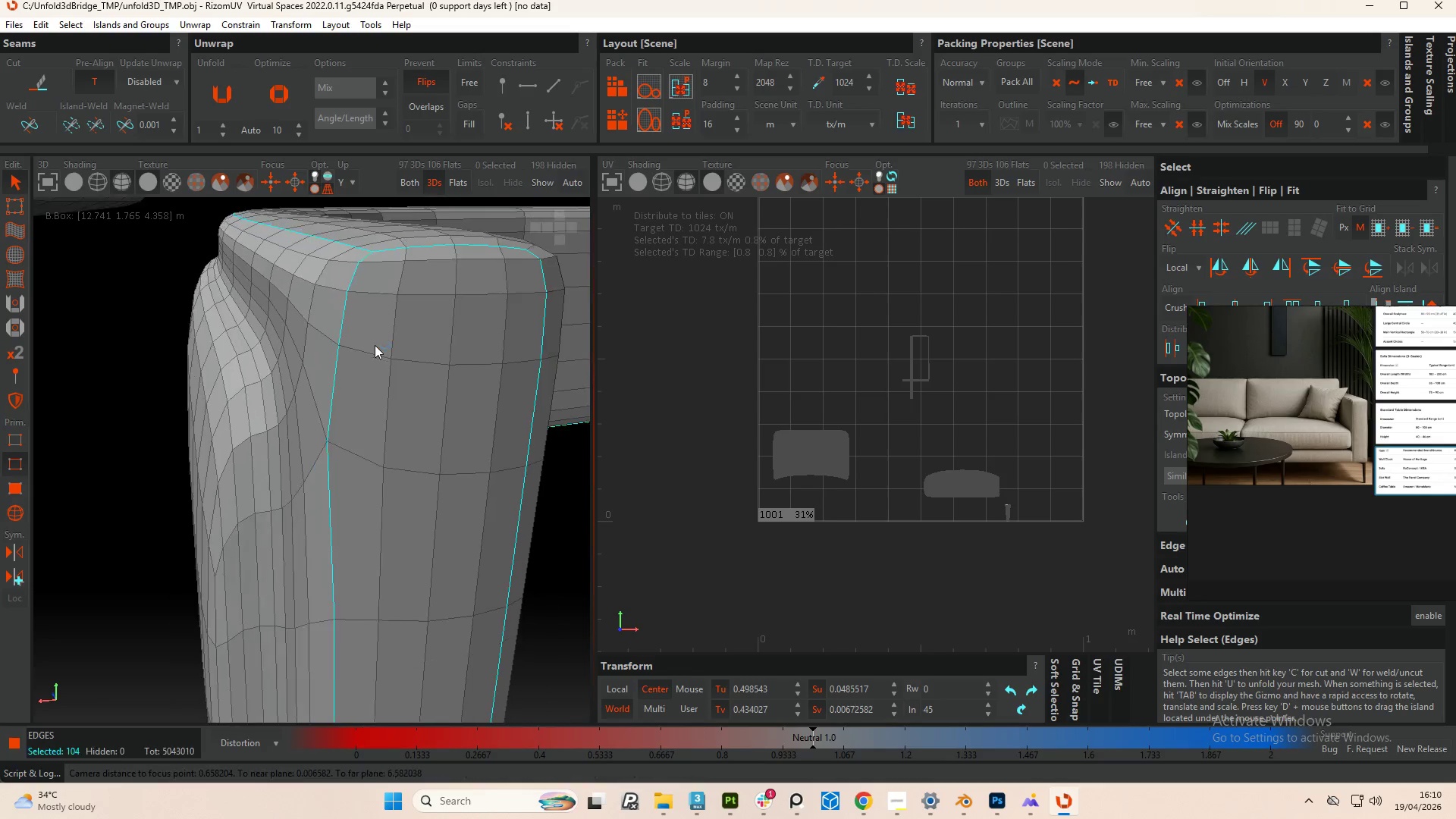 
scroll: coordinate [356, 326], scroll_direction: up, amount: 8.0
 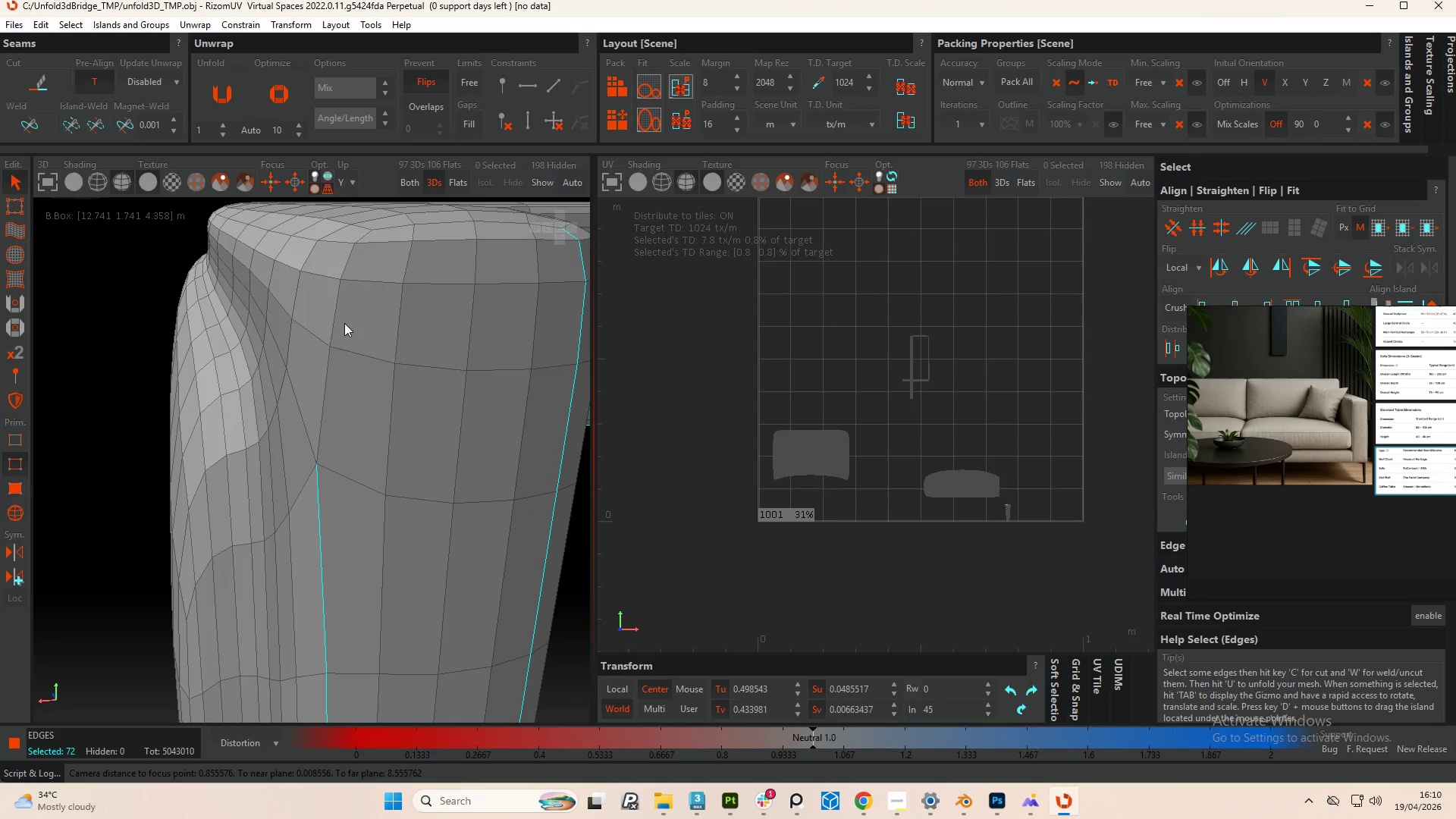 
double_click([334, 318])
 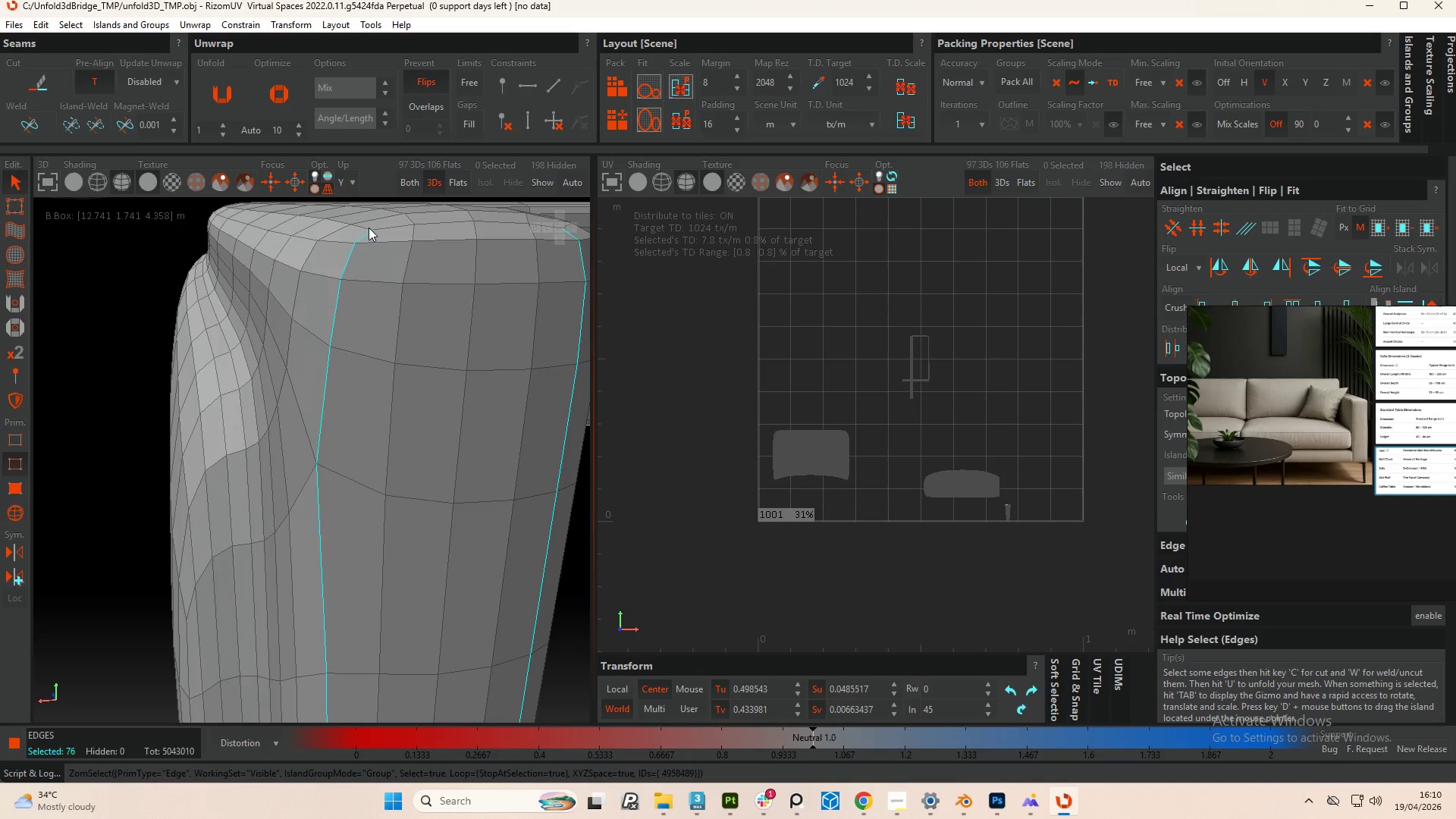 
double_click([369, 228])
 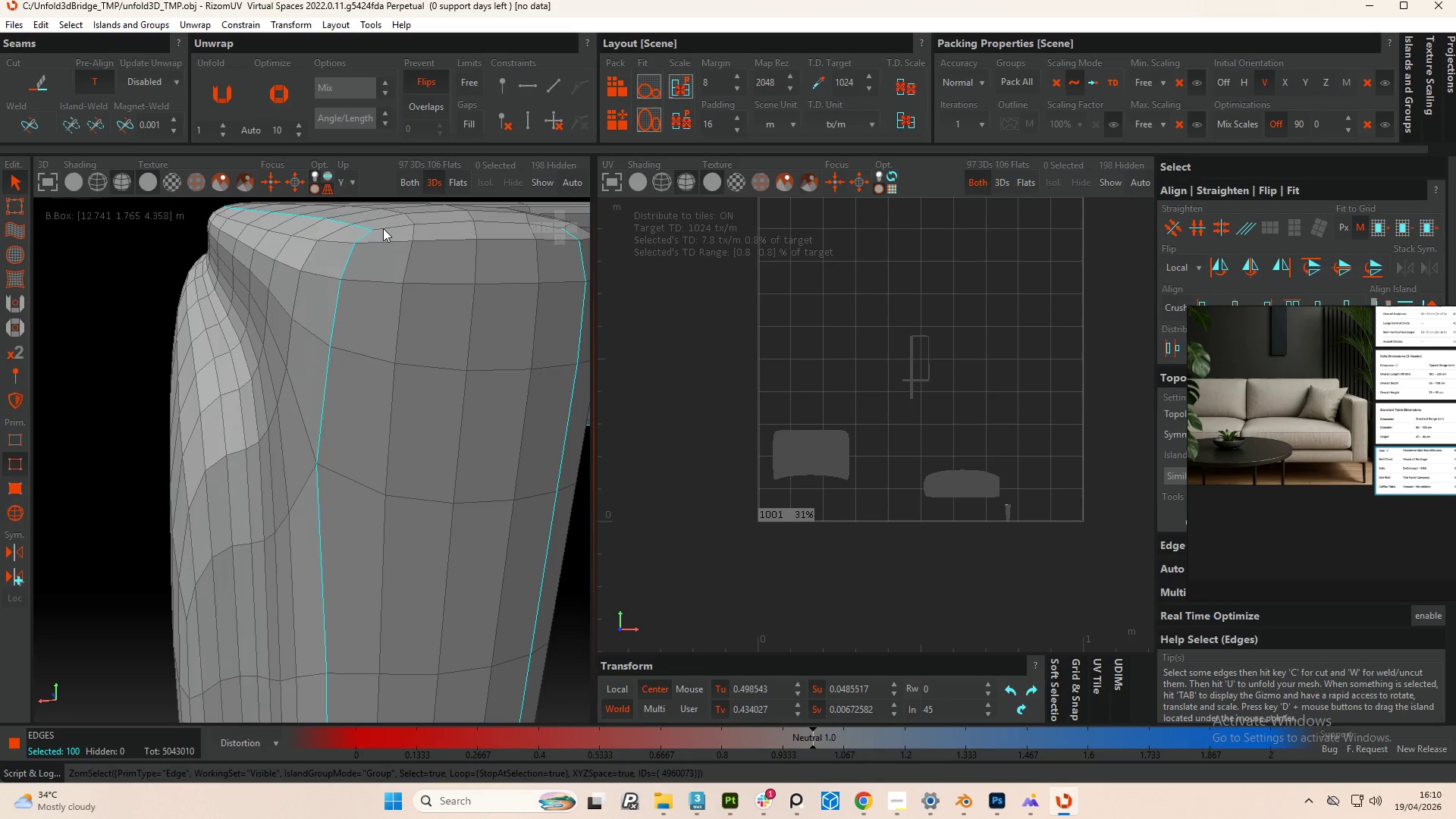 
double_click([383, 228])
 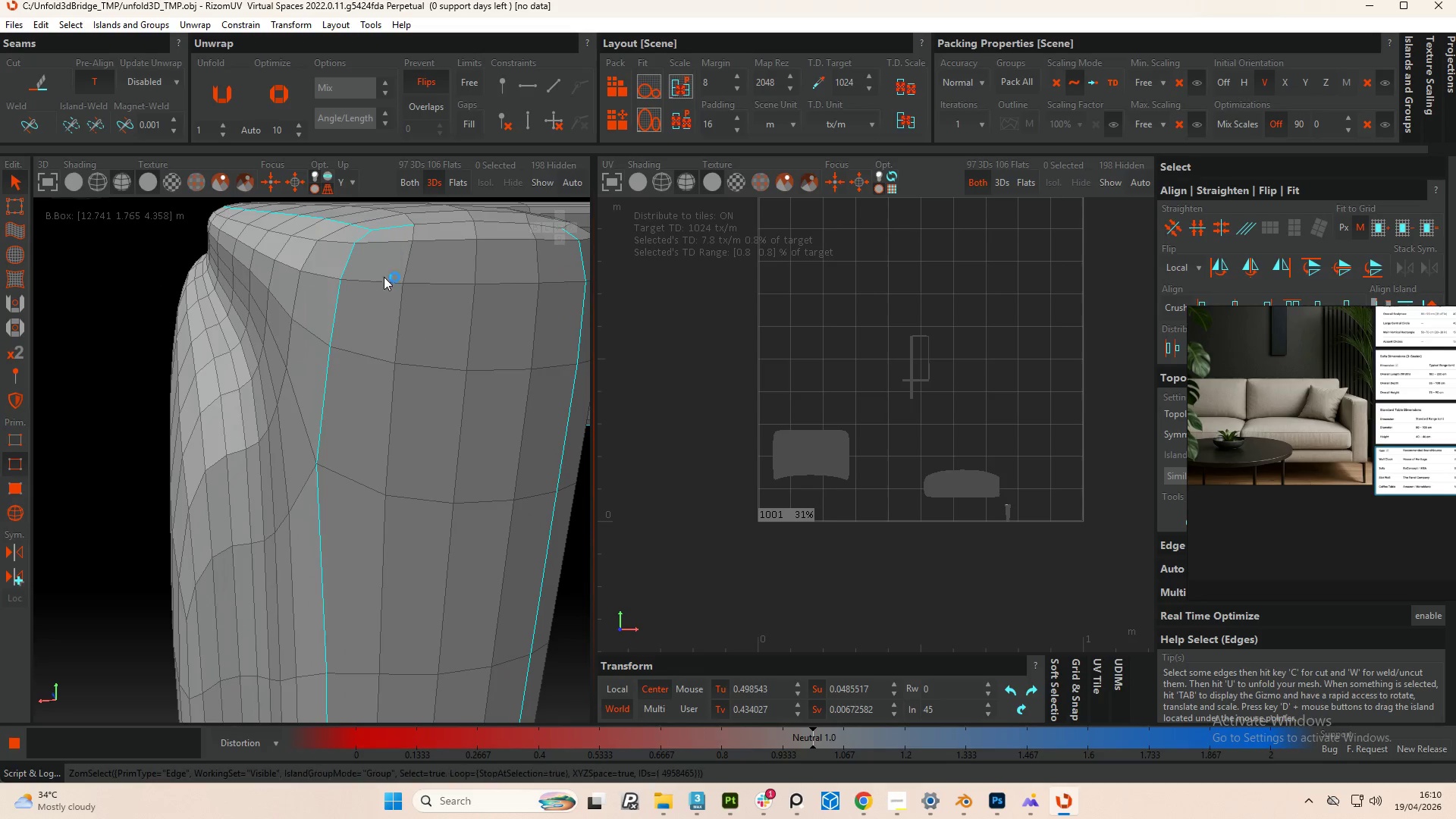 
hold_key(key=AltLeft, duration=0.83)
 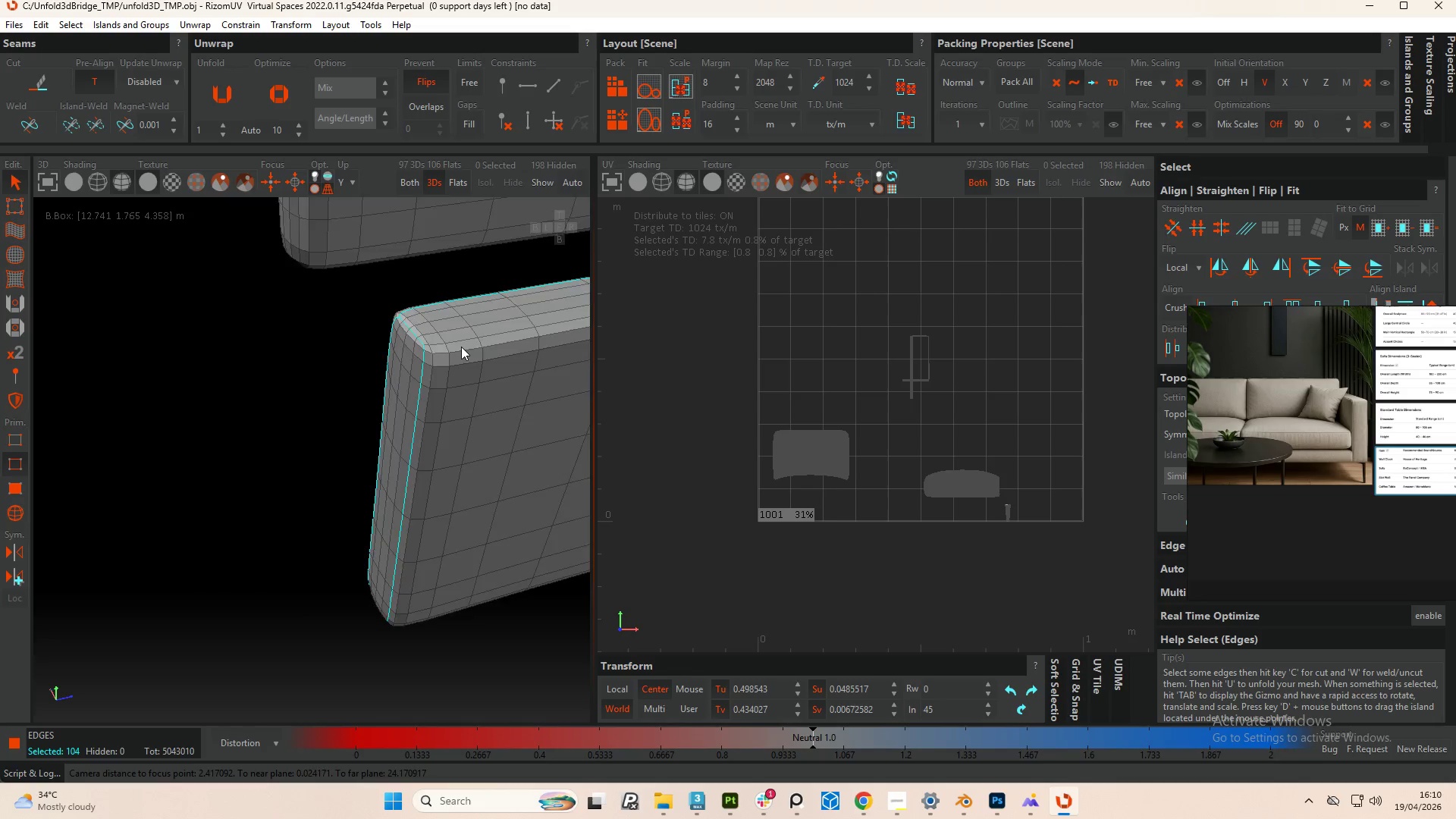 
scroll: coordinate [376, 374], scroll_direction: down, amount: 12.0
 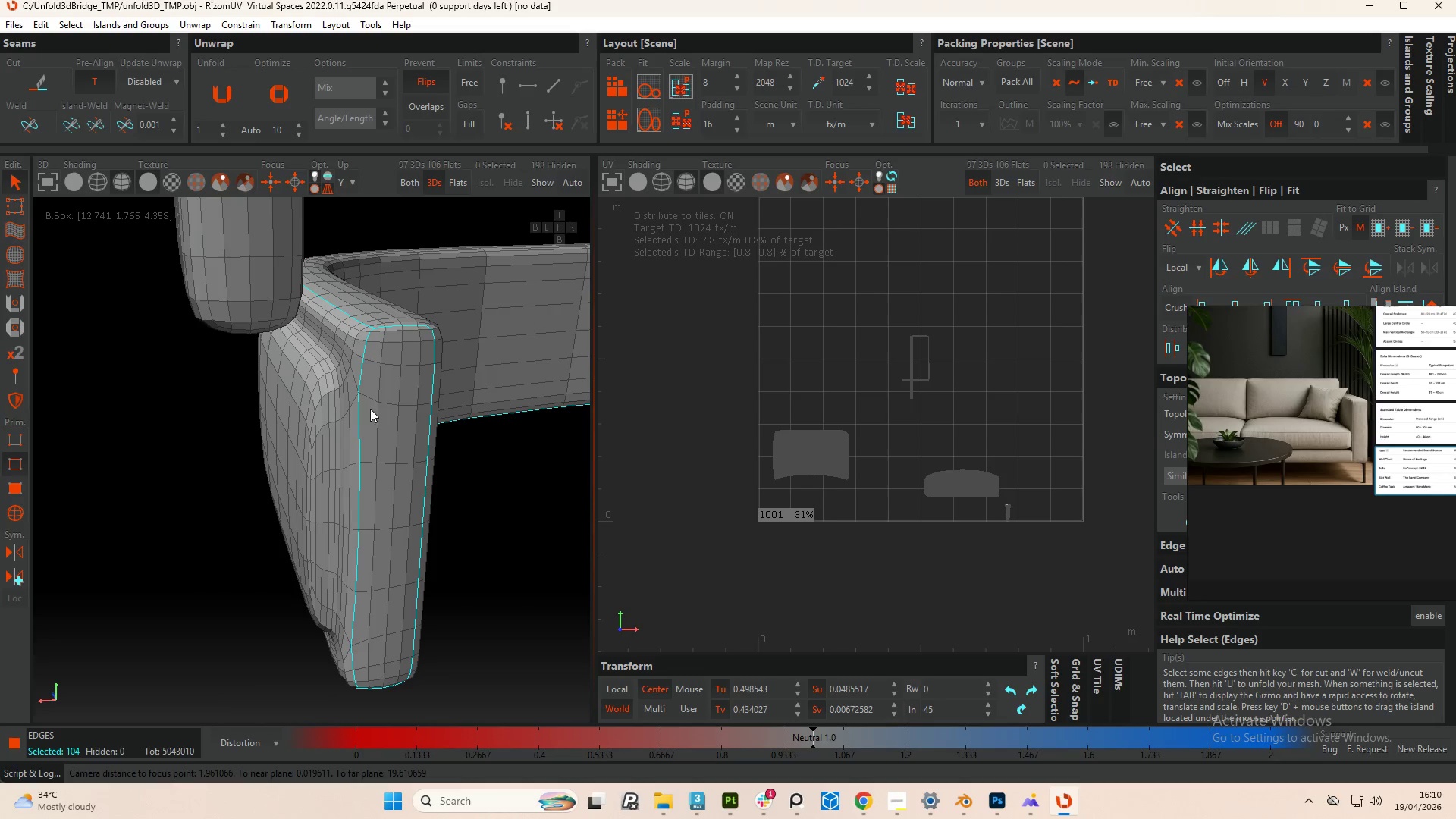 
hold_key(key=ControlLeft, duration=1.36)
 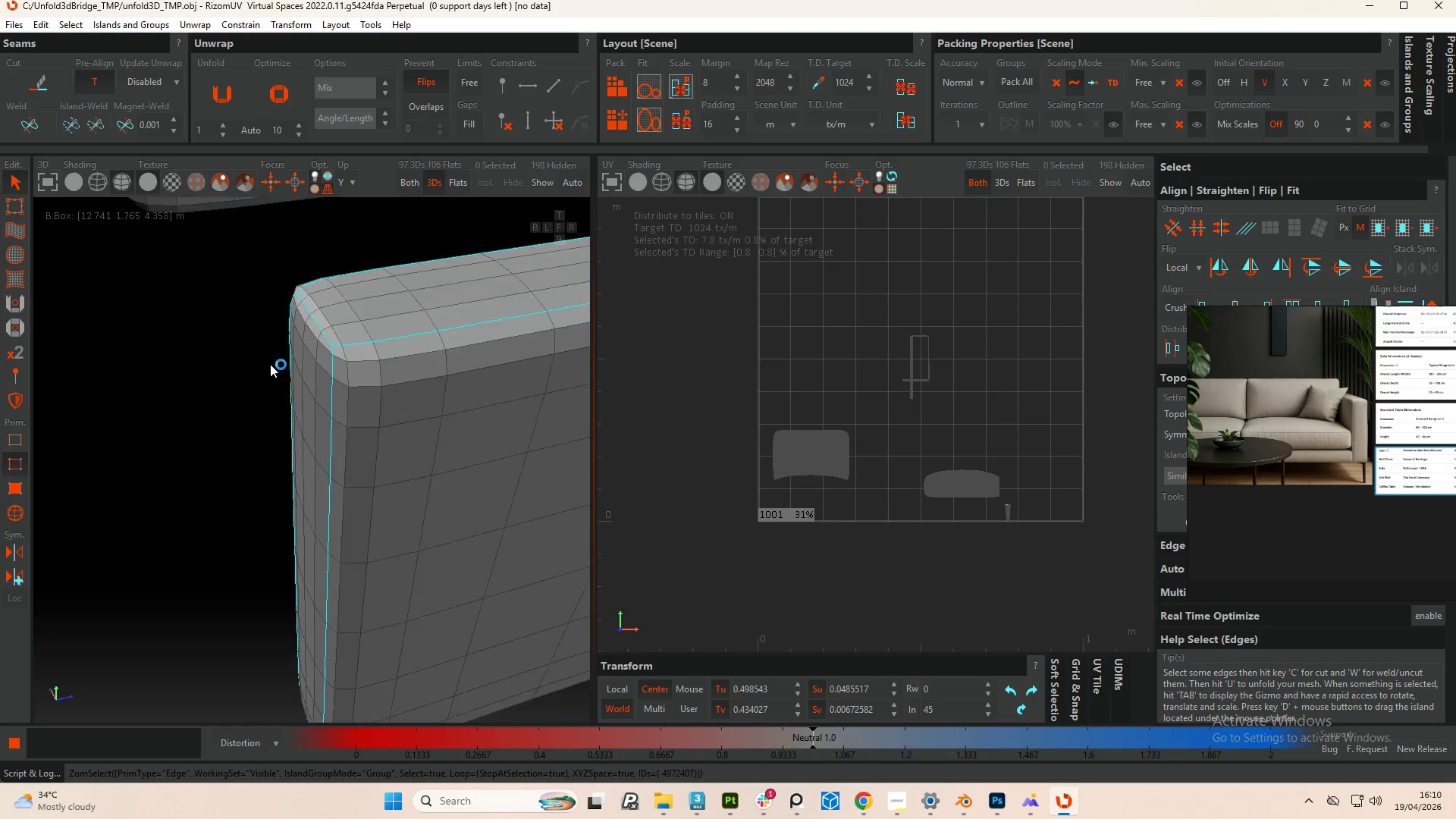 
scroll: coordinate [450, 344], scroll_direction: up, amount: 4.0
 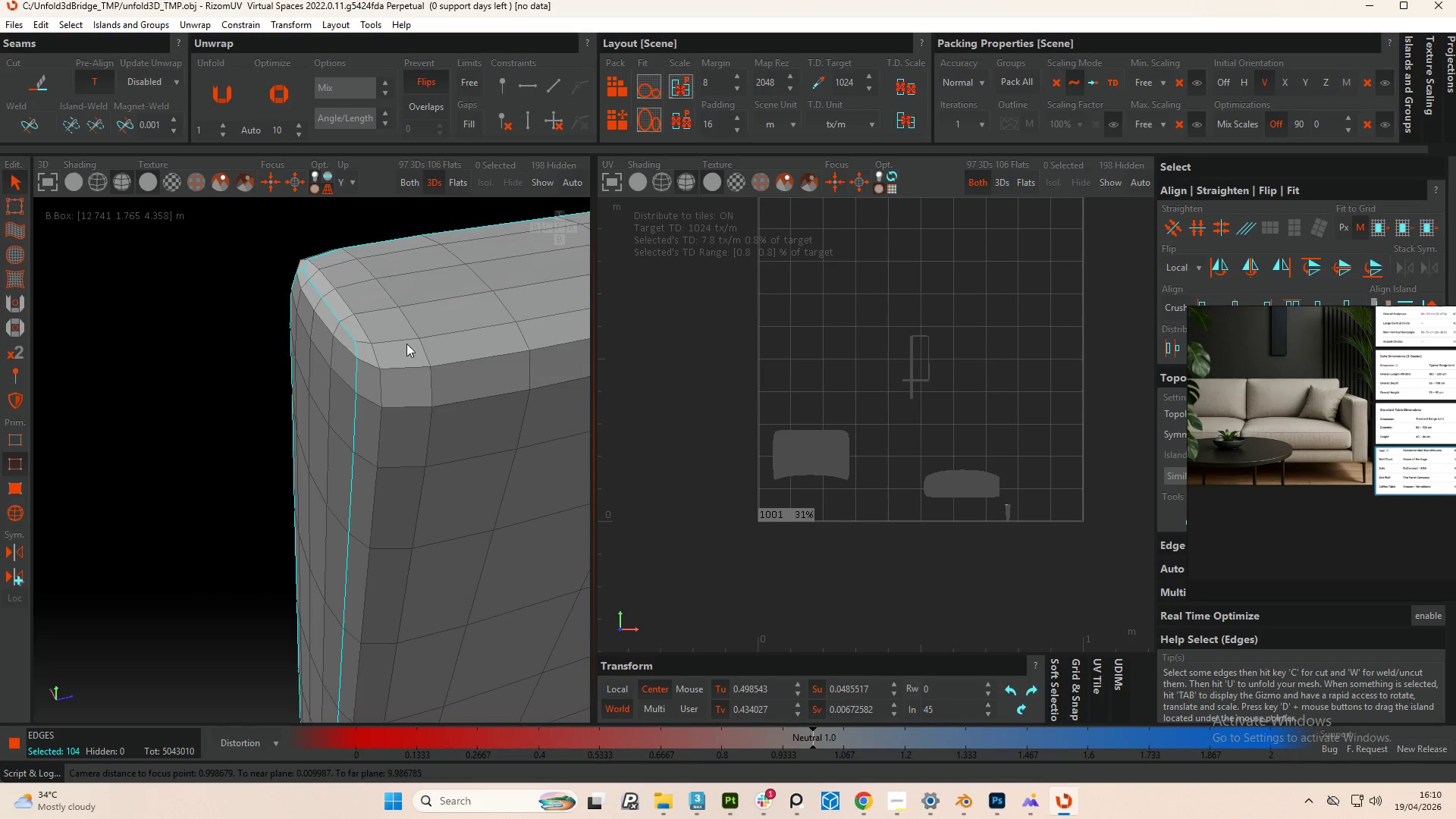 
double_click([392, 339])
 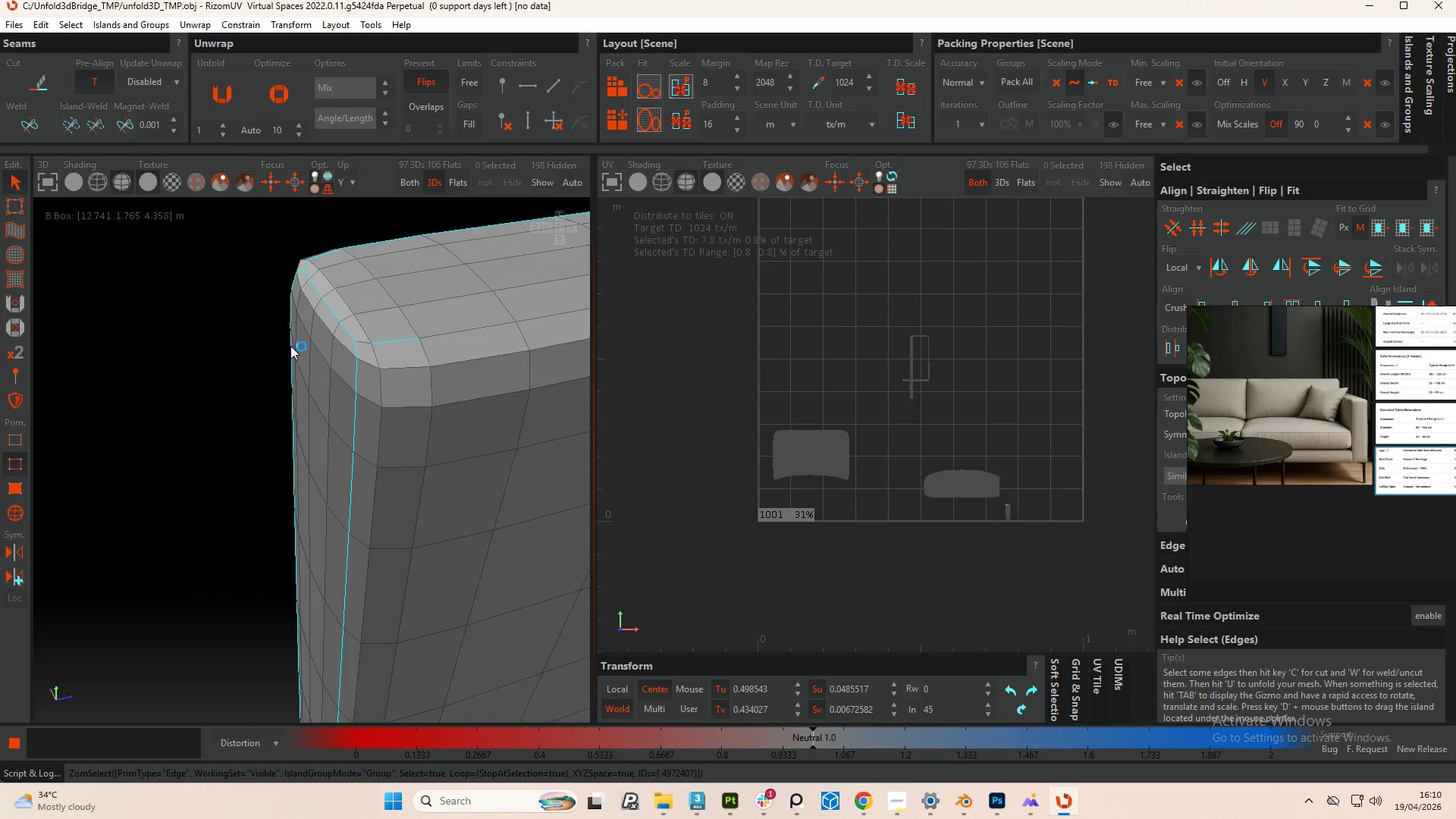 
scroll: coordinate [348, 430], scroll_direction: down, amount: 22.0
 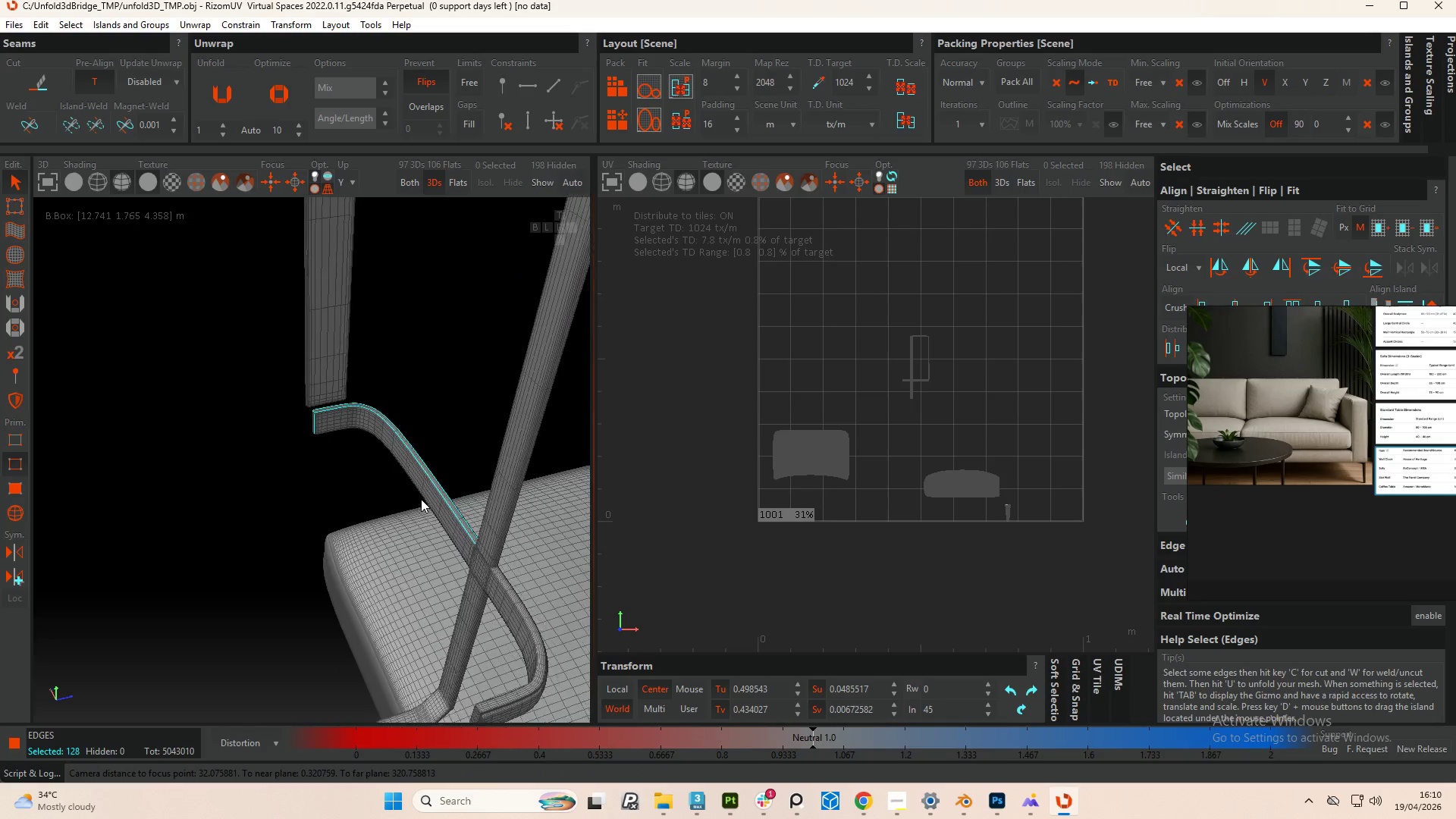 
hold_key(key=AltLeft, duration=1.28)
 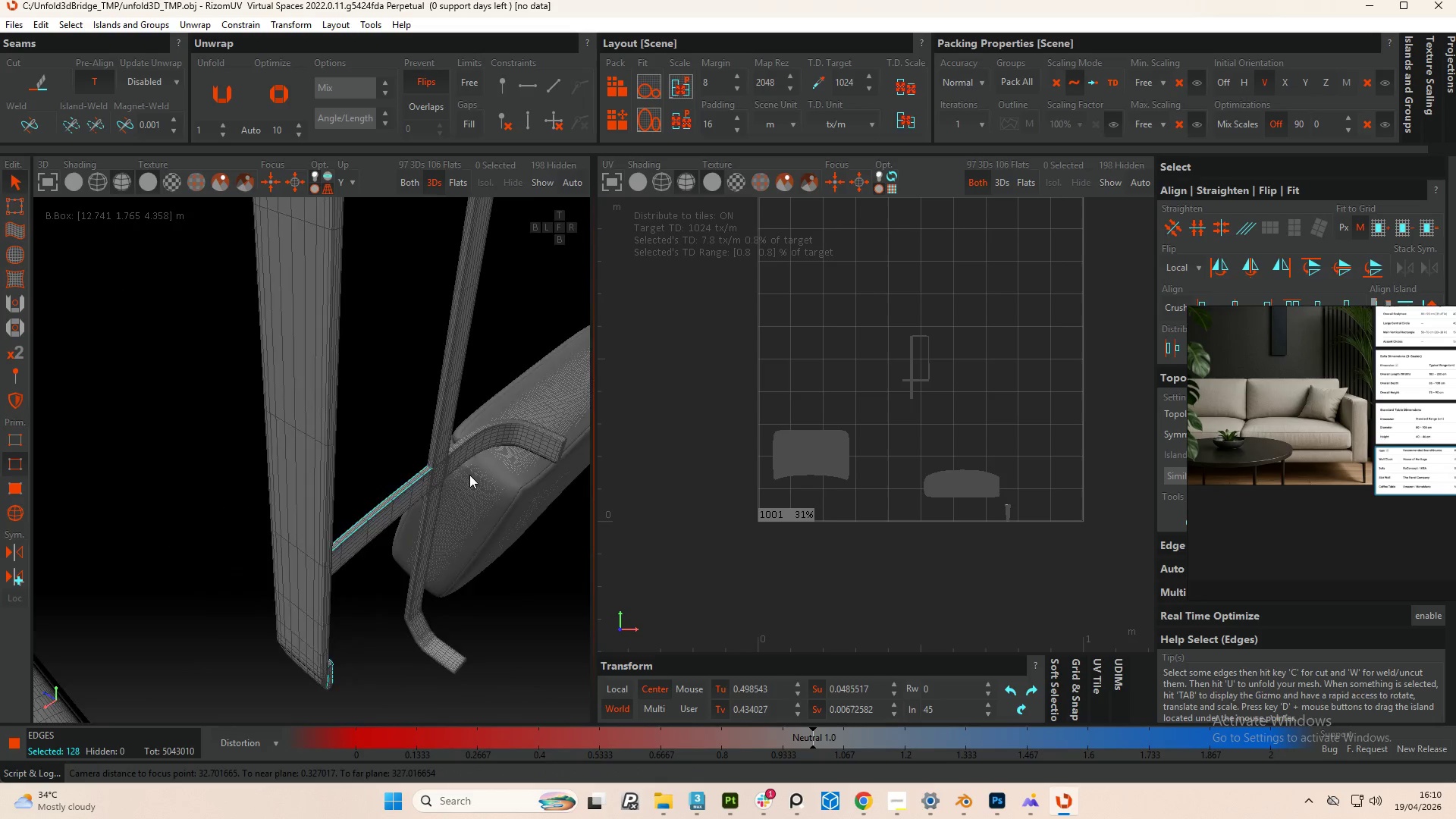 
hold_key(key=AltLeft, duration=0.98)
 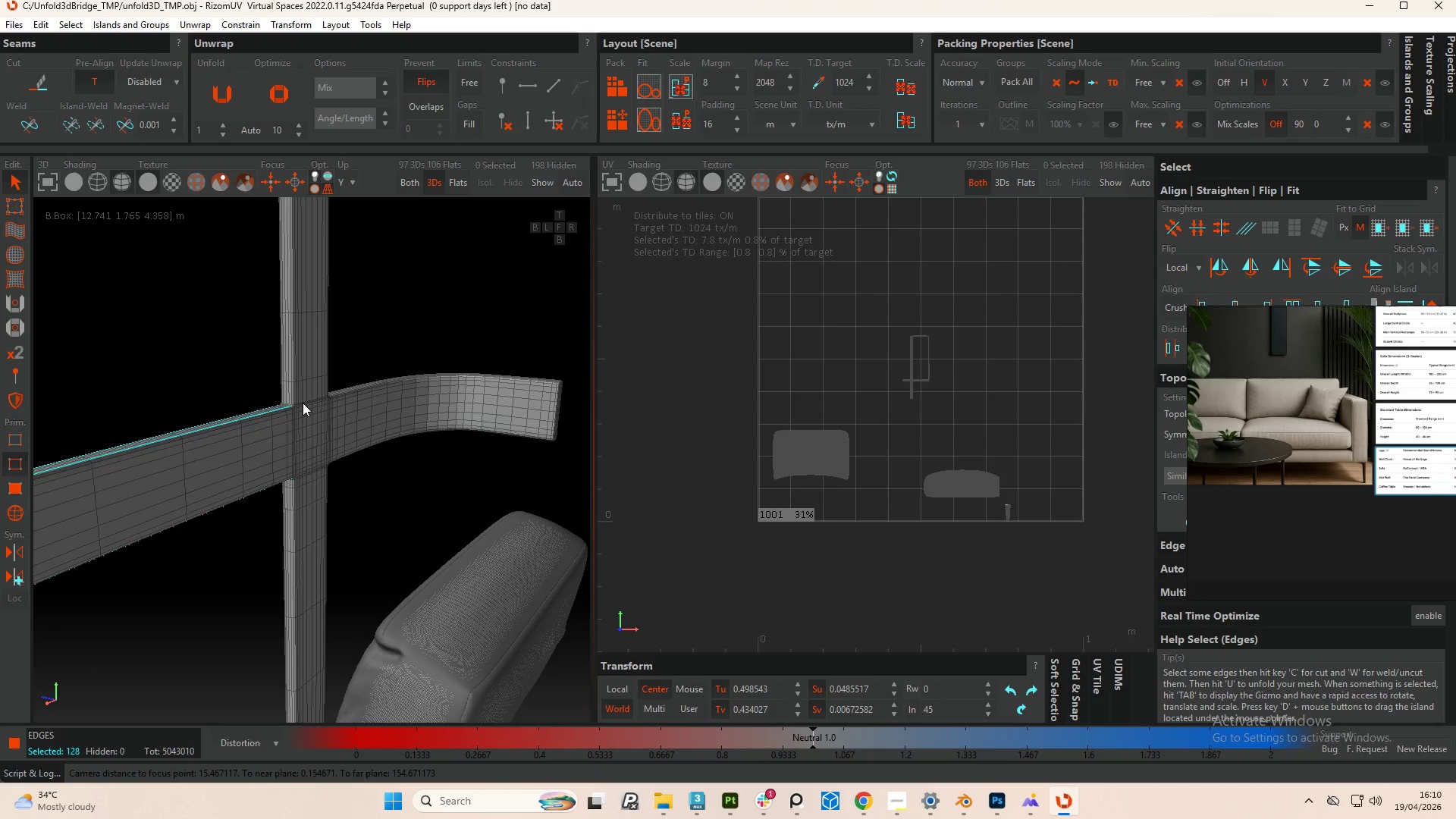 
scroll: coordinate [421, 467], scroll_direction: none, amount: 0.0
 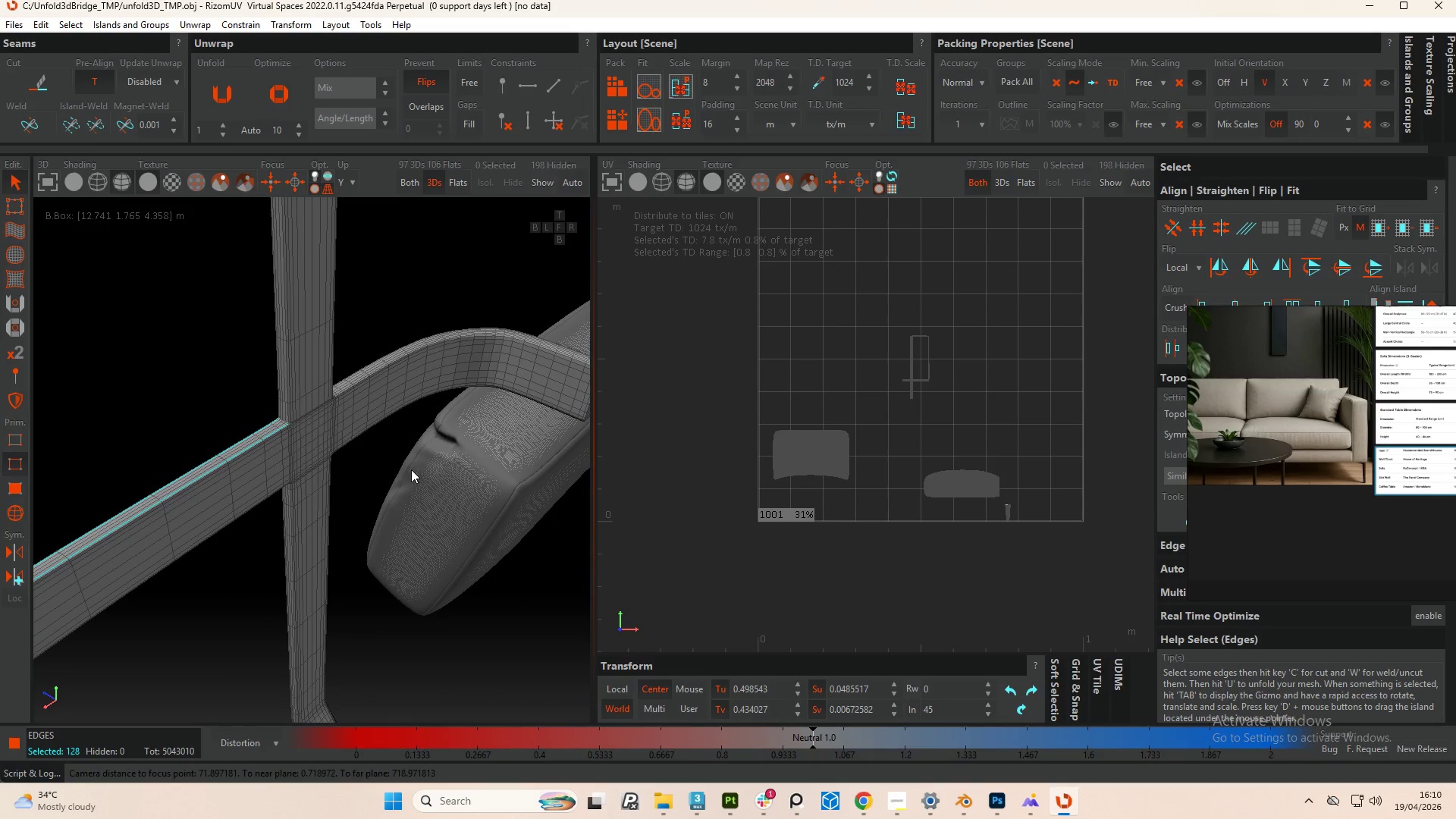 
hold_key(key=ControlLeft, duration=6.81)
 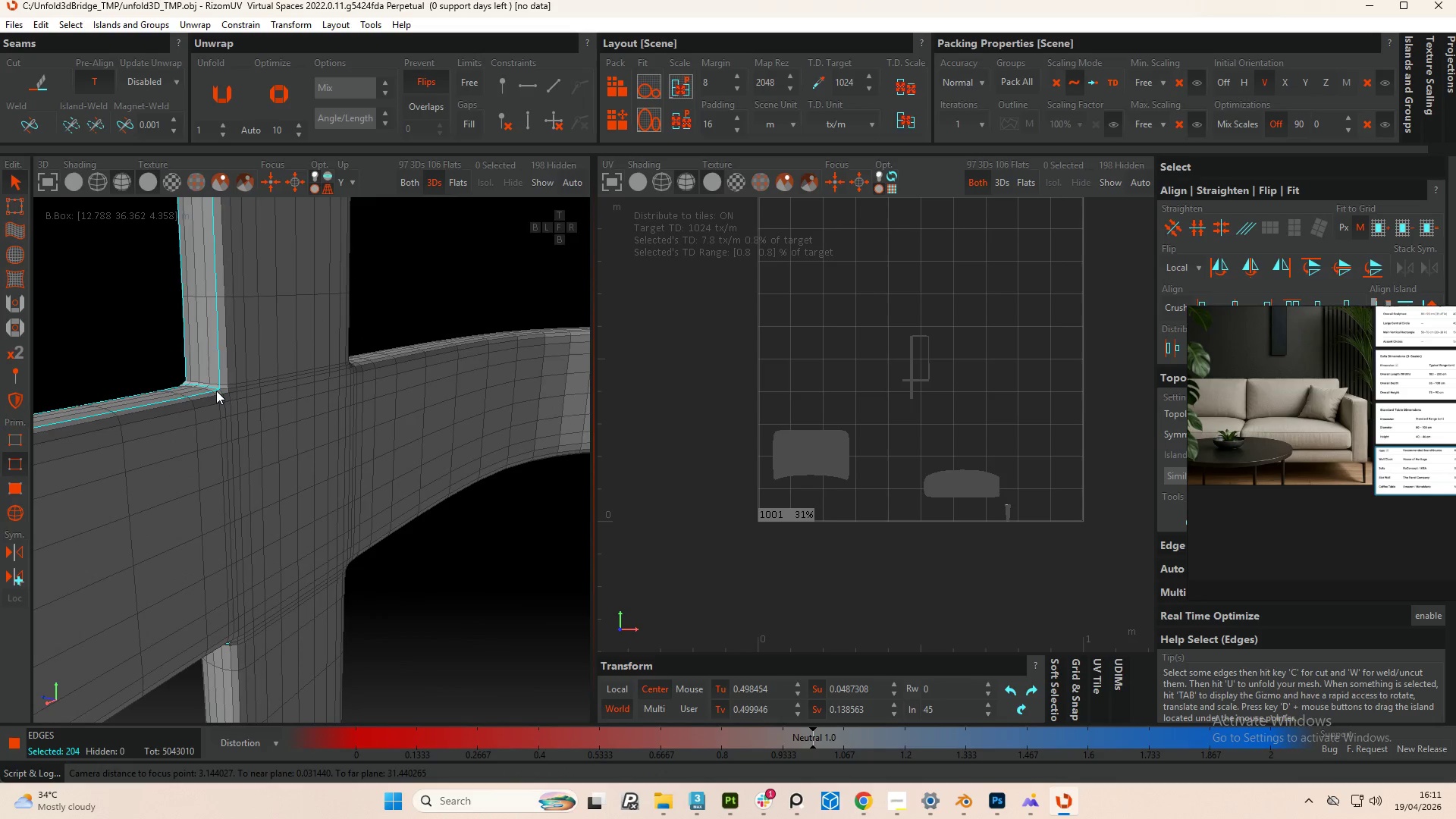 
scroll: coordinate [259, 419], scroll_direction: up, amount: 11.0
 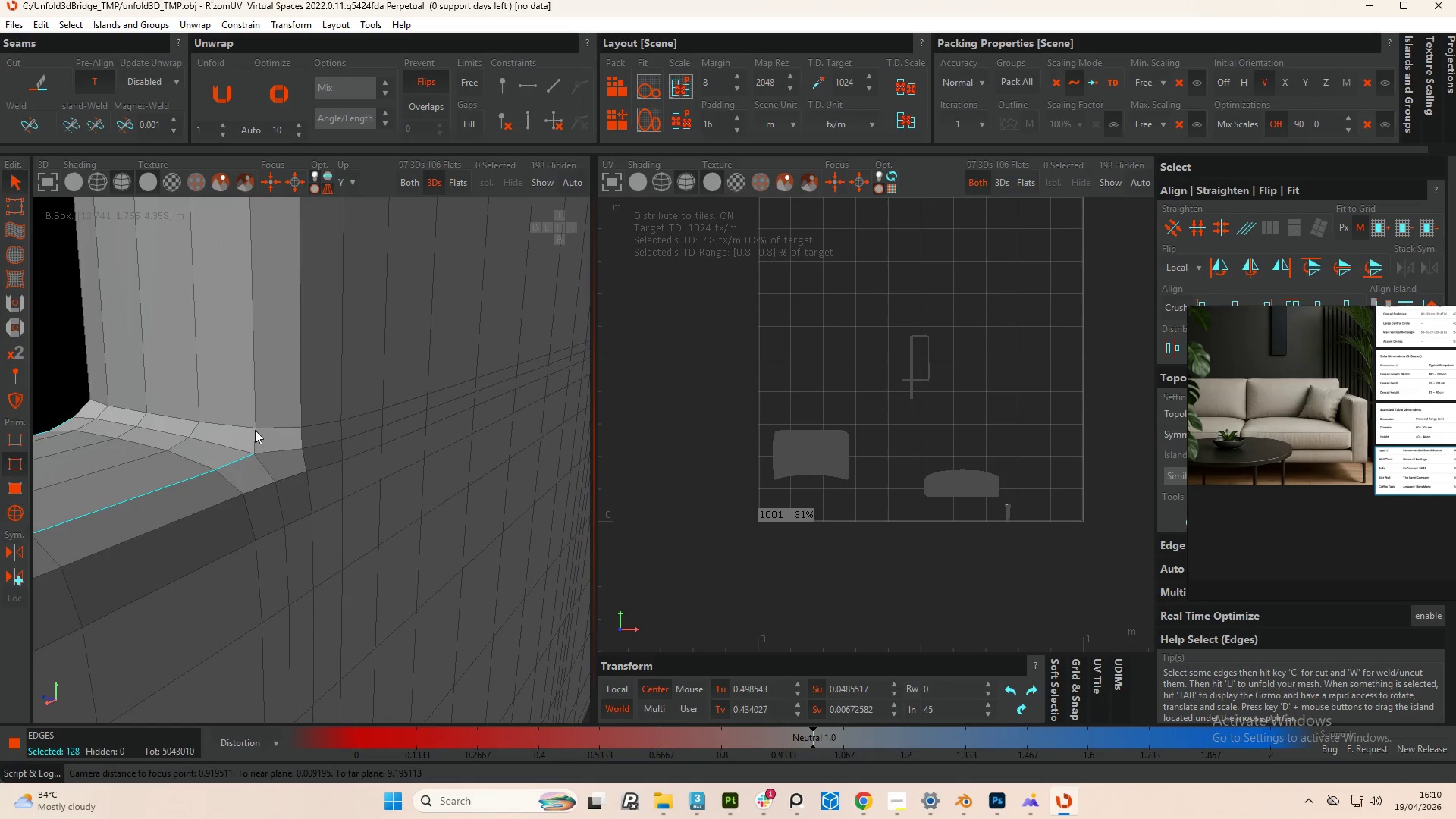 
double_click([252, 419])
 